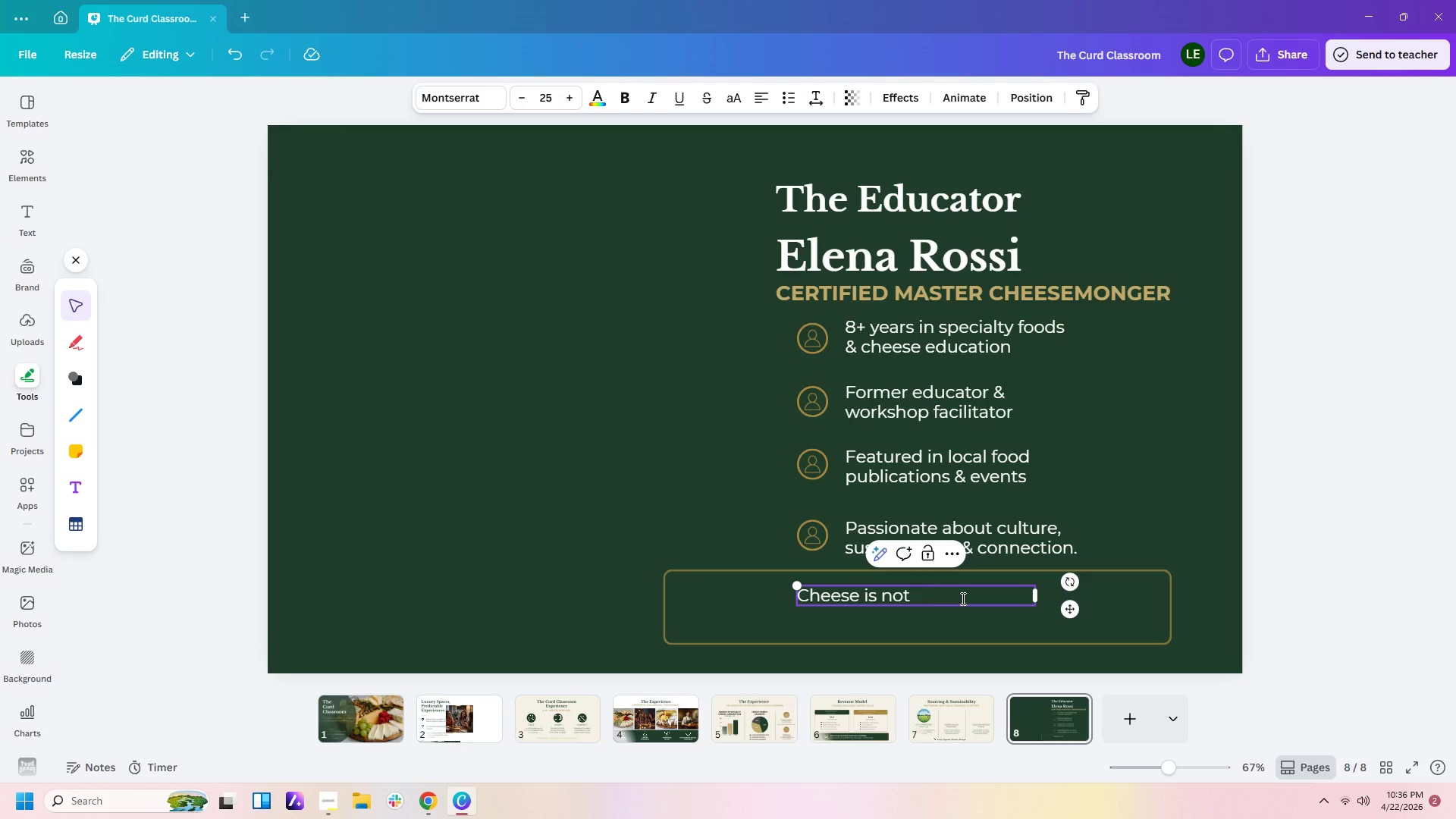 
wait(10.72)
 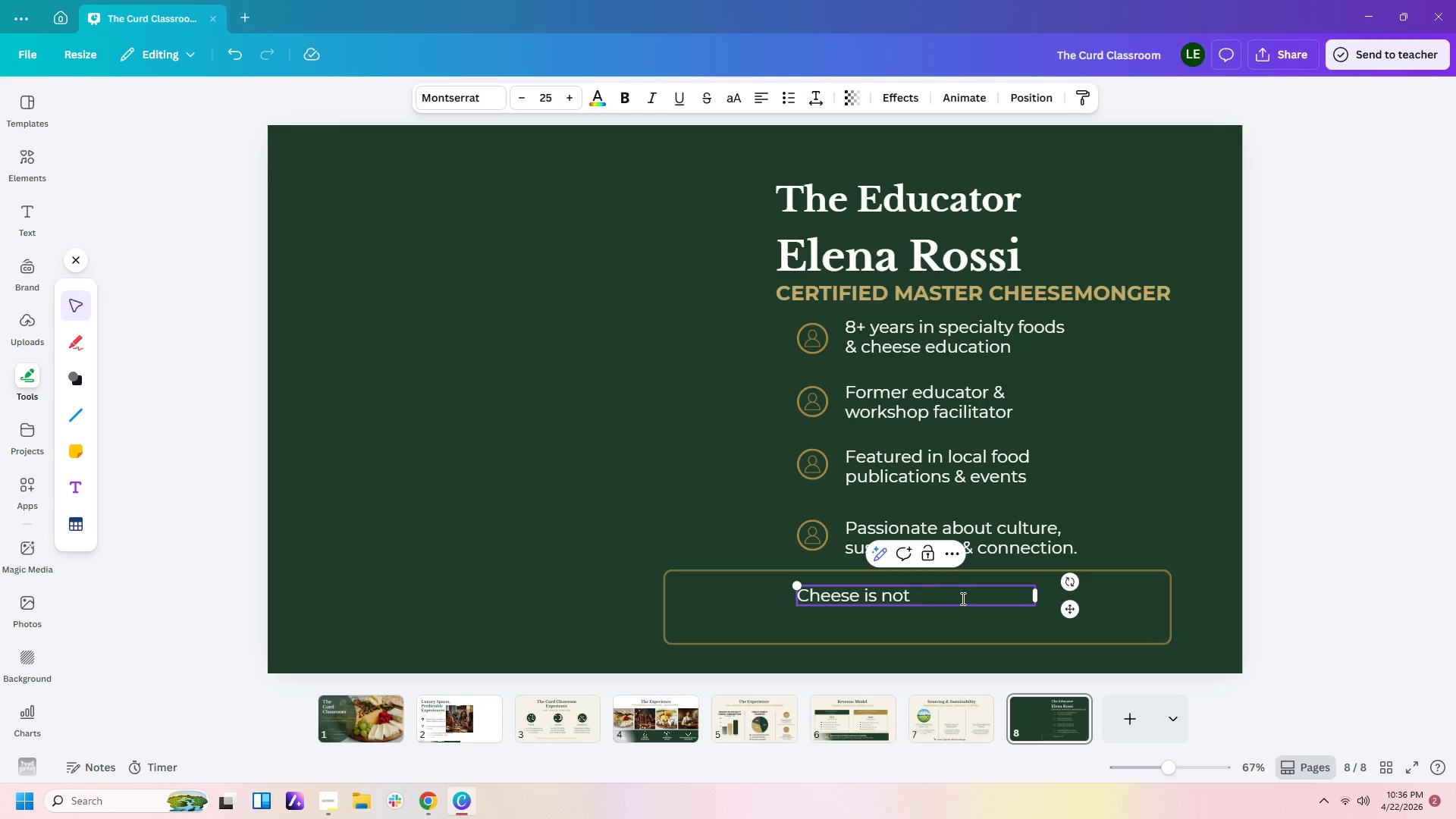 
type(just food -- its)
key(Backspace)
type('s culture, science )
key(Backspace)
type(.)
key(Backspace)
type(, and storytr)
key(Backspace)
type(ellingh)
key(Backspace)
type(.")
 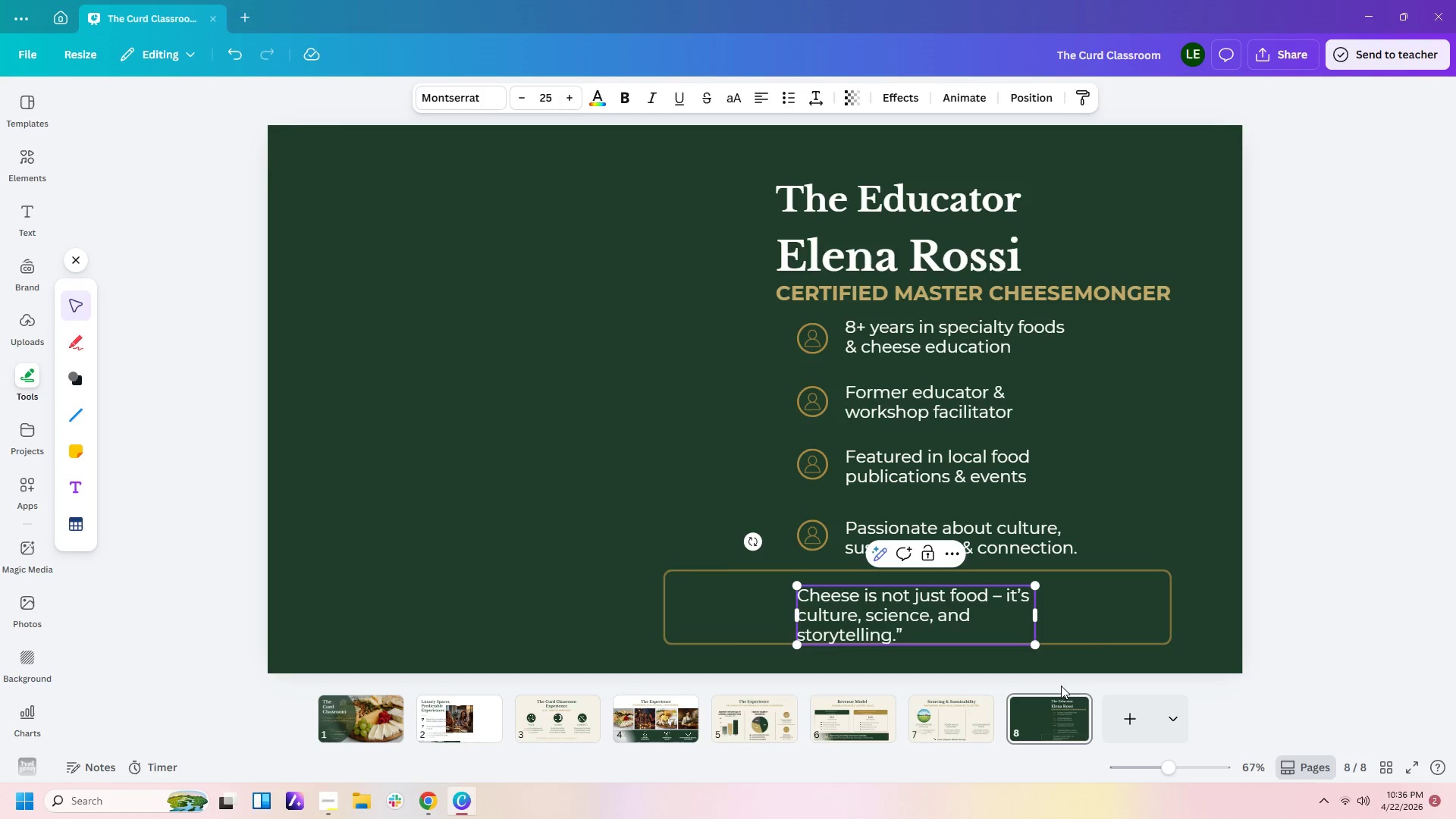 
left_click_drag(start_coordinate=[1035, 620], to_coordinate=[1095, 612])
 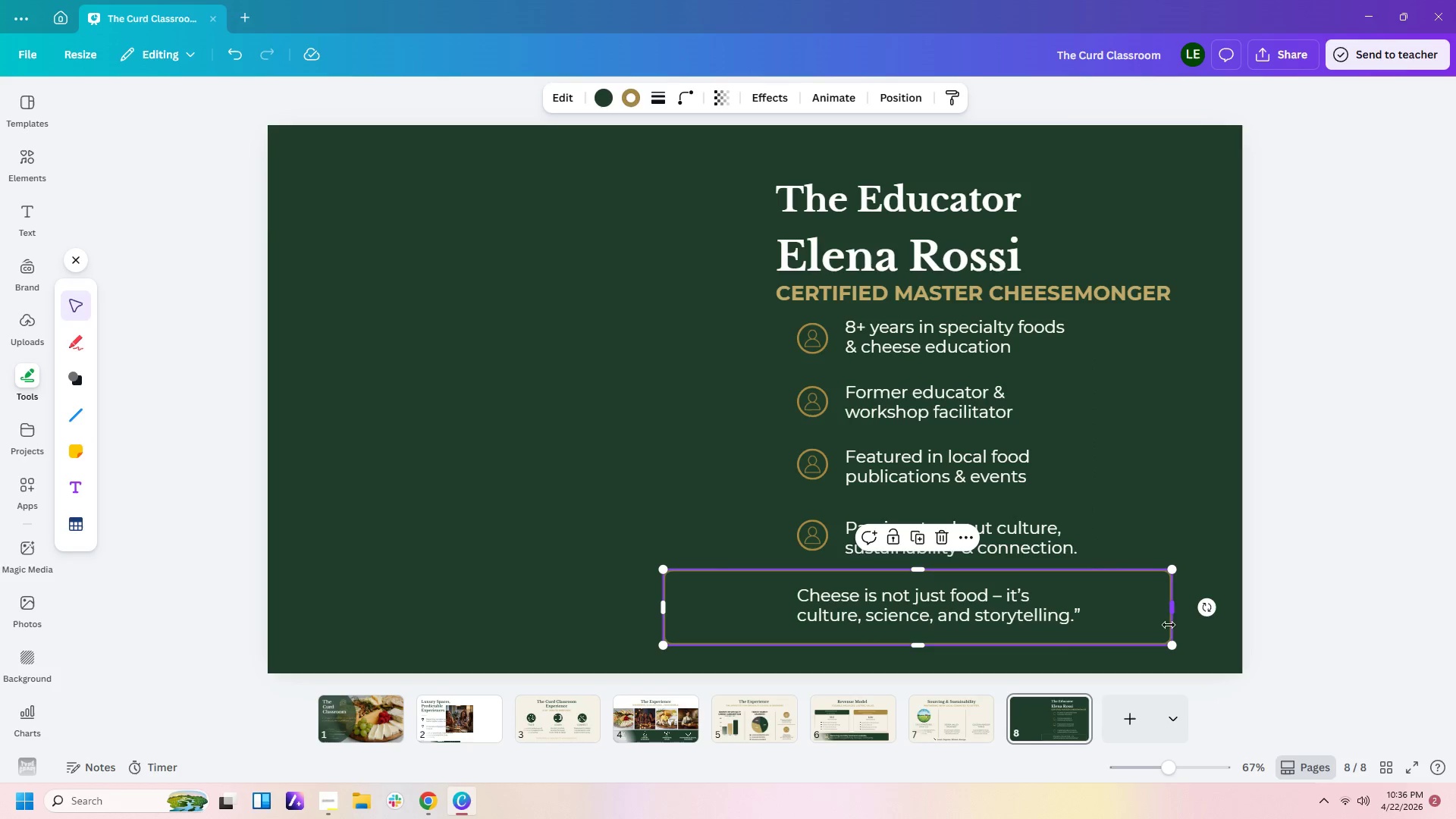 
double_click([1200, 614])
 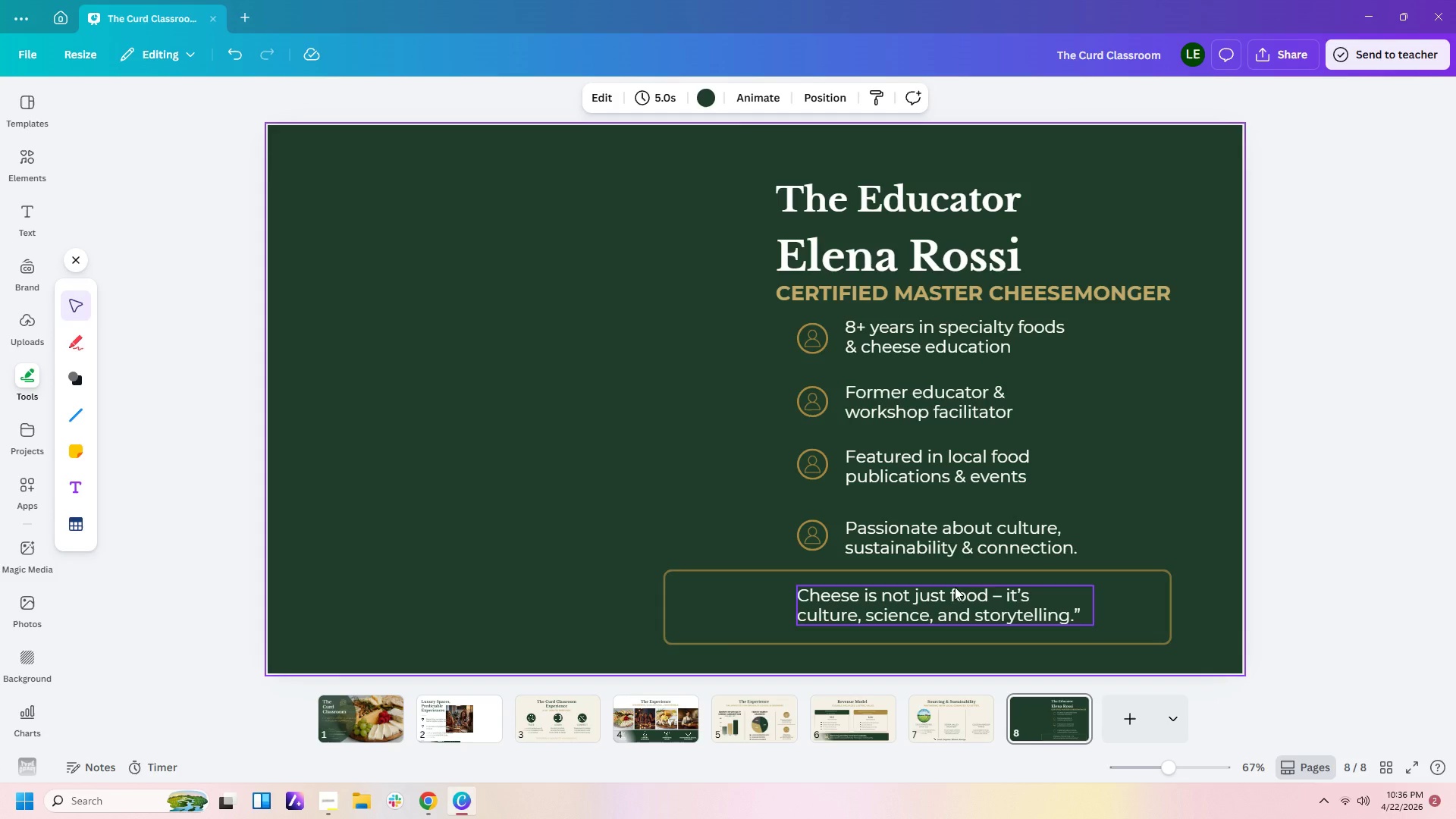 
left_click([955, 606])
 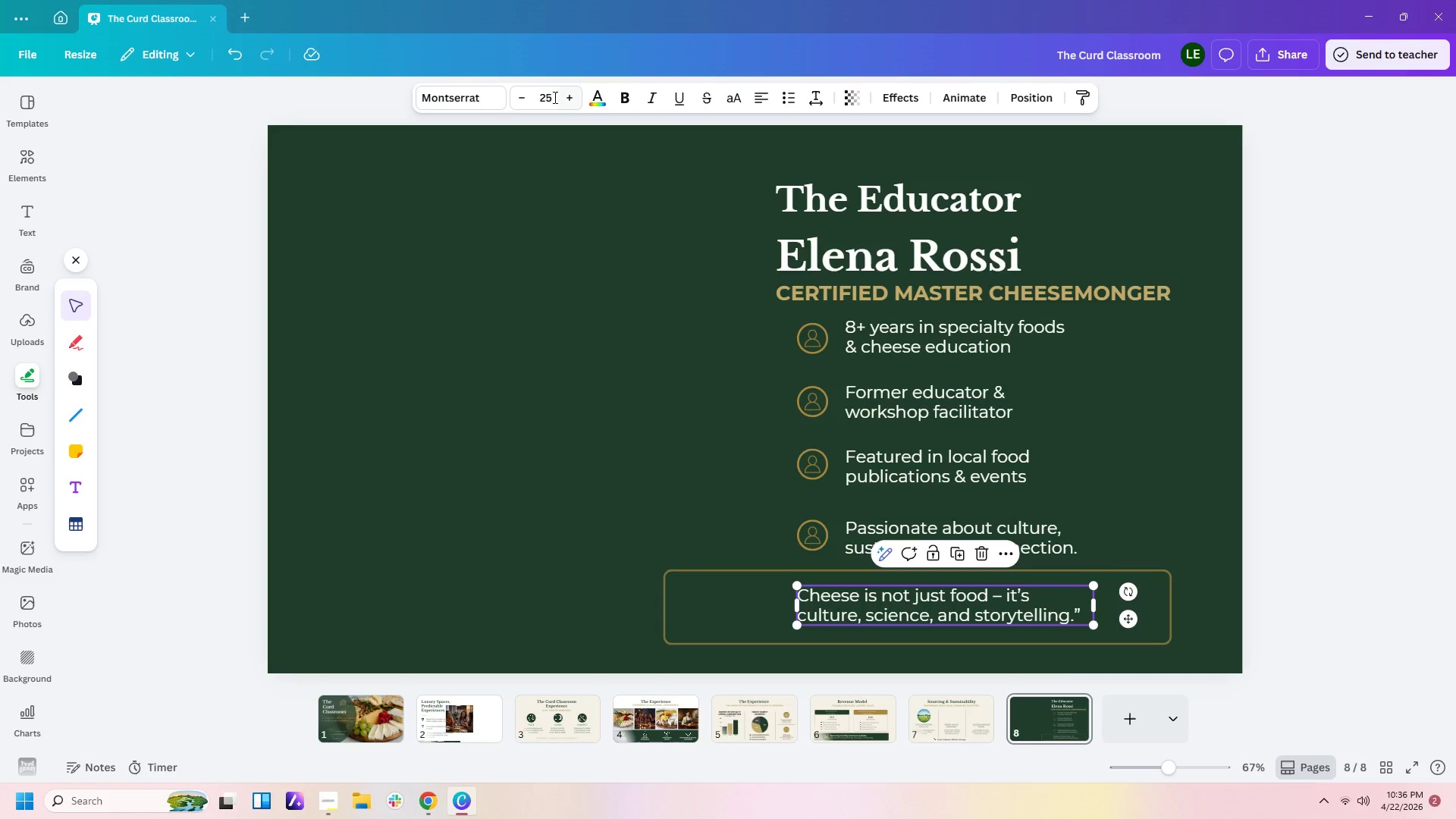 
left_click([484, 108])
 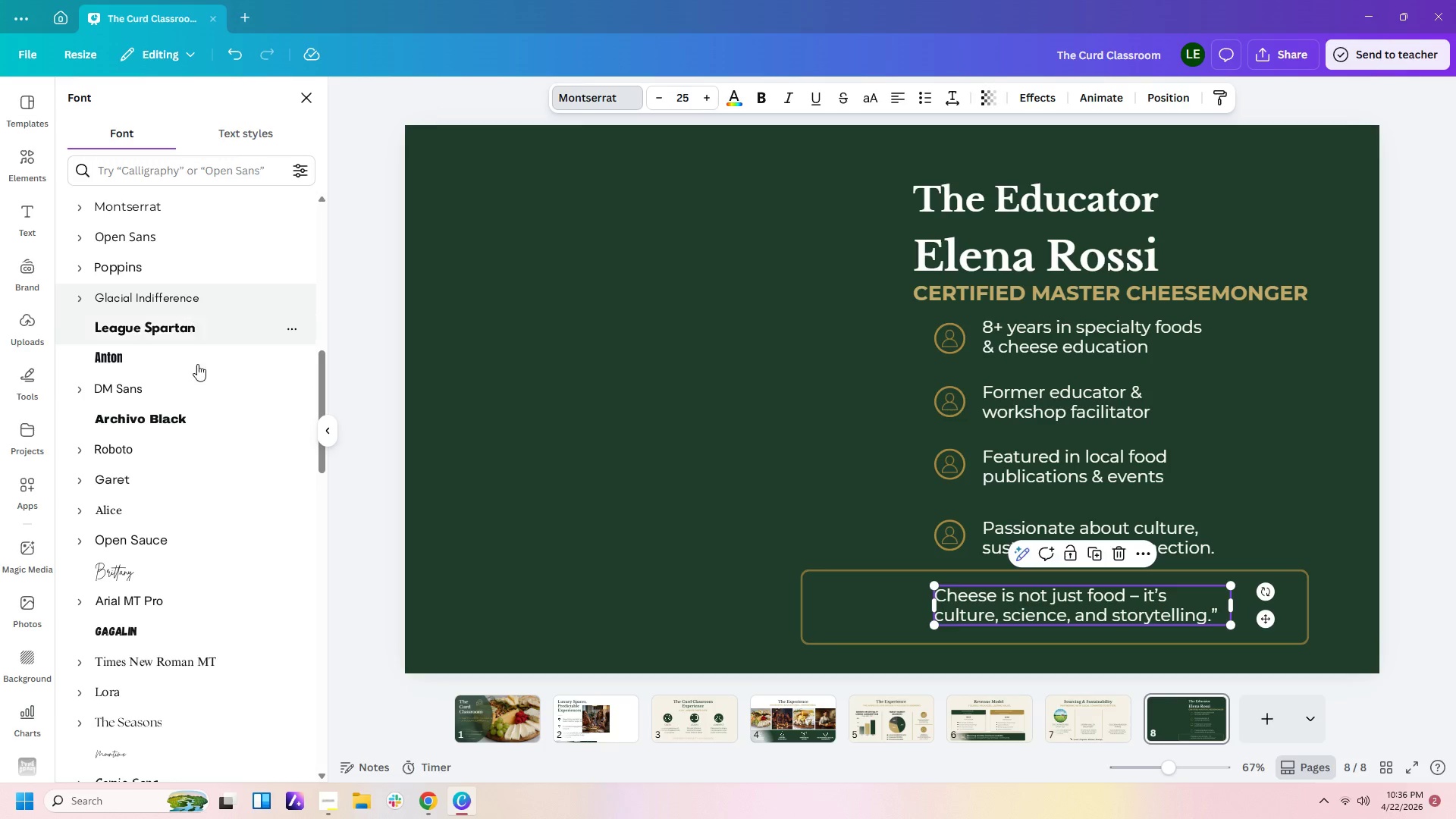 
scroll: coordinate [193, 281], scroll_direction: up, amount: 13.0
 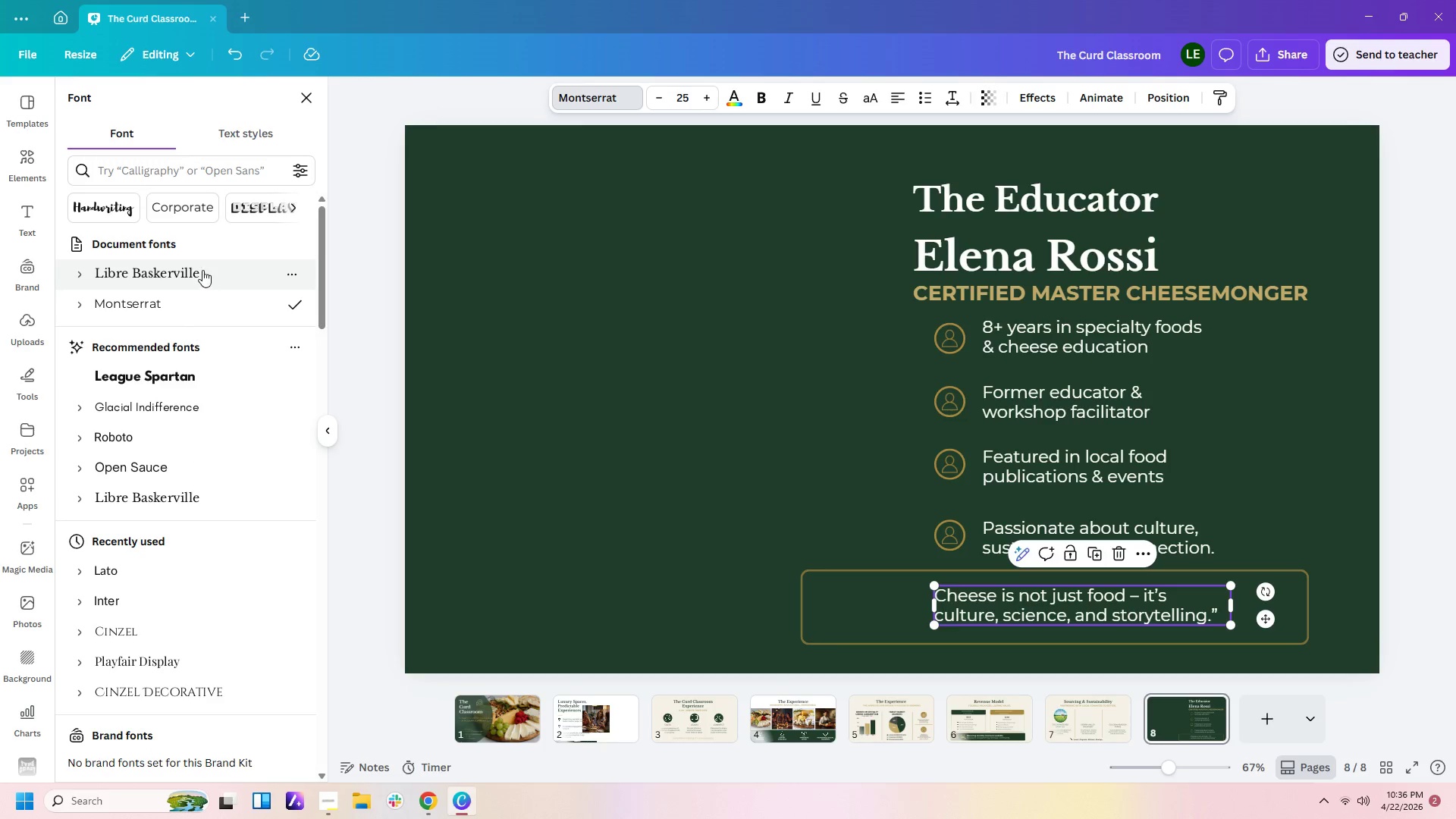 
left_click([202, 270])
 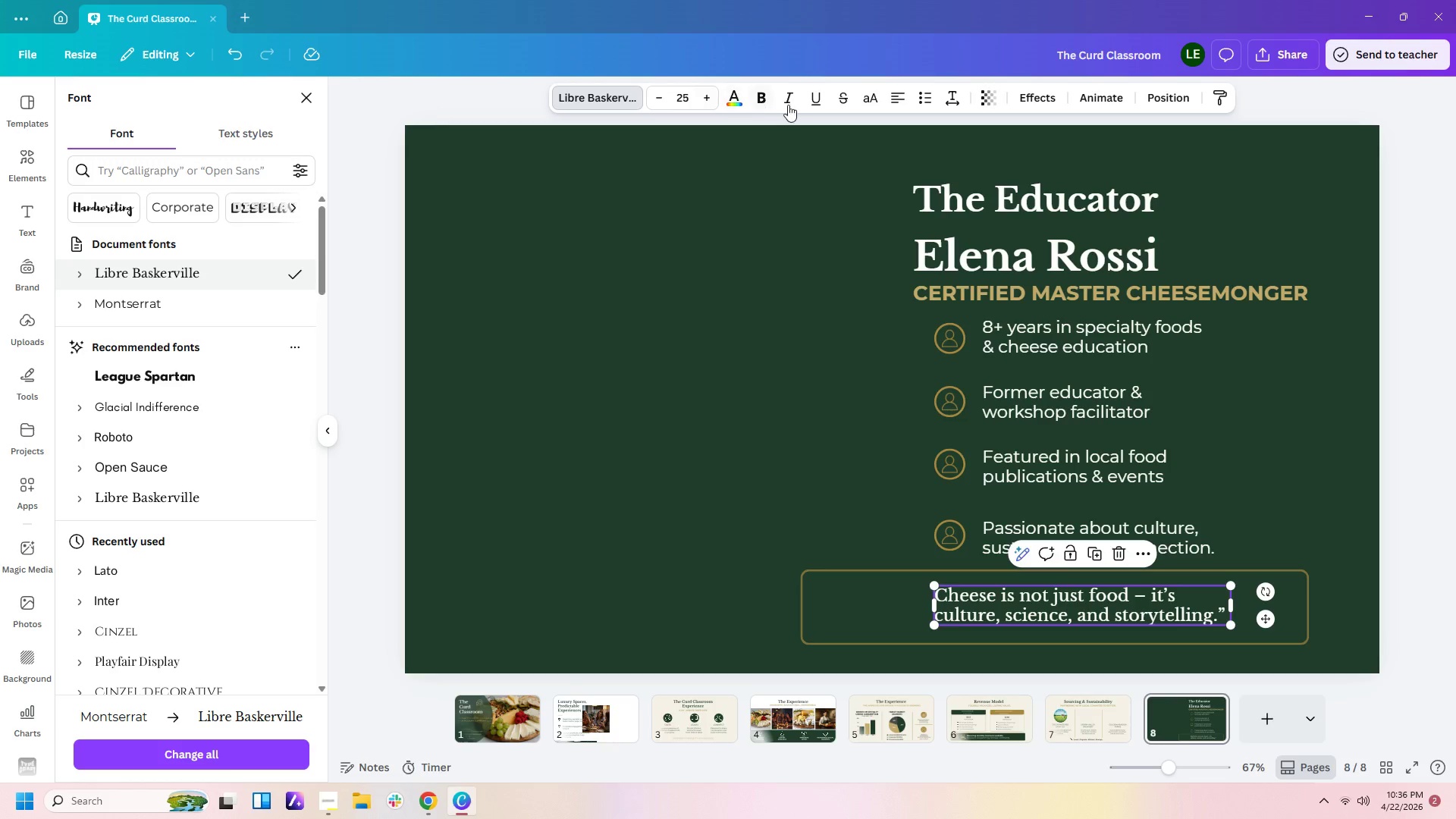 
left_click([786, 105])
 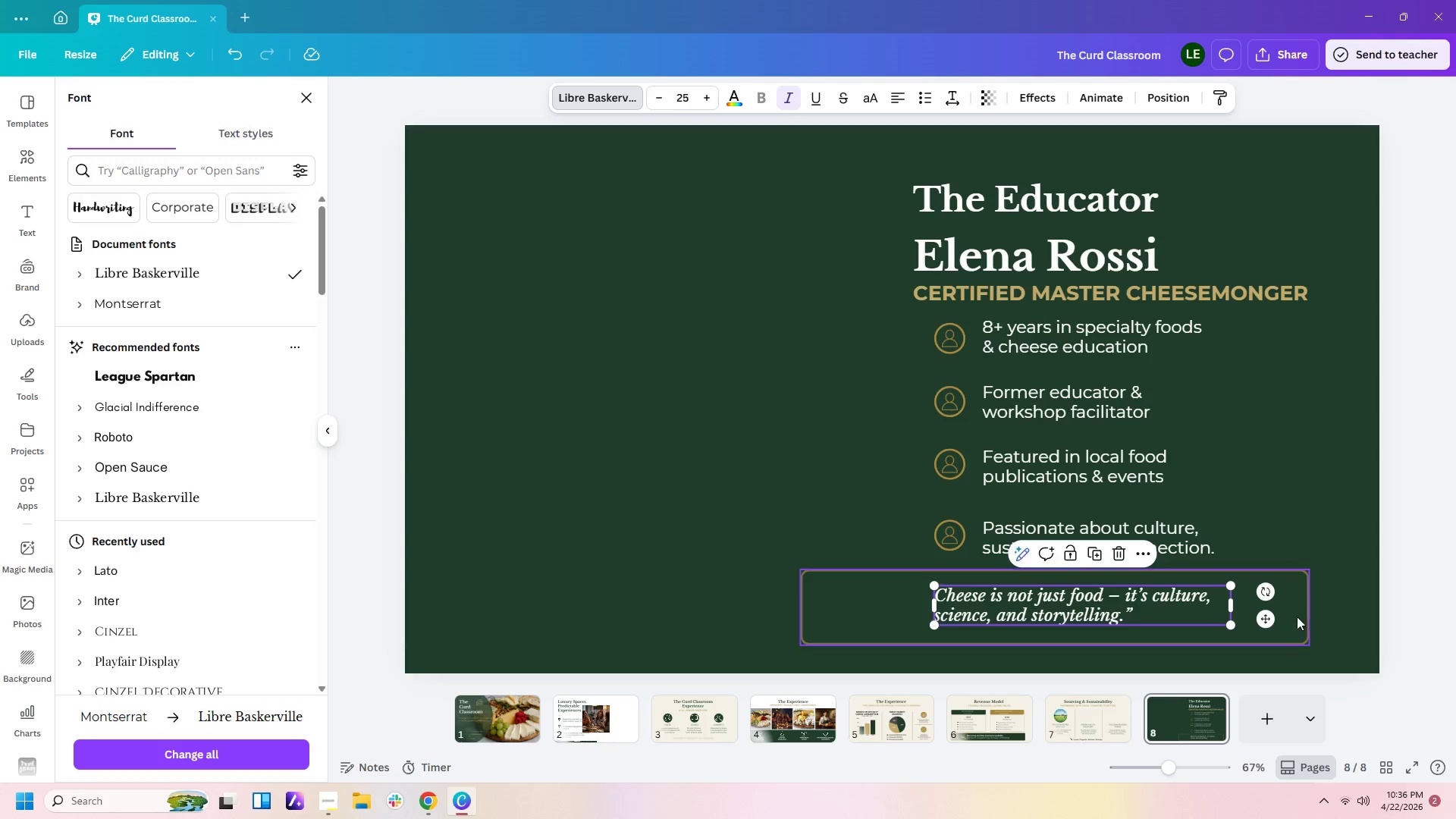 
left_click([1343, 617])
 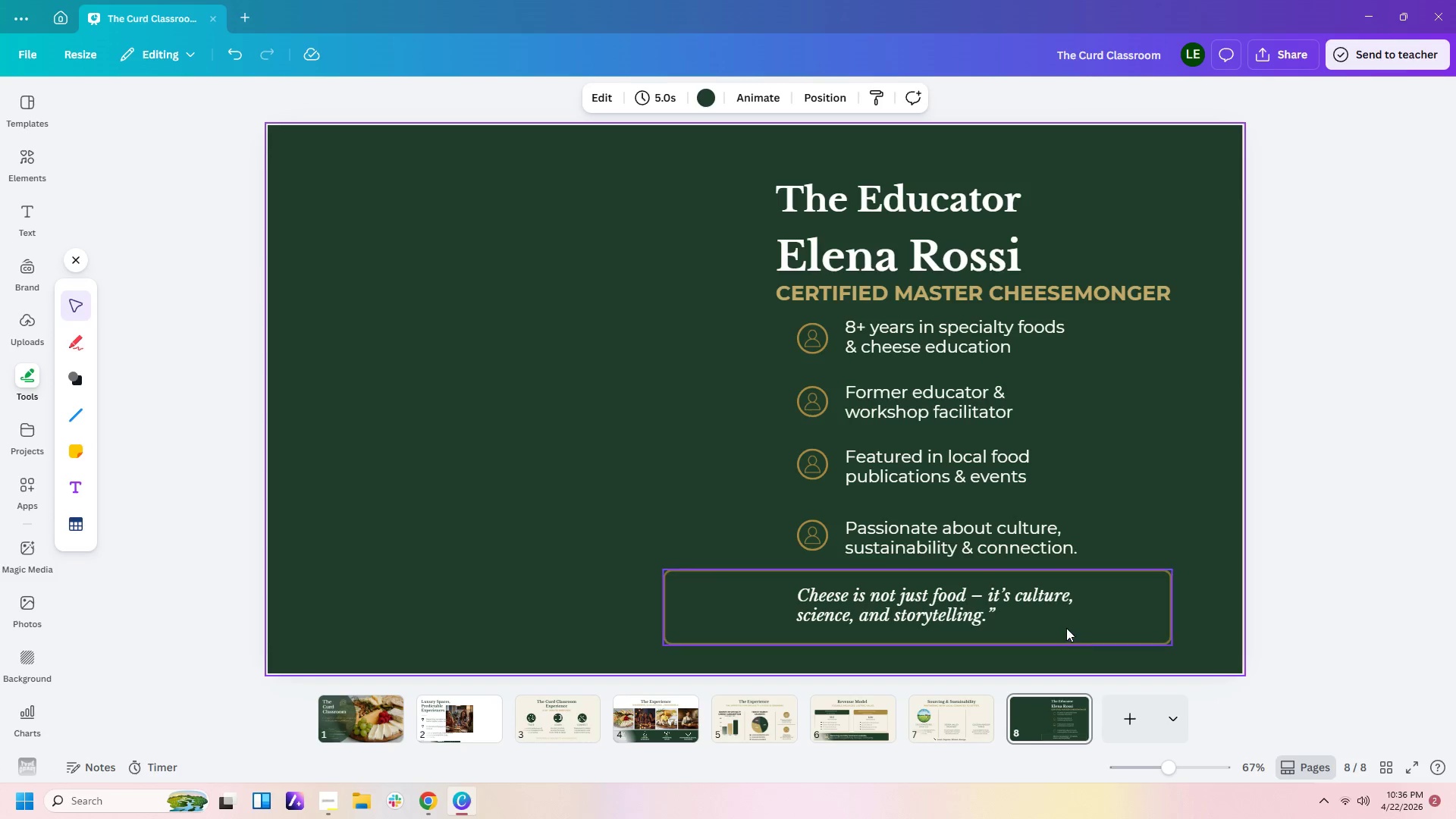 
left_click([1055, 613])
 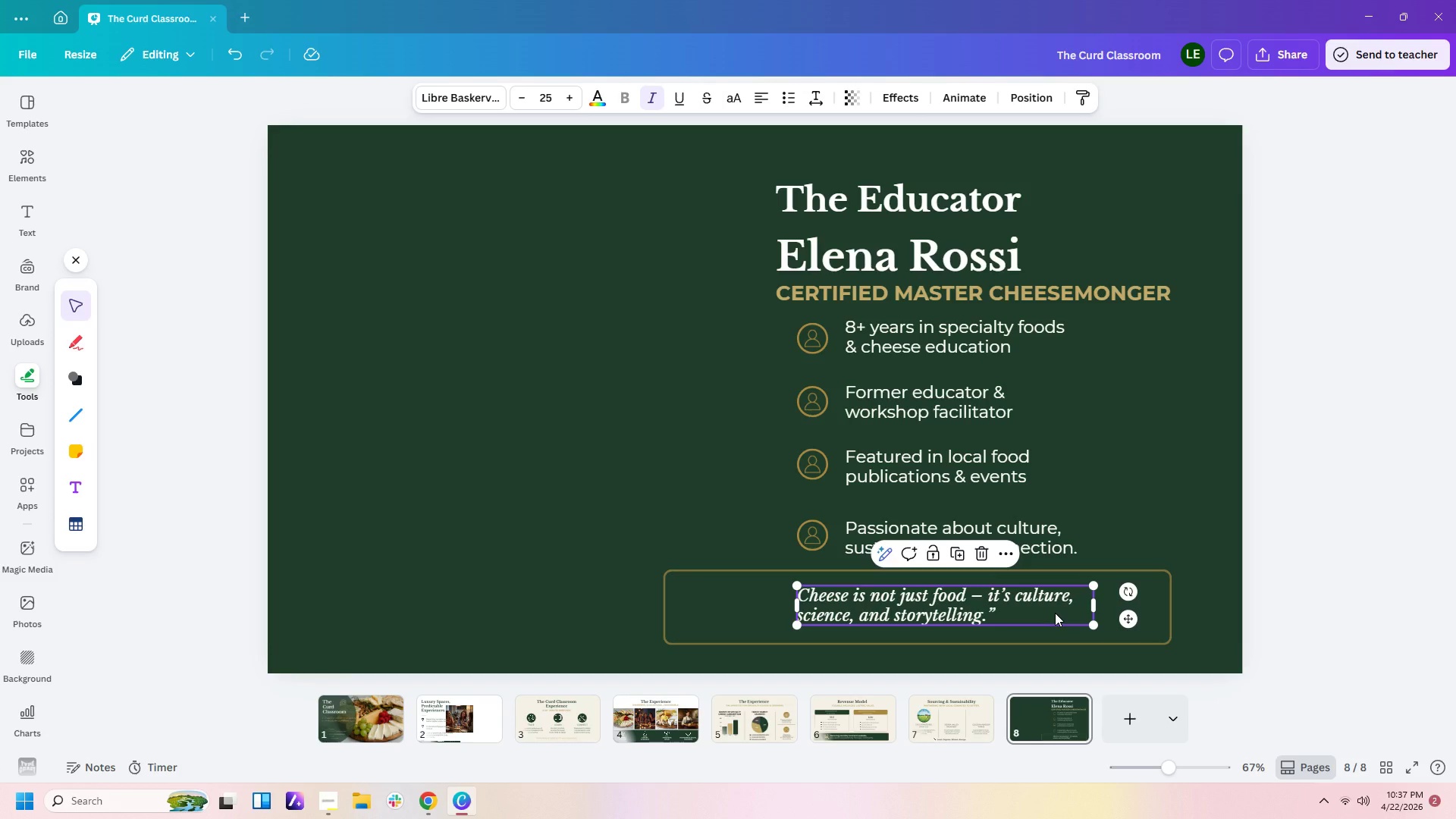 
key(Control+C)
 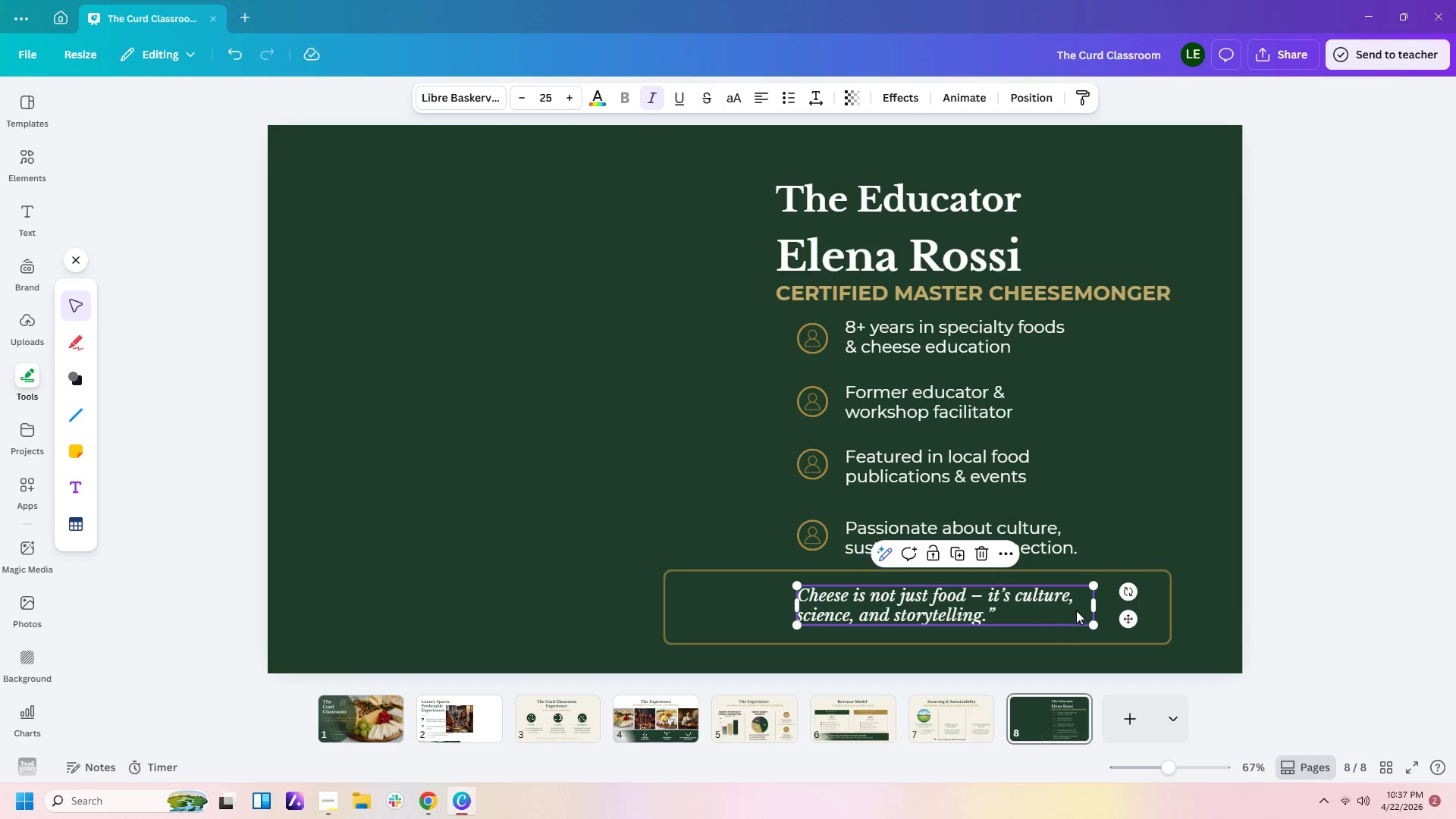 
key(Control+V)
 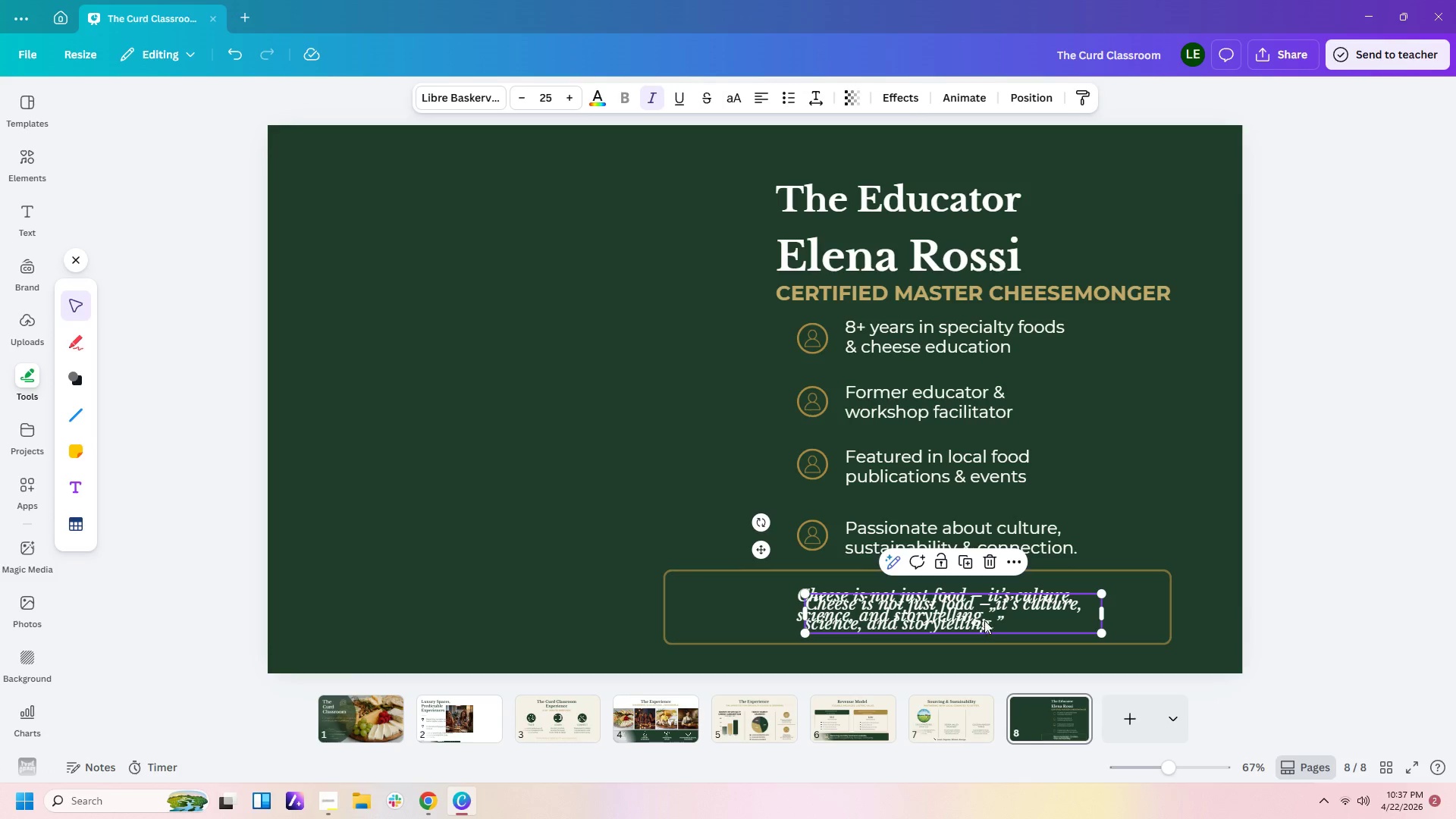 
left_click([993, 611])
 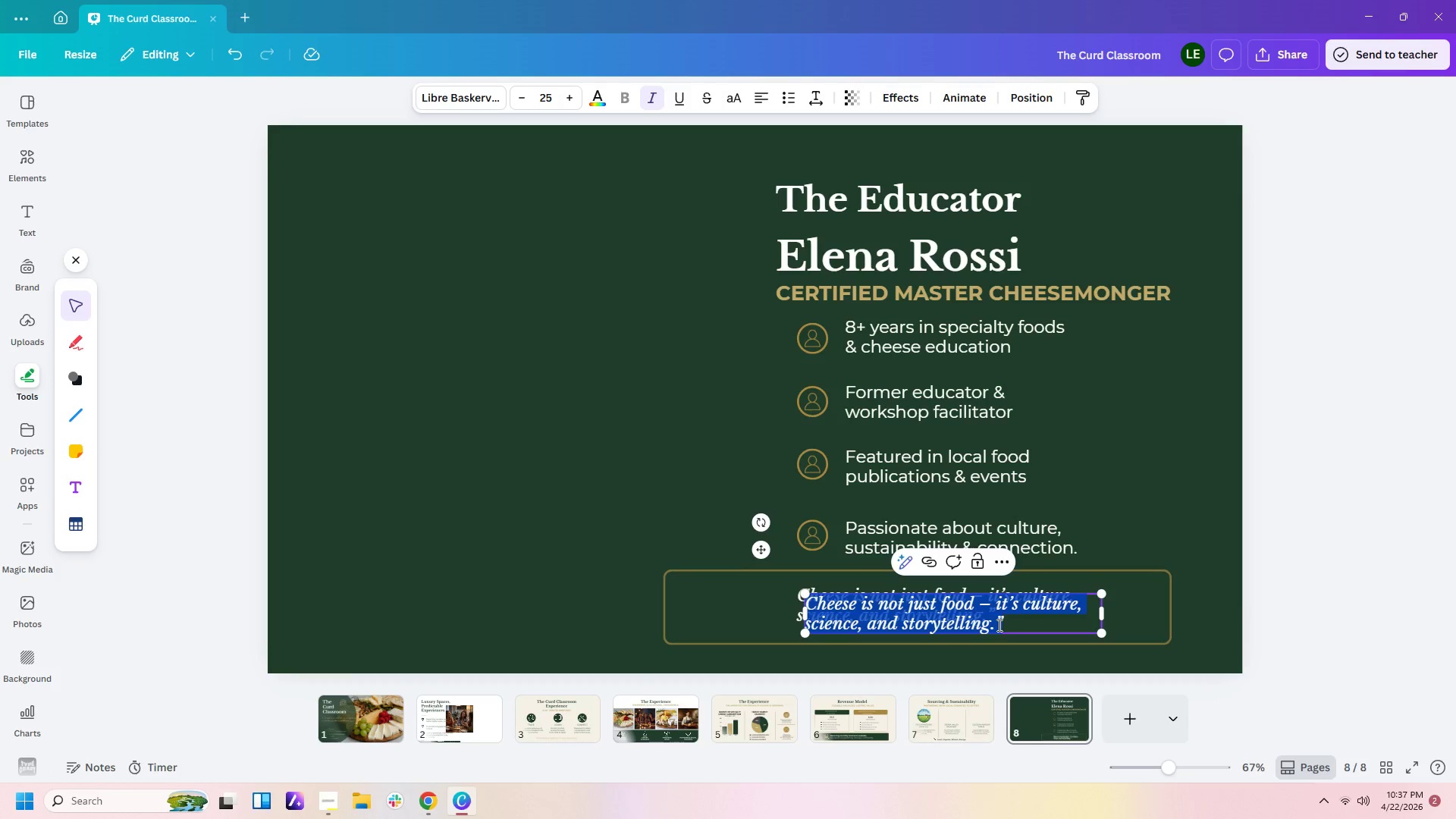 
left_click([998, 623])
 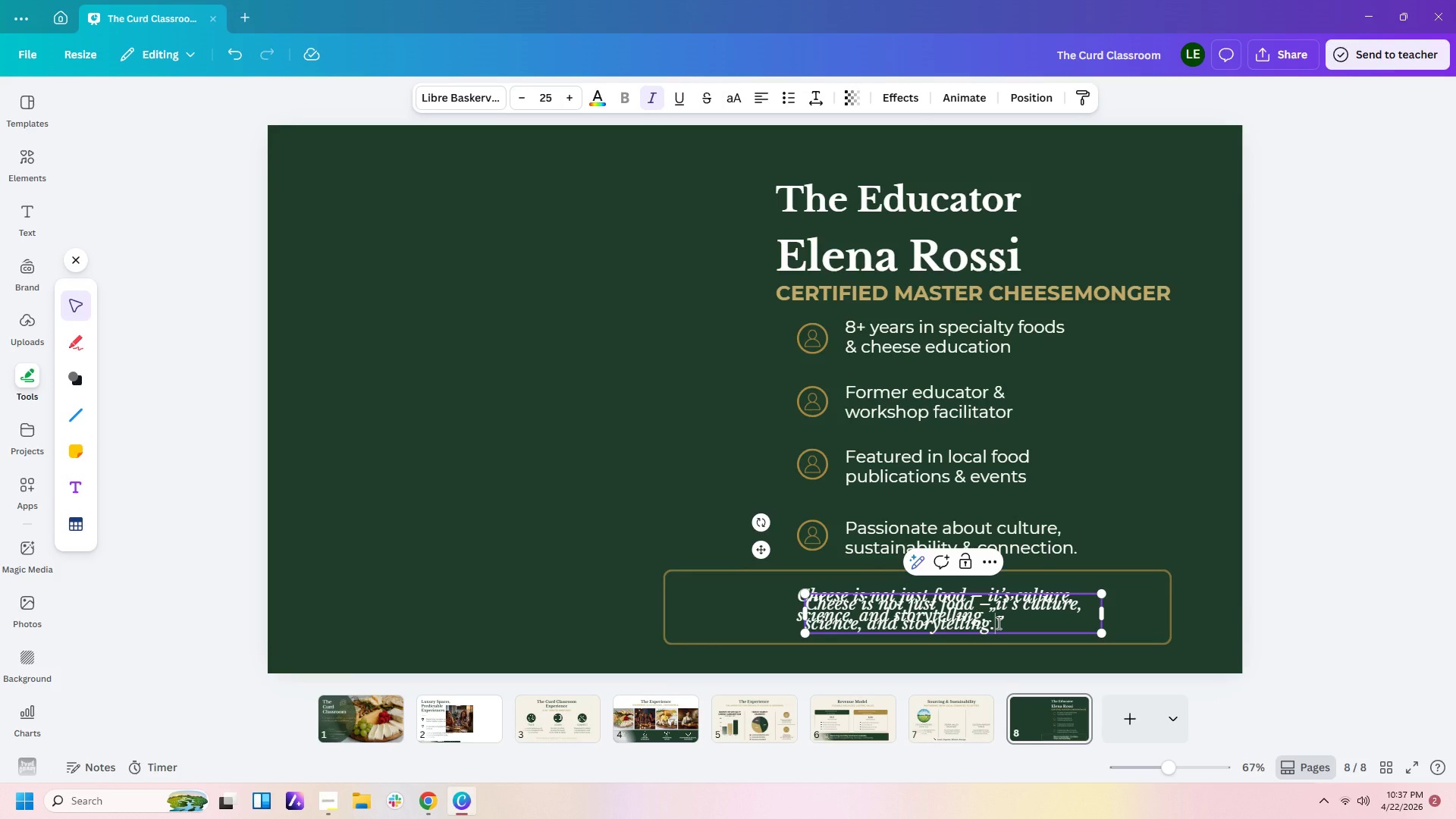 
left_click_drag(start_coordinate=[997, 623], to_coordinate=[805, 598])
 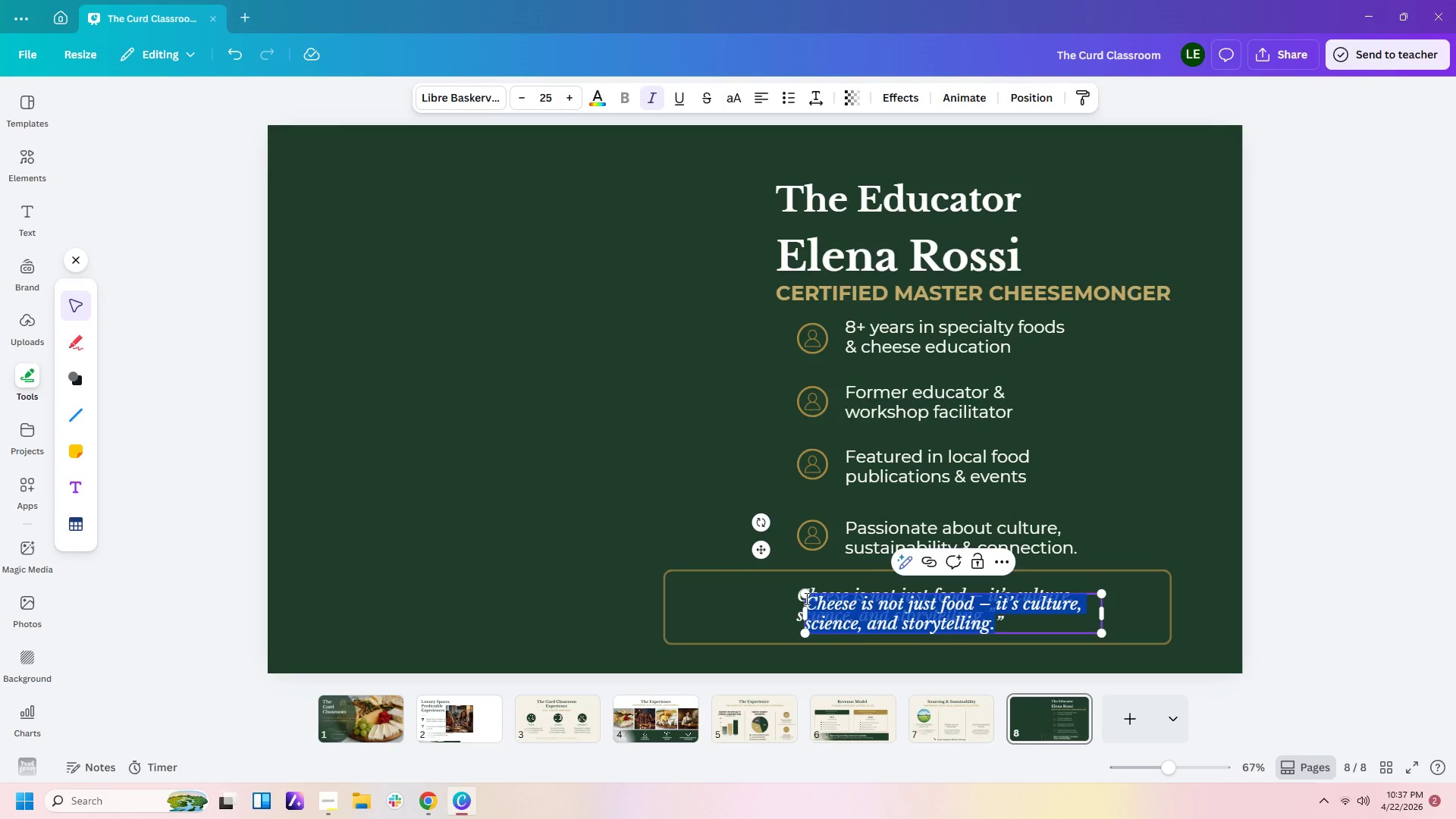 
key(Delete)
 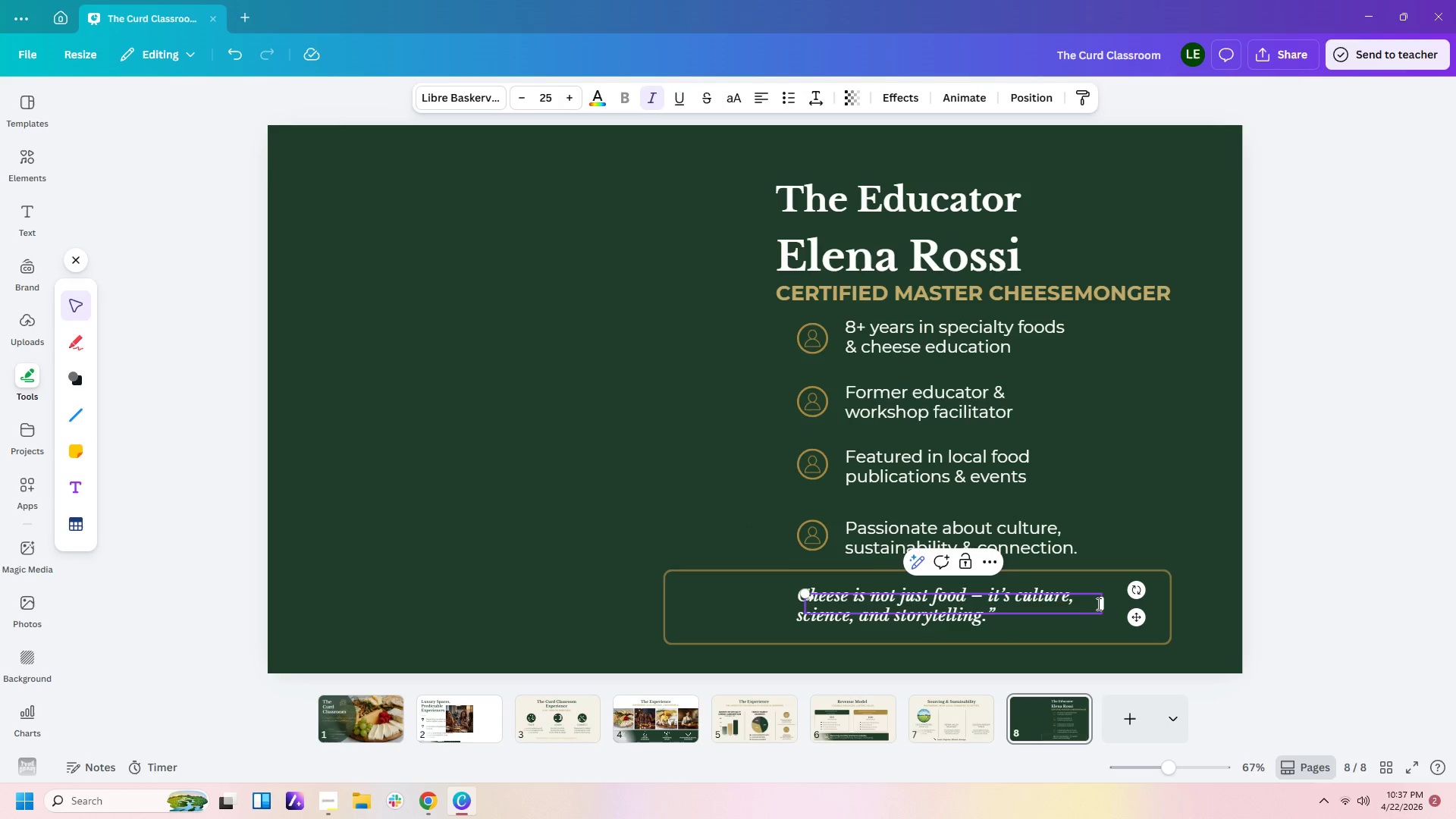 
left_click_drag(start_coordinate=[1103, 604], to_coordinate=[824, 607])
 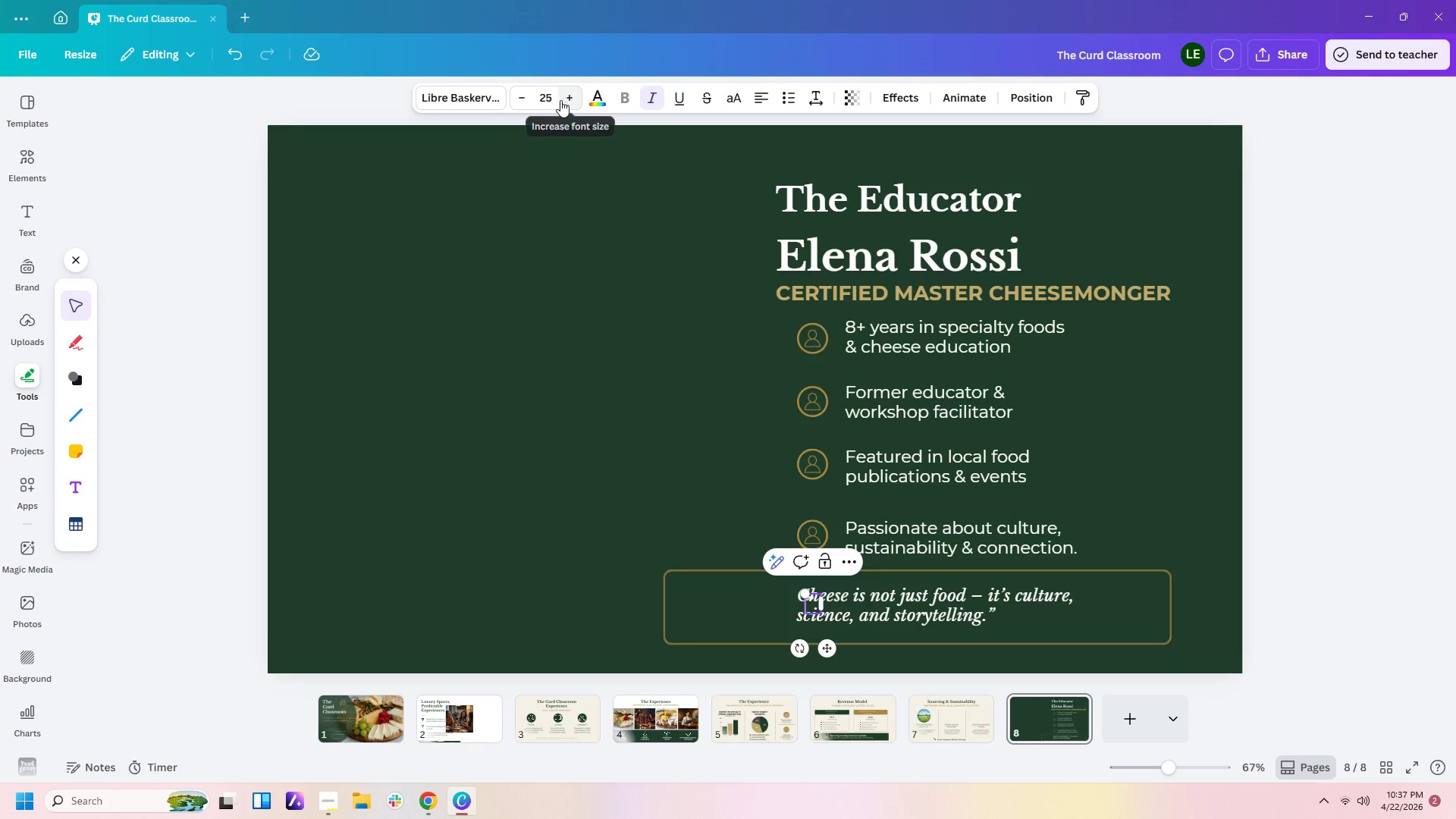 
left_click([554, 100])
 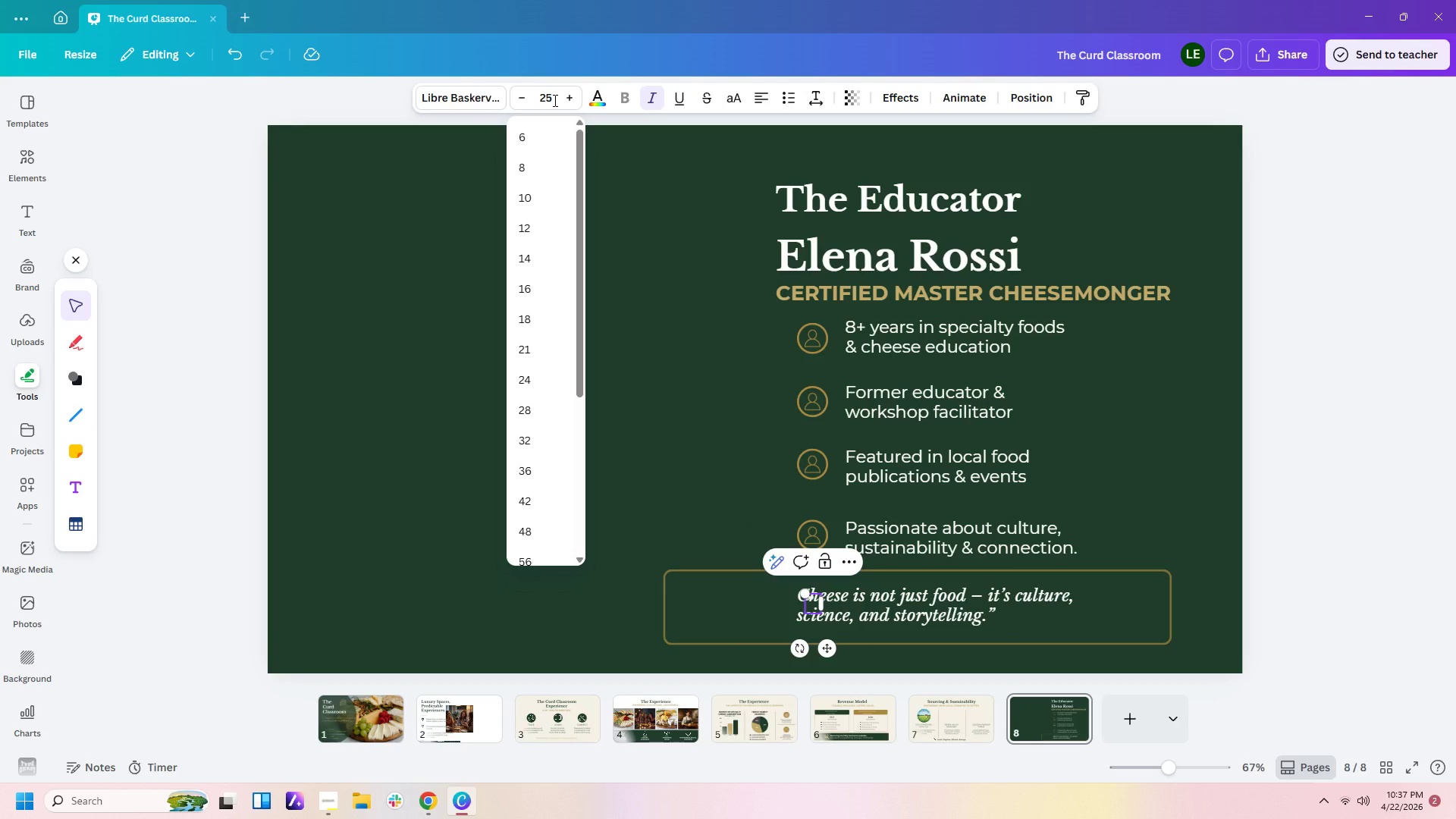 
key(Backspace)
 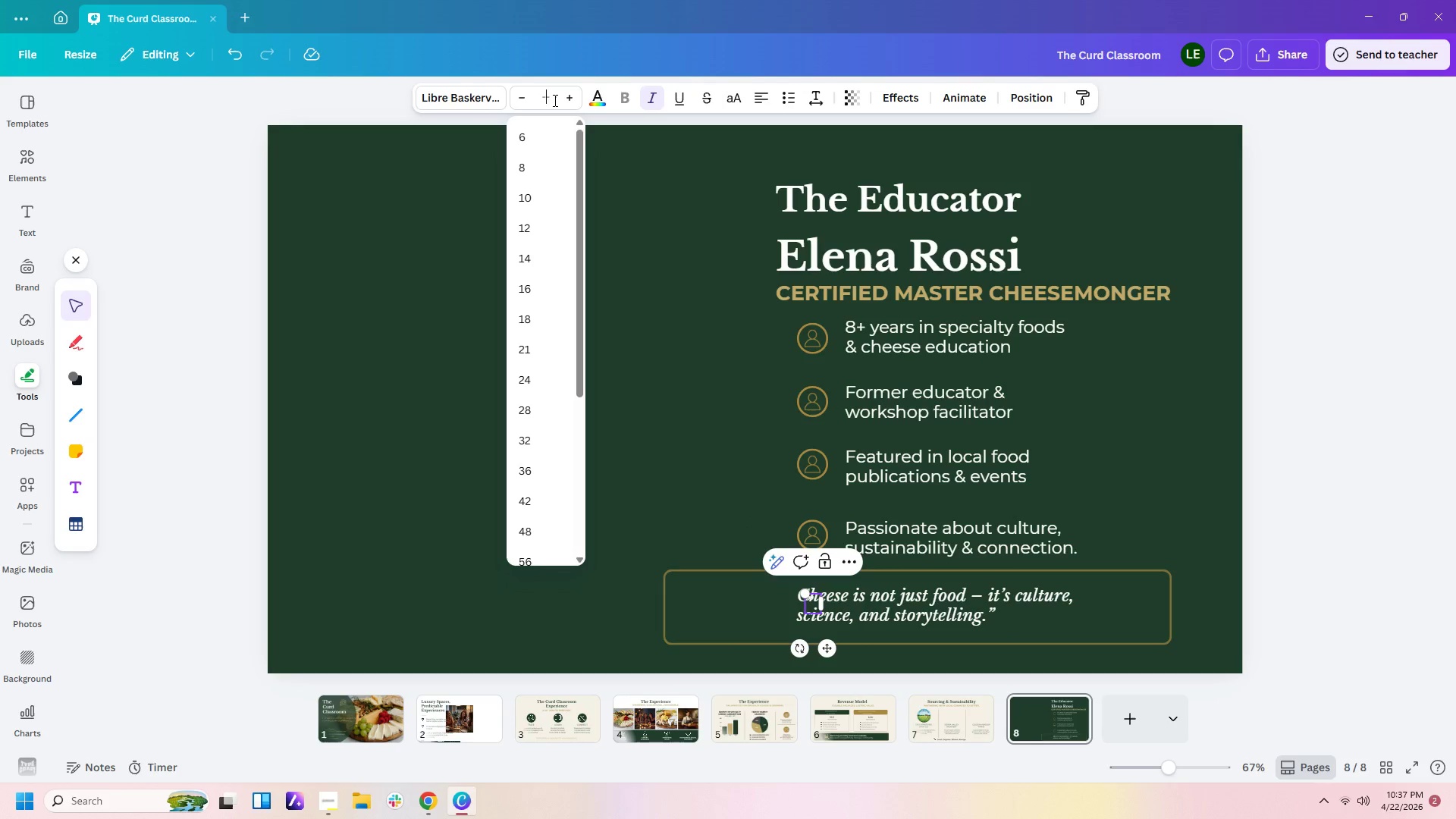 
key(Backspace)
 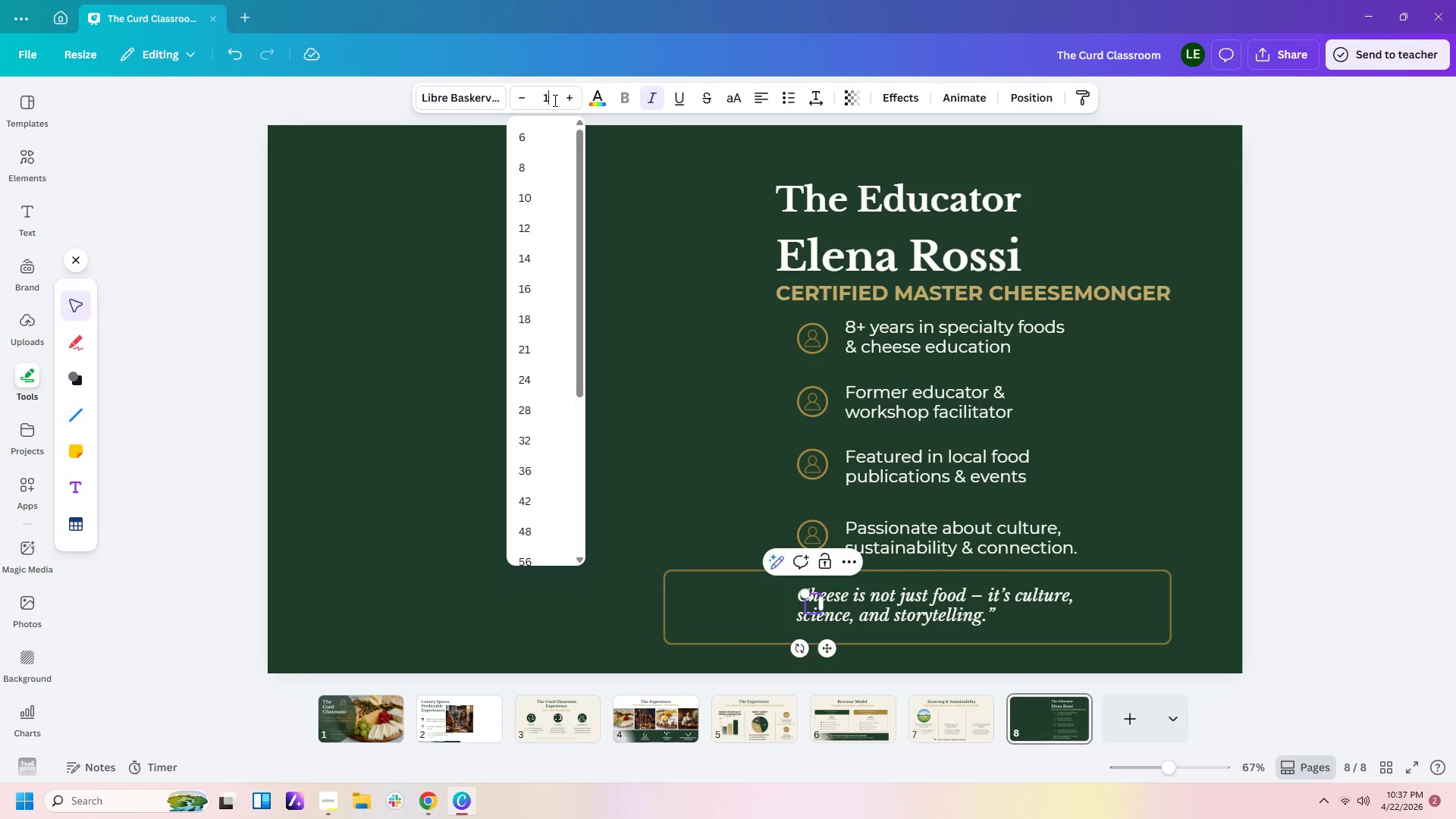 
key(Numpad1)
 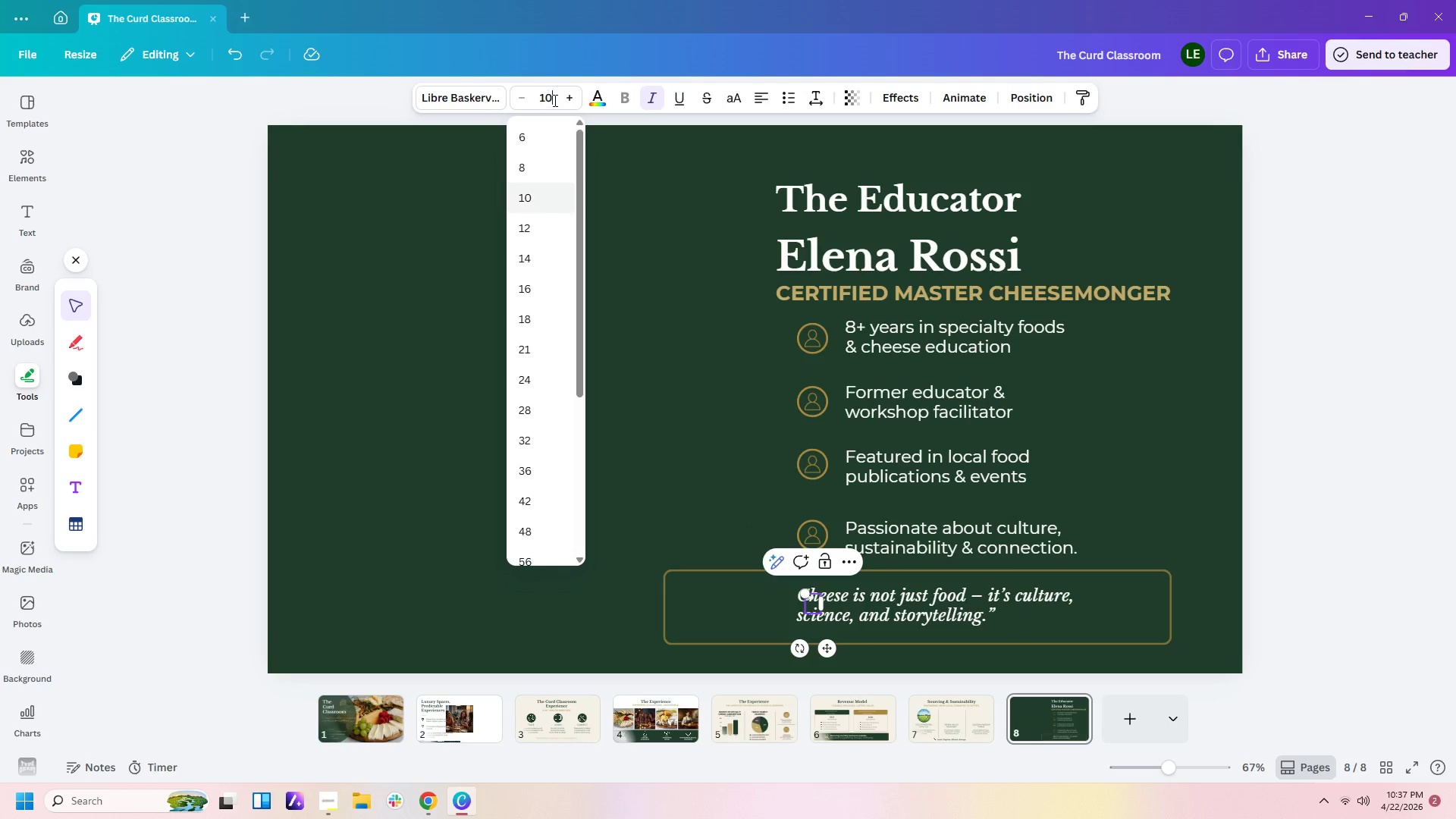 
key(Numpad0)
 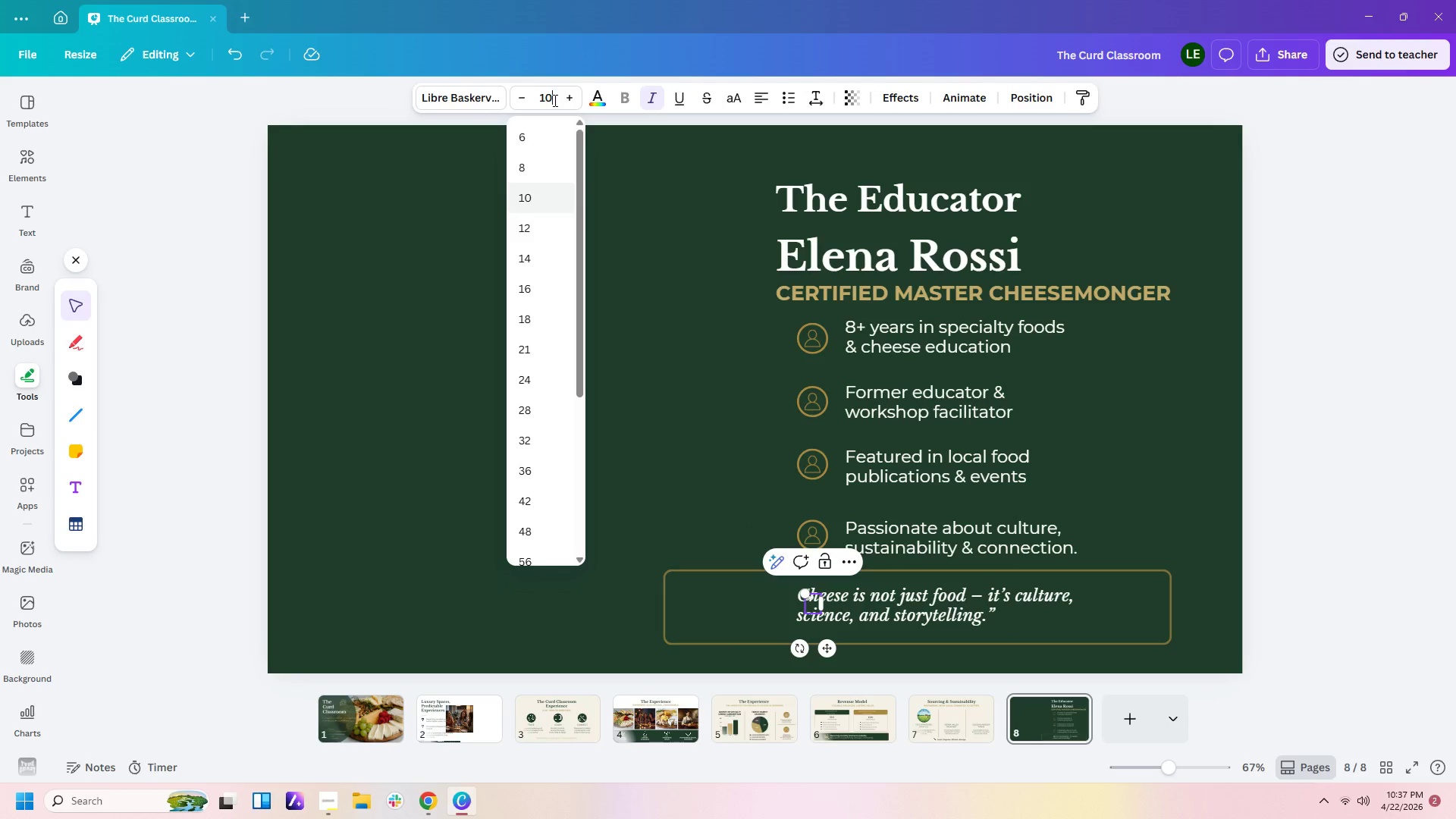 
key(Numpad0)
 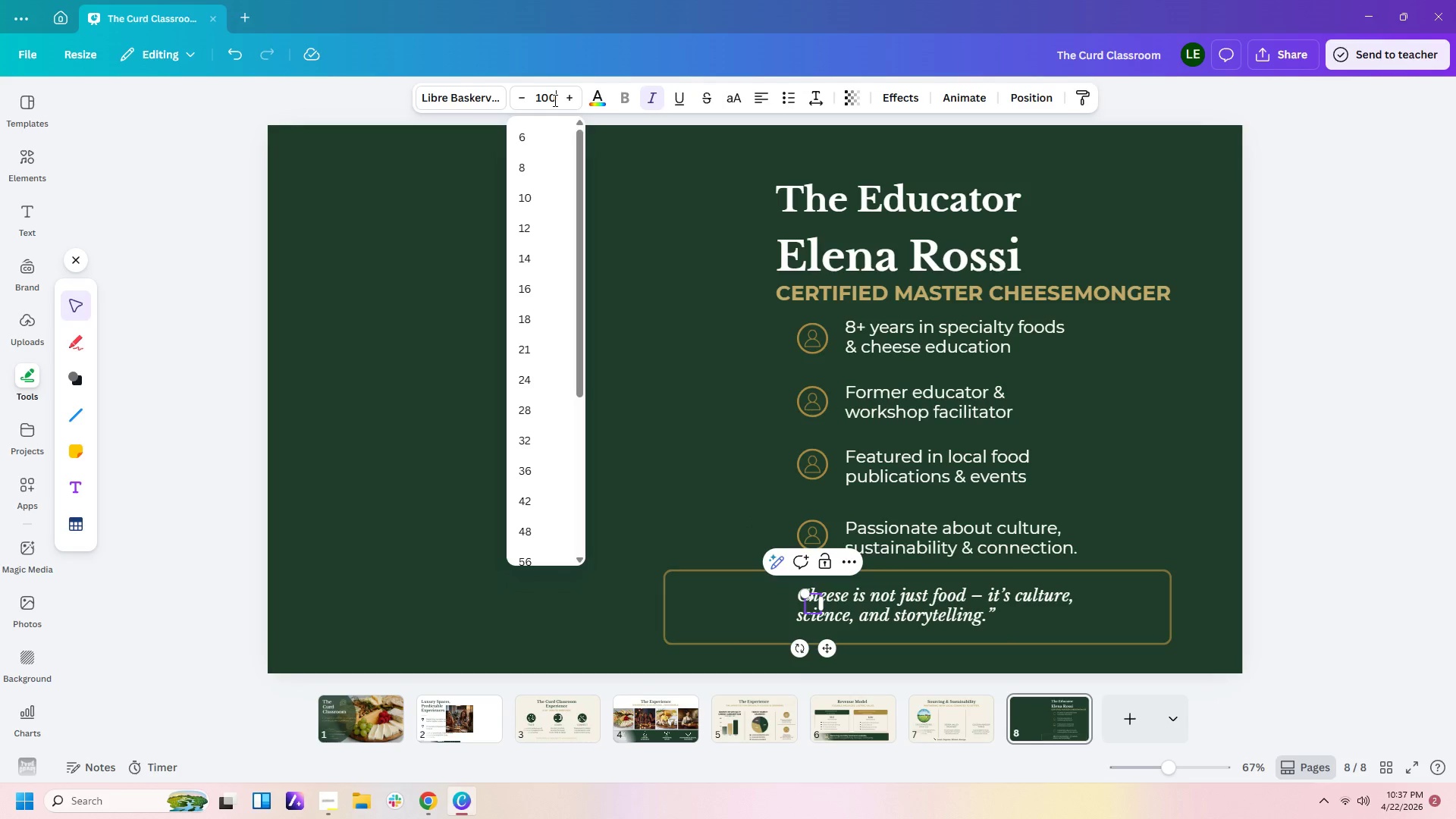 
key(Enter)
 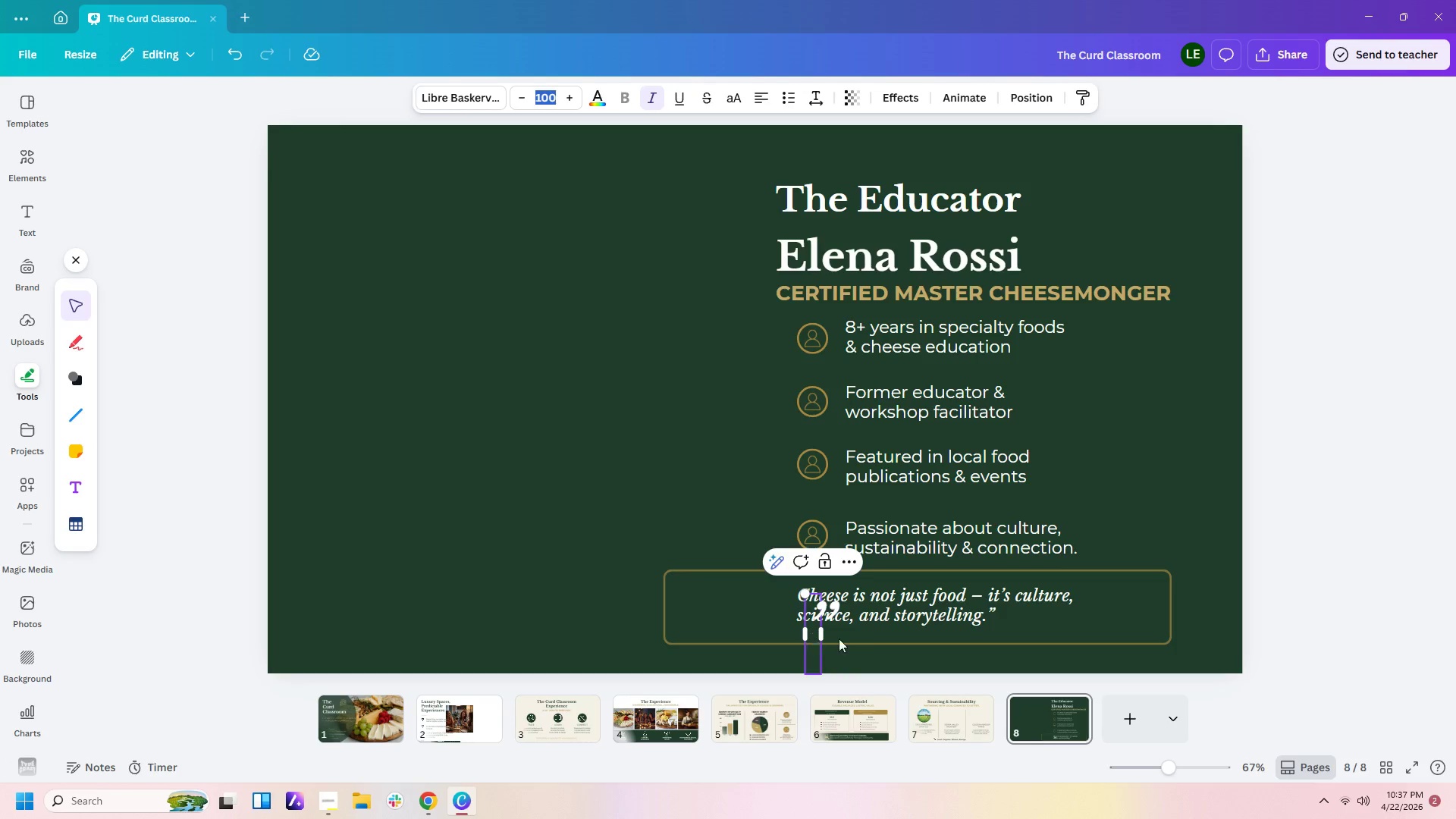 
left_click_drag(start_coordinate=[824, 636], to_coordinate=[852, 636])
 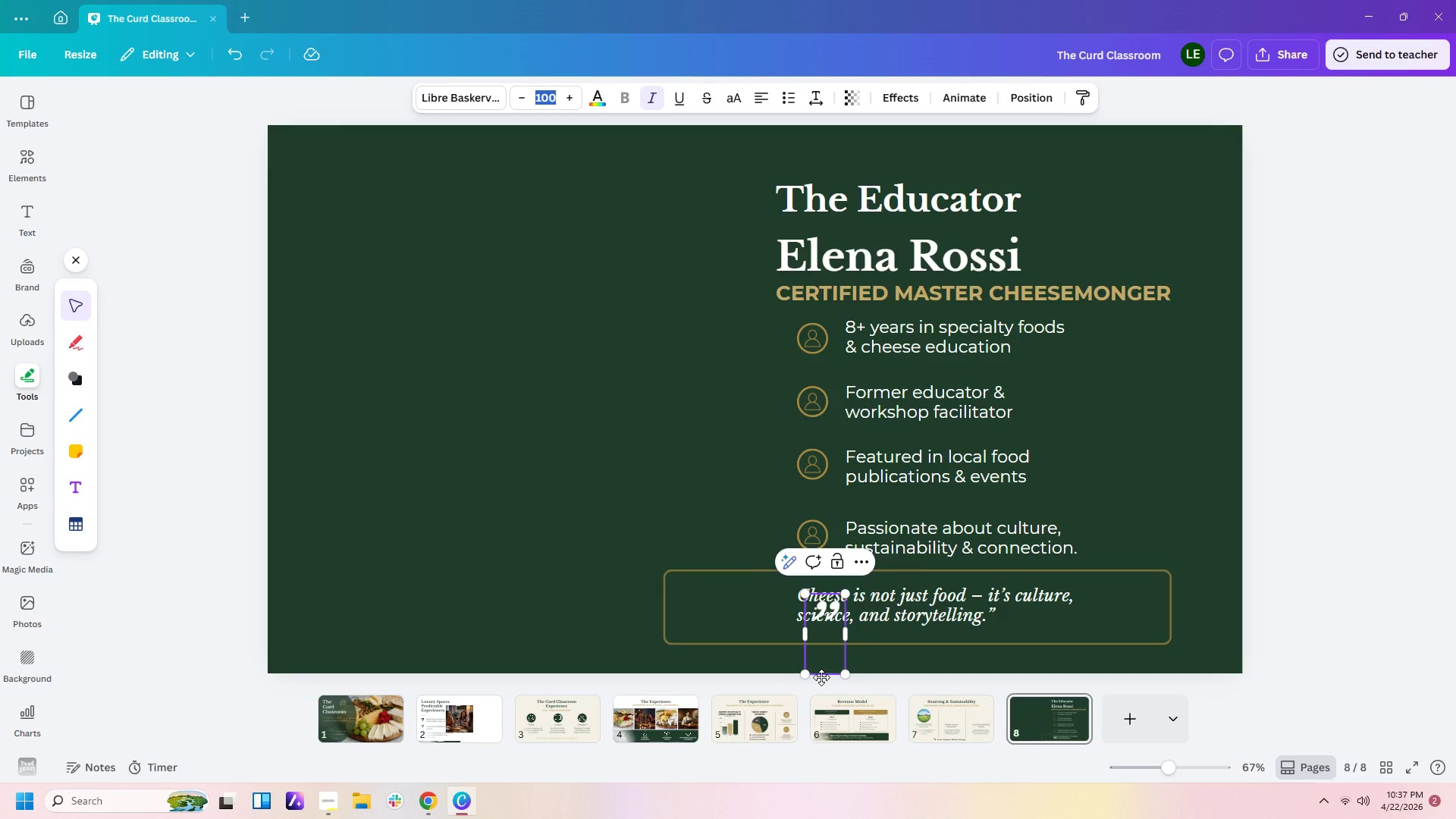 
left_click([821, 678])
 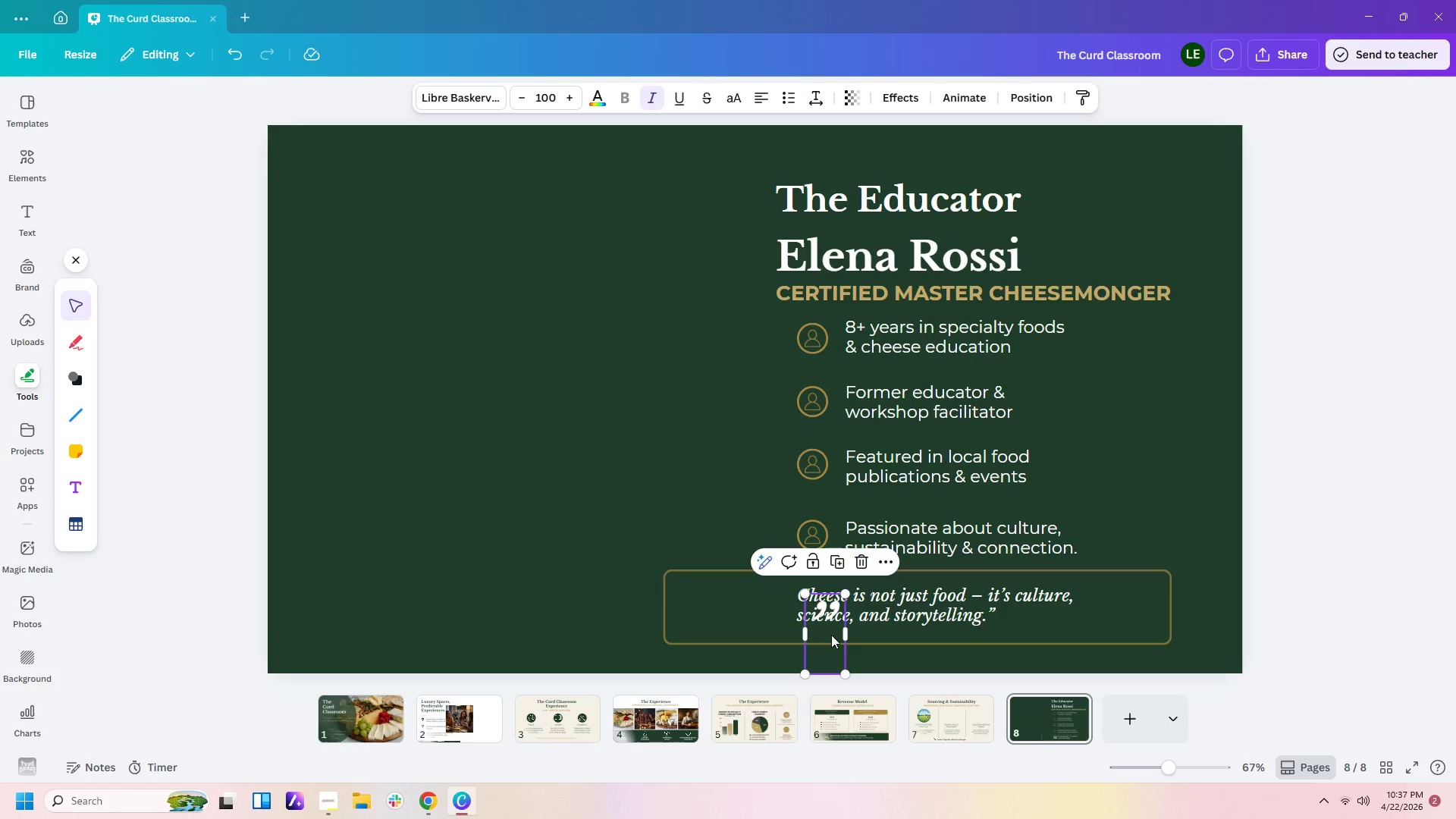 
double_click([830, 651])
 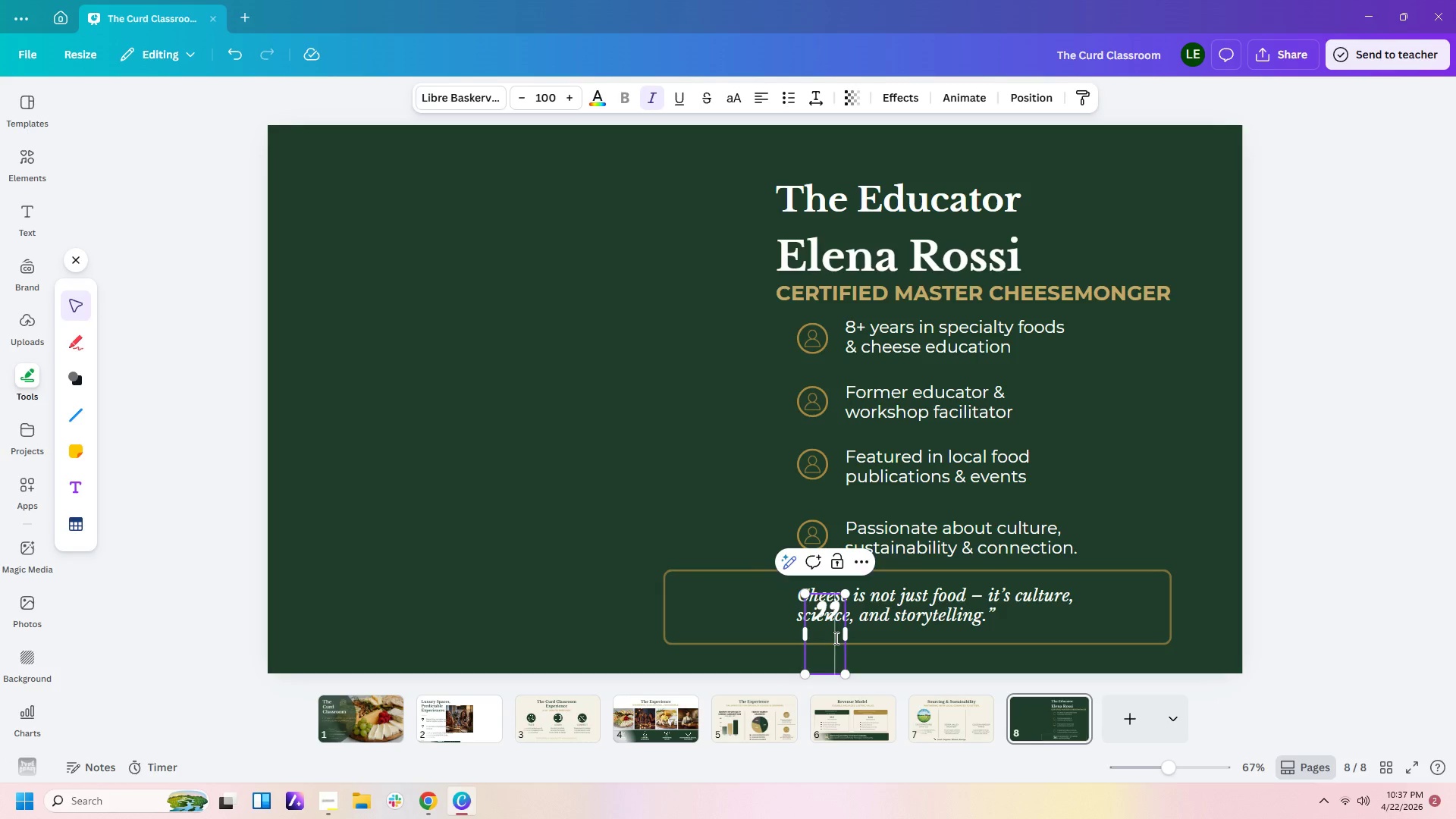 
left_click([883, 641])
 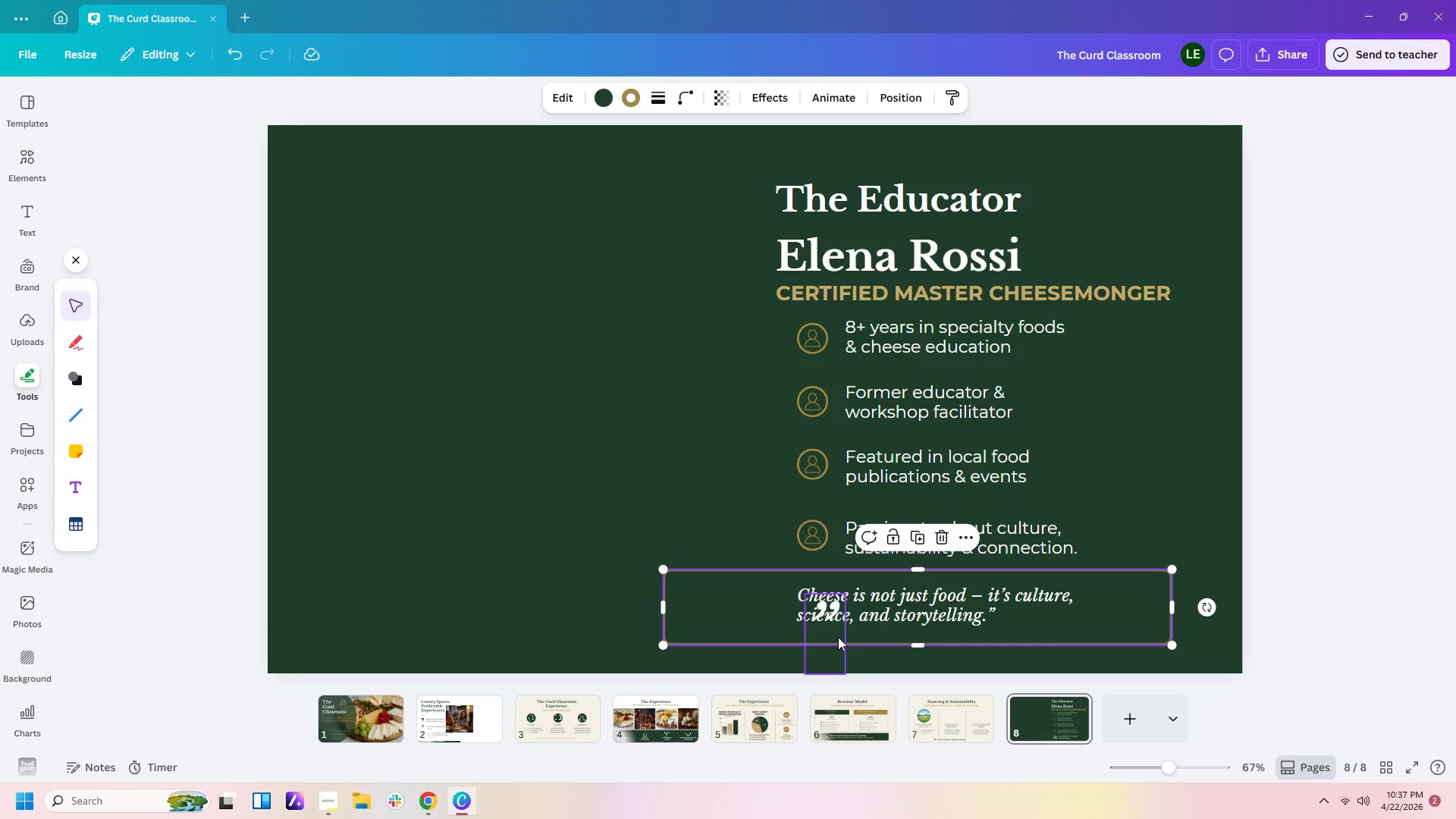 
left_click([835, 633])
 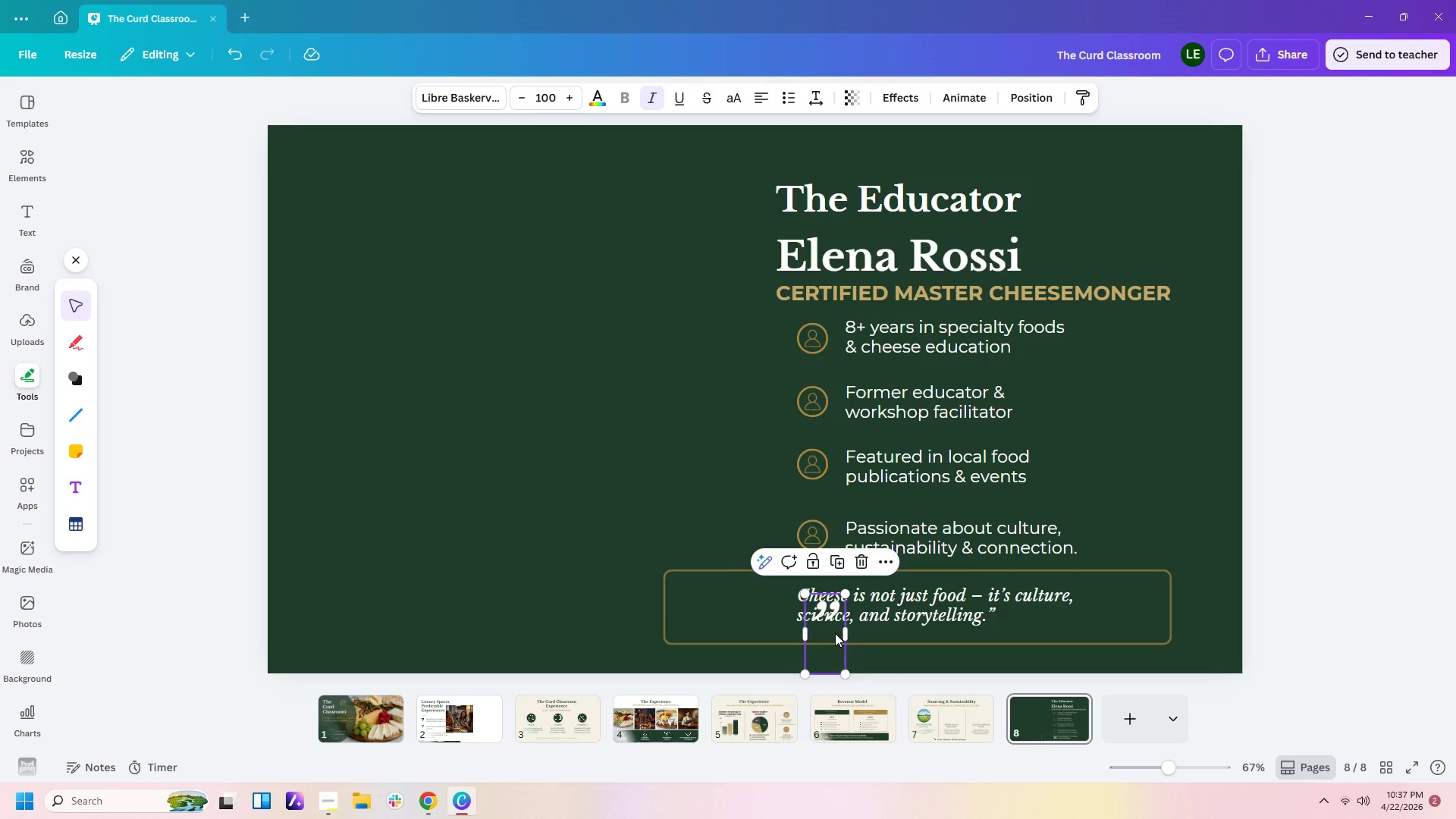 
left_click_drag(start_coordinate=[835, 633], to_coordinate=[1121, 640])
 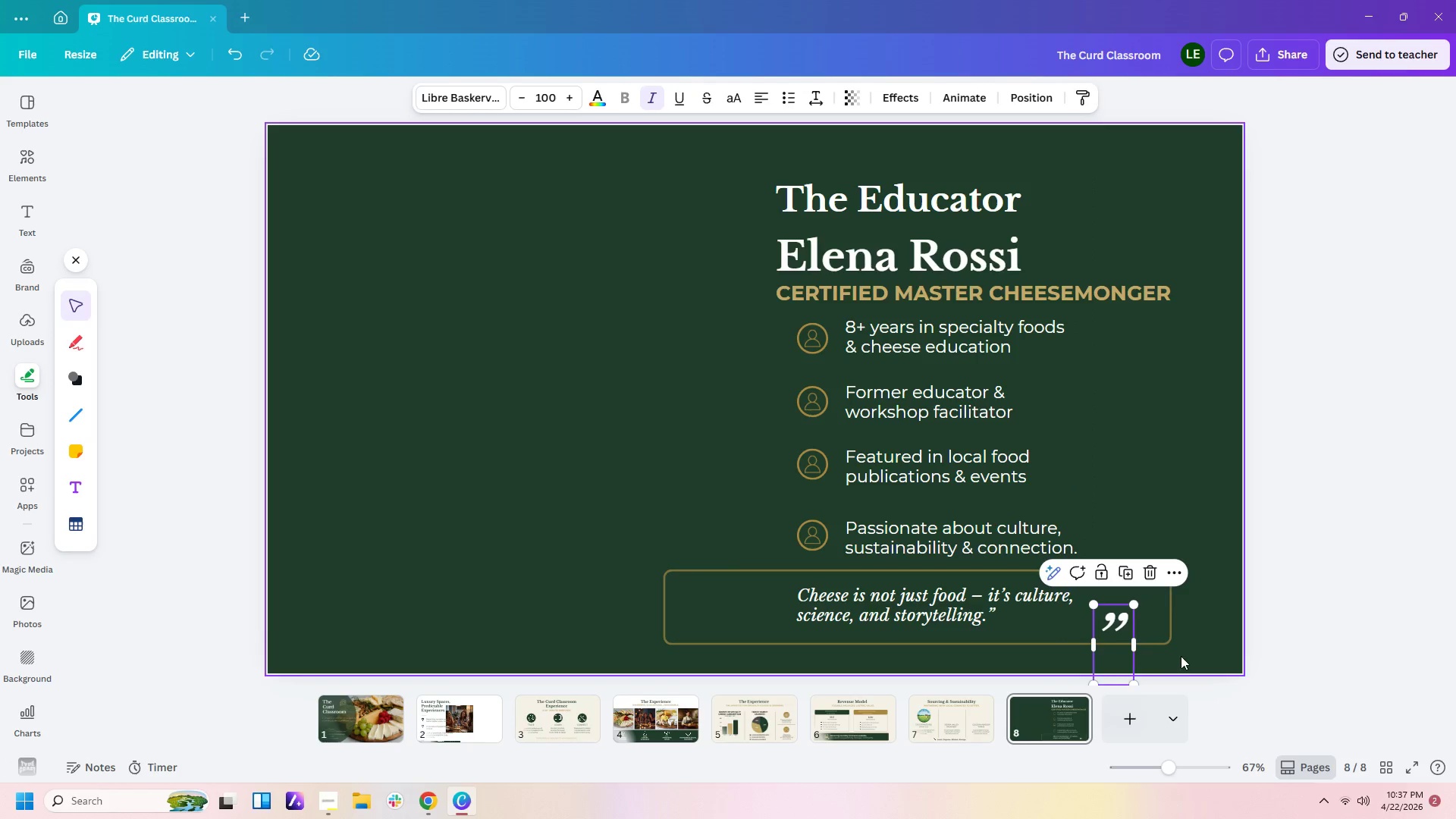 
left_click([1114, 626])
 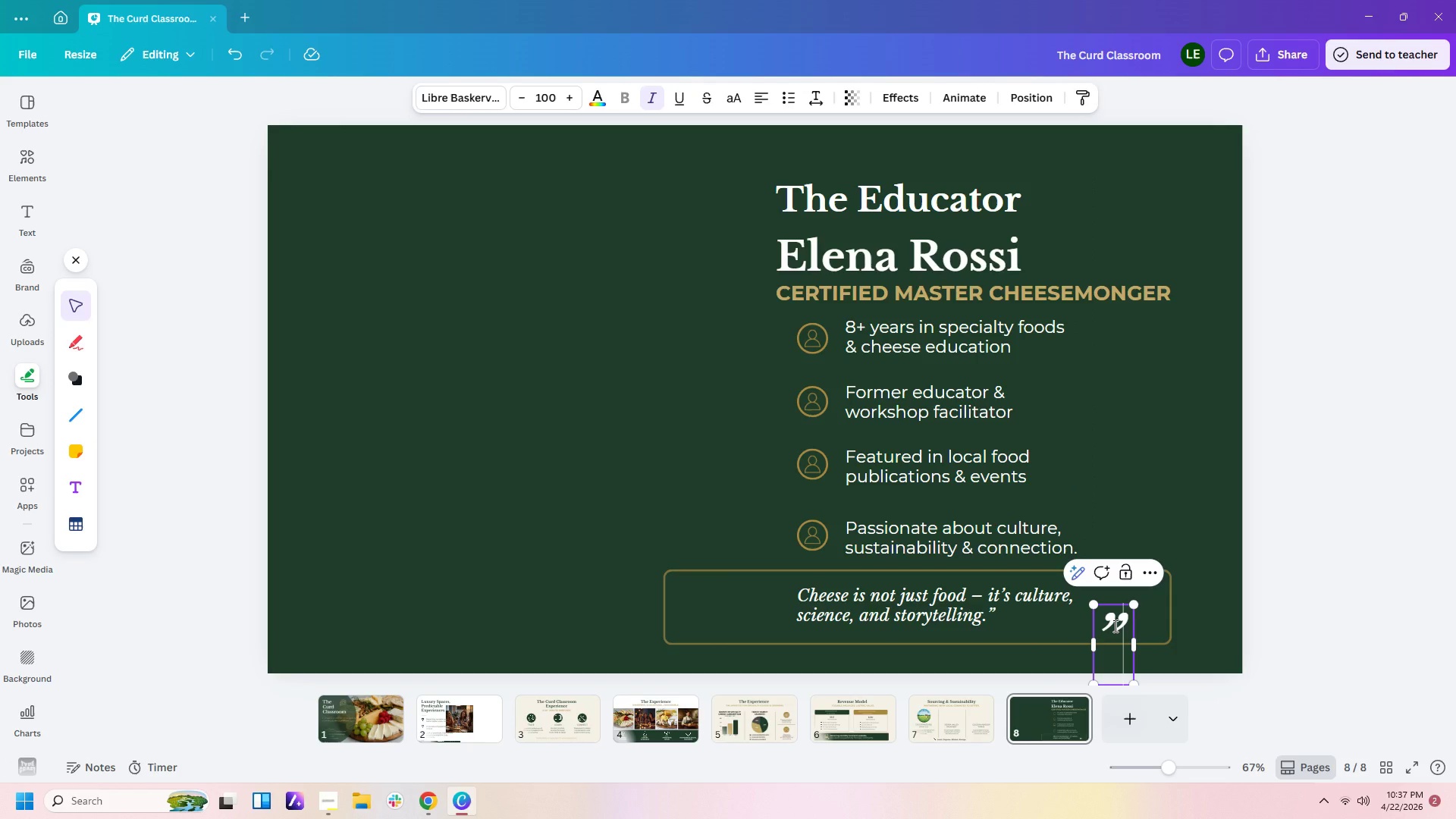 
key(Control+C)
 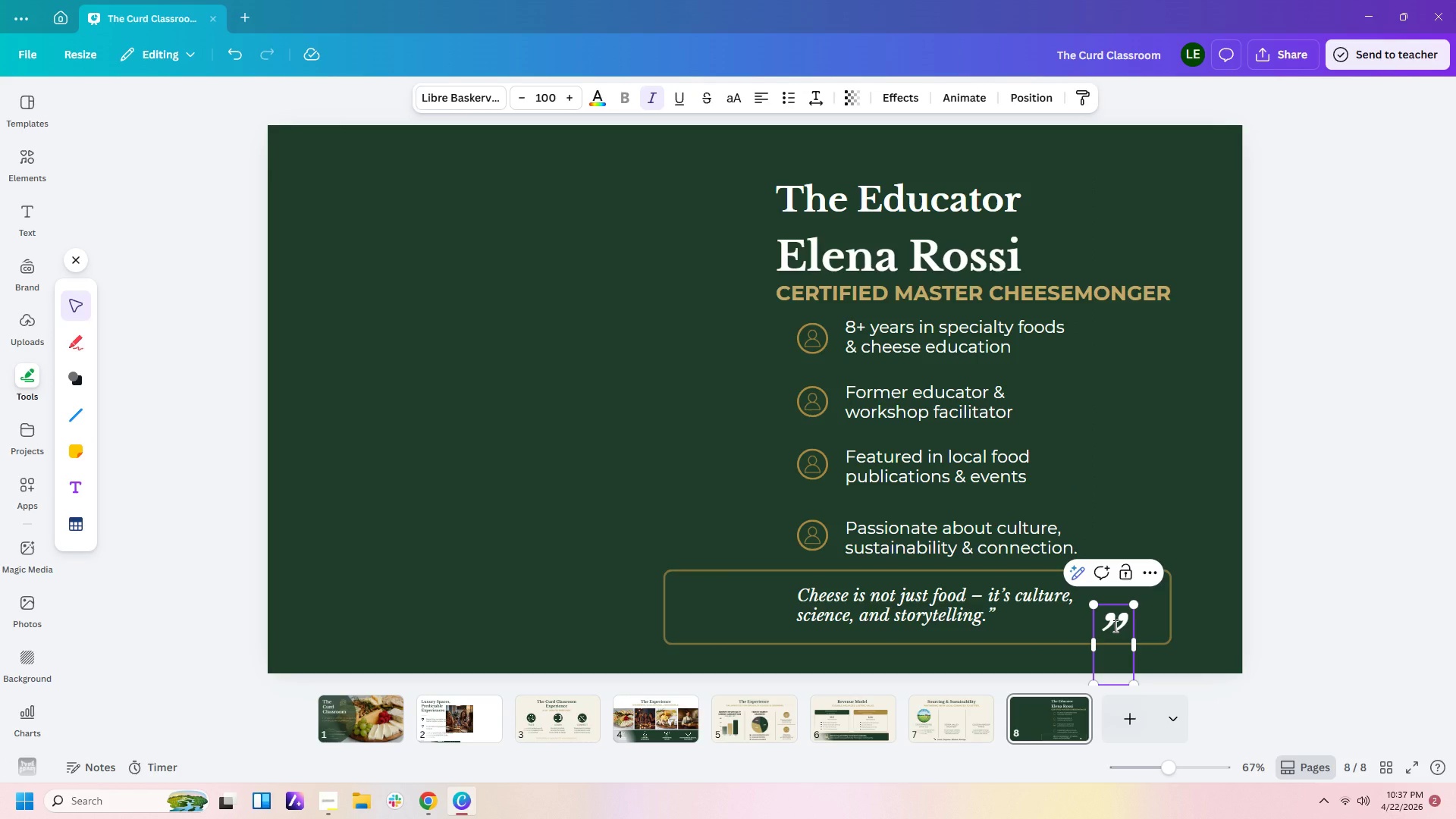 
key(Control+V)
 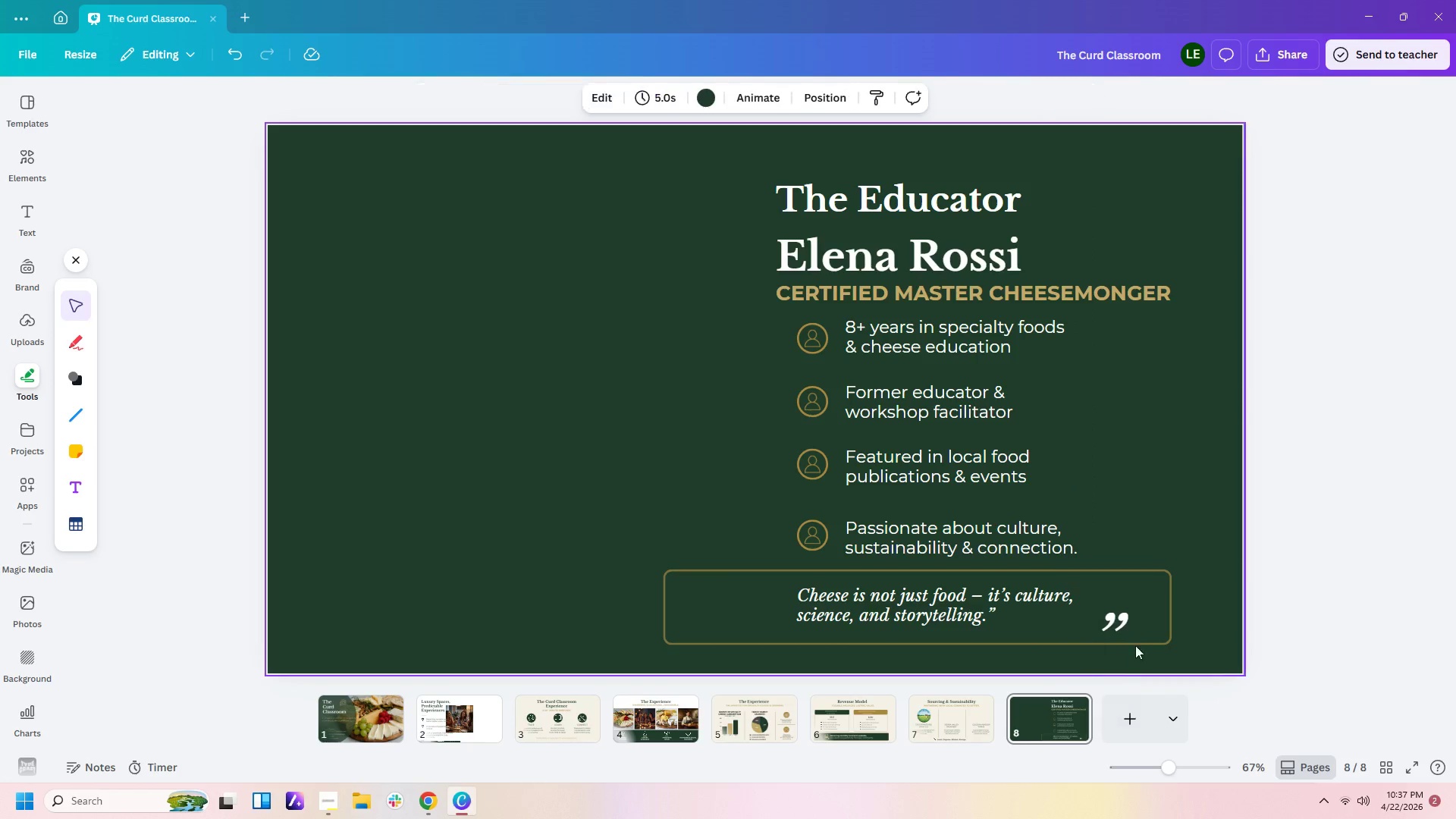 
double_click([1113, 629])
 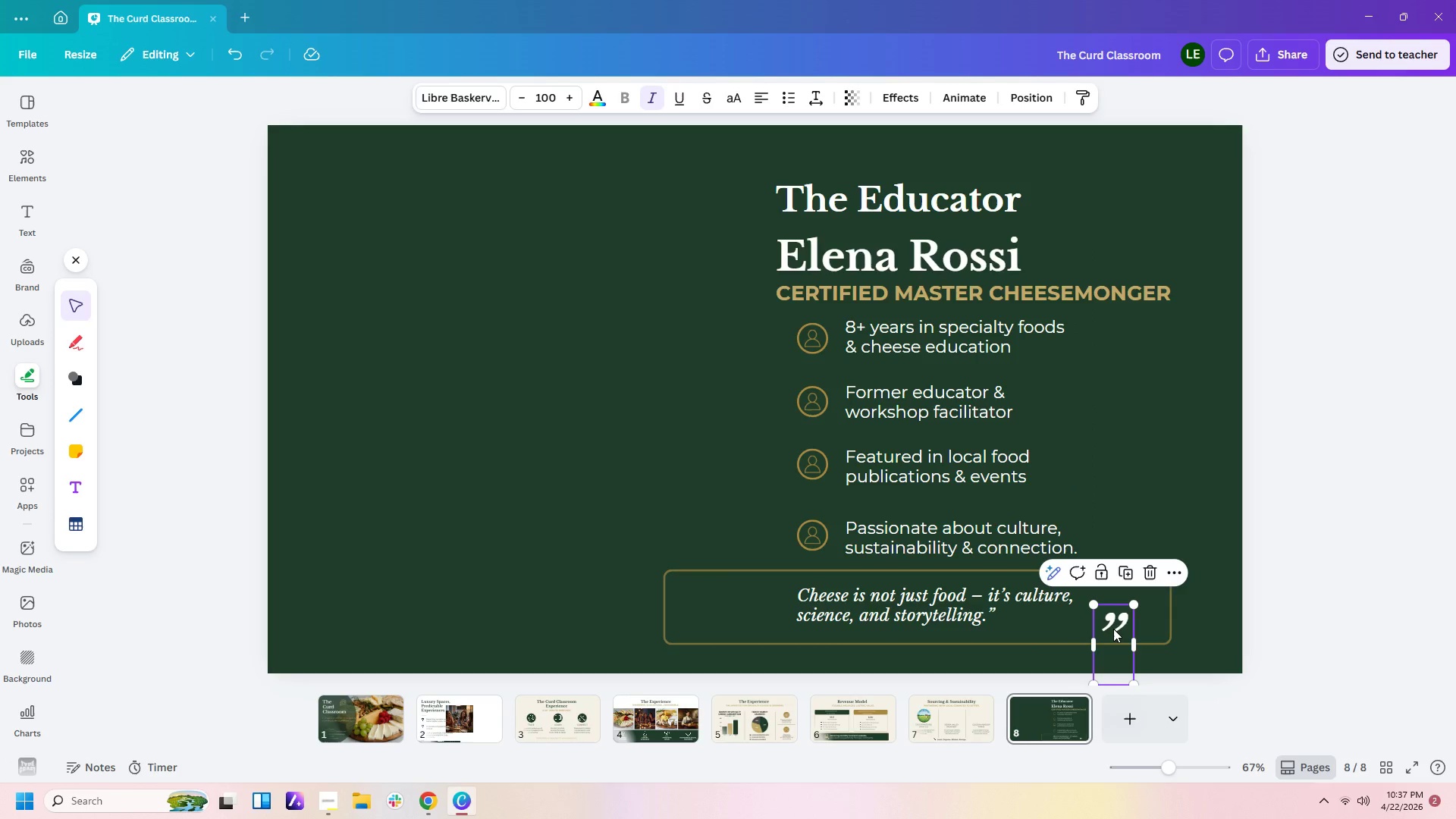 
key(Control+C)
 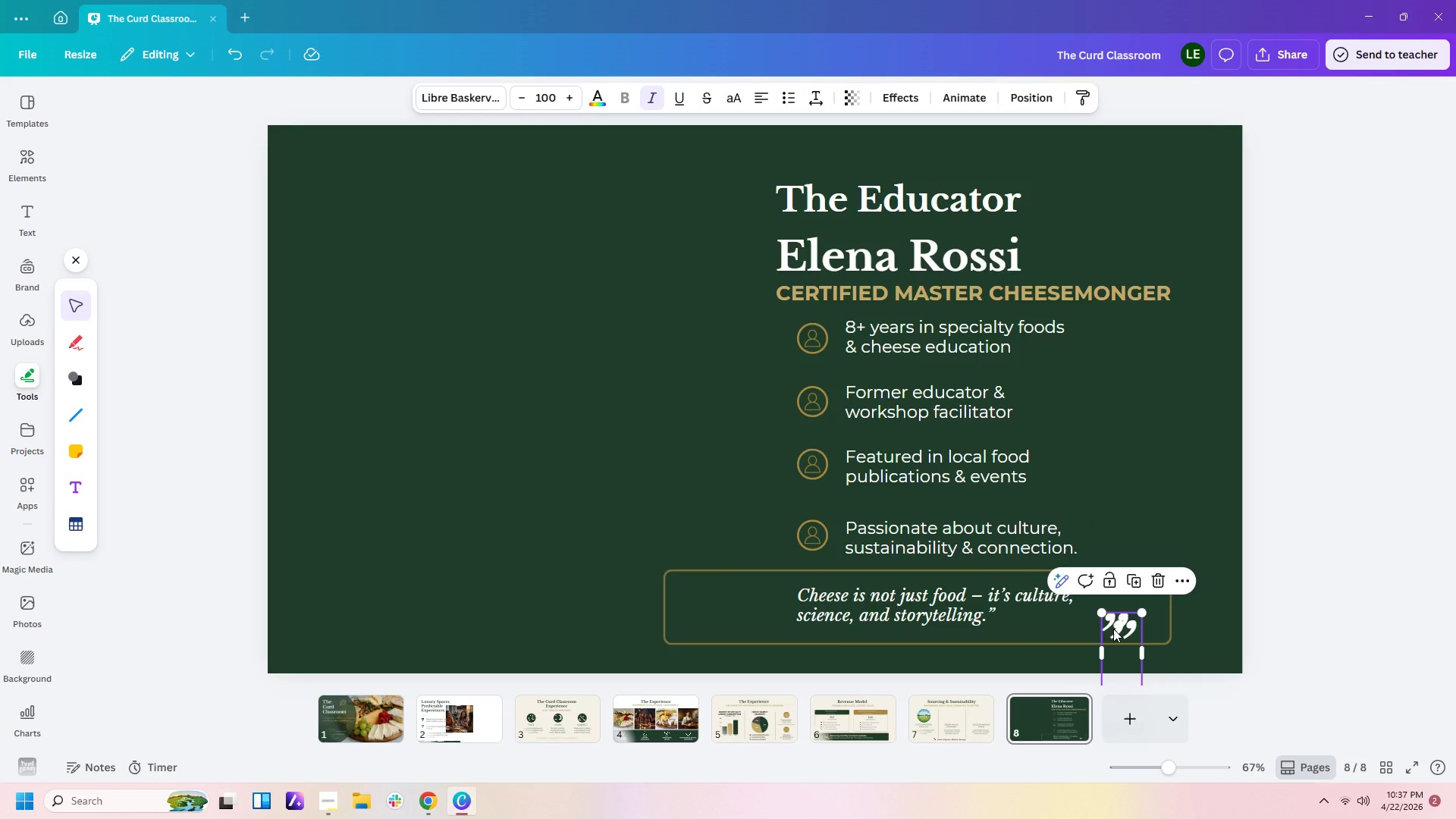 
key(Control+V)
 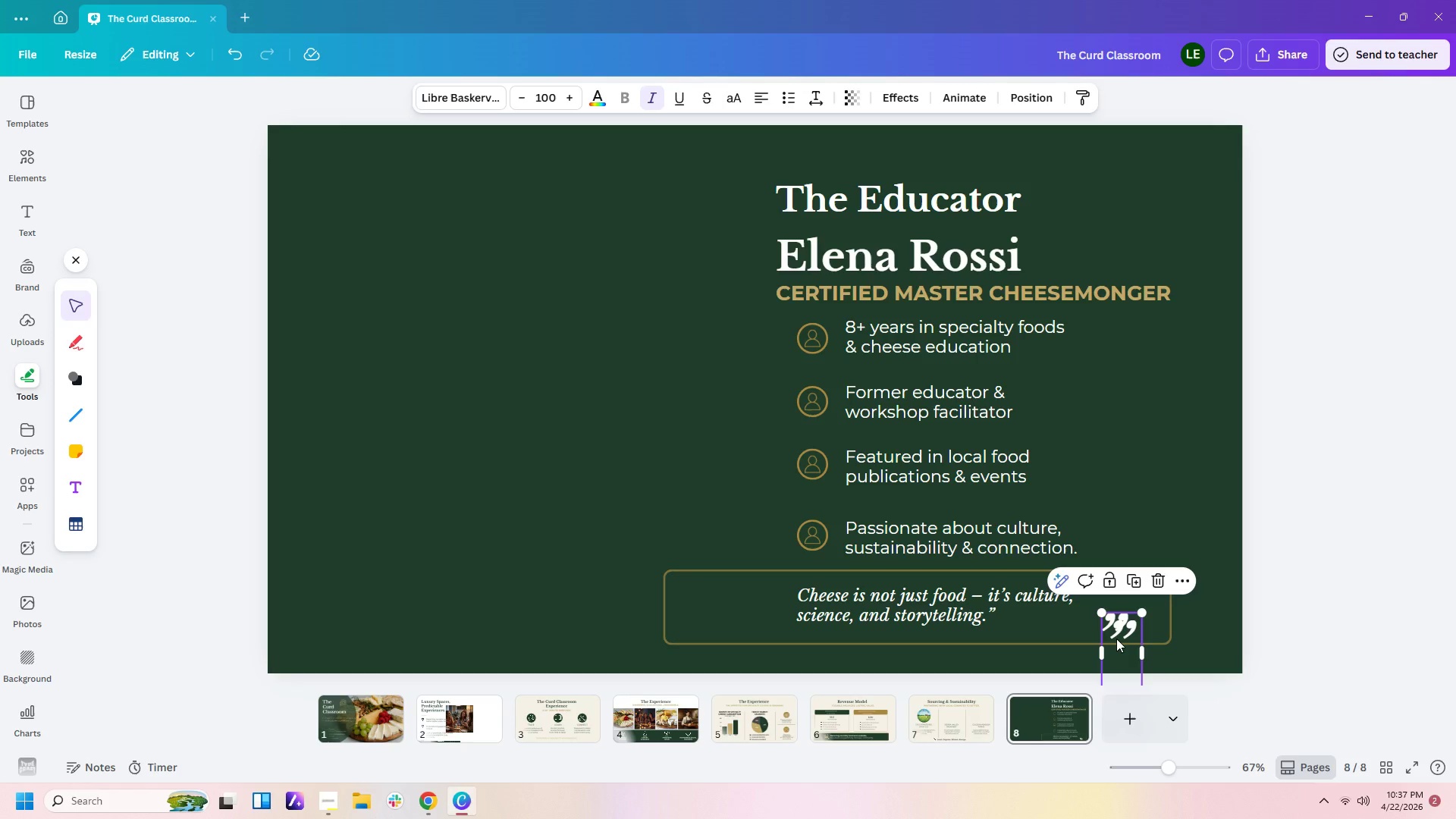 
left_click_drag(start_coordinate=[1116, 639], to_coordinate=[755, 595])
 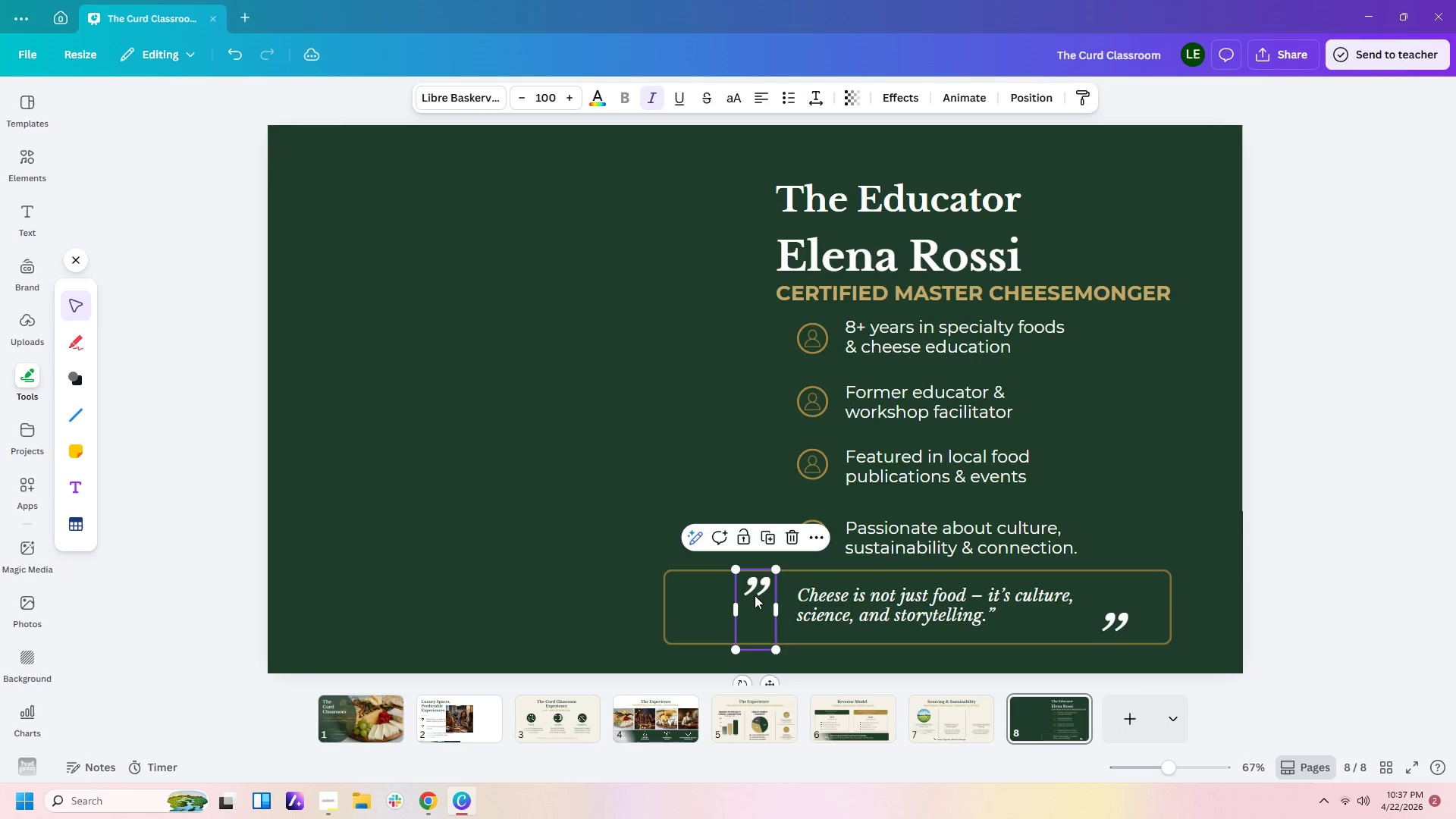 
double_click([755, 595])
 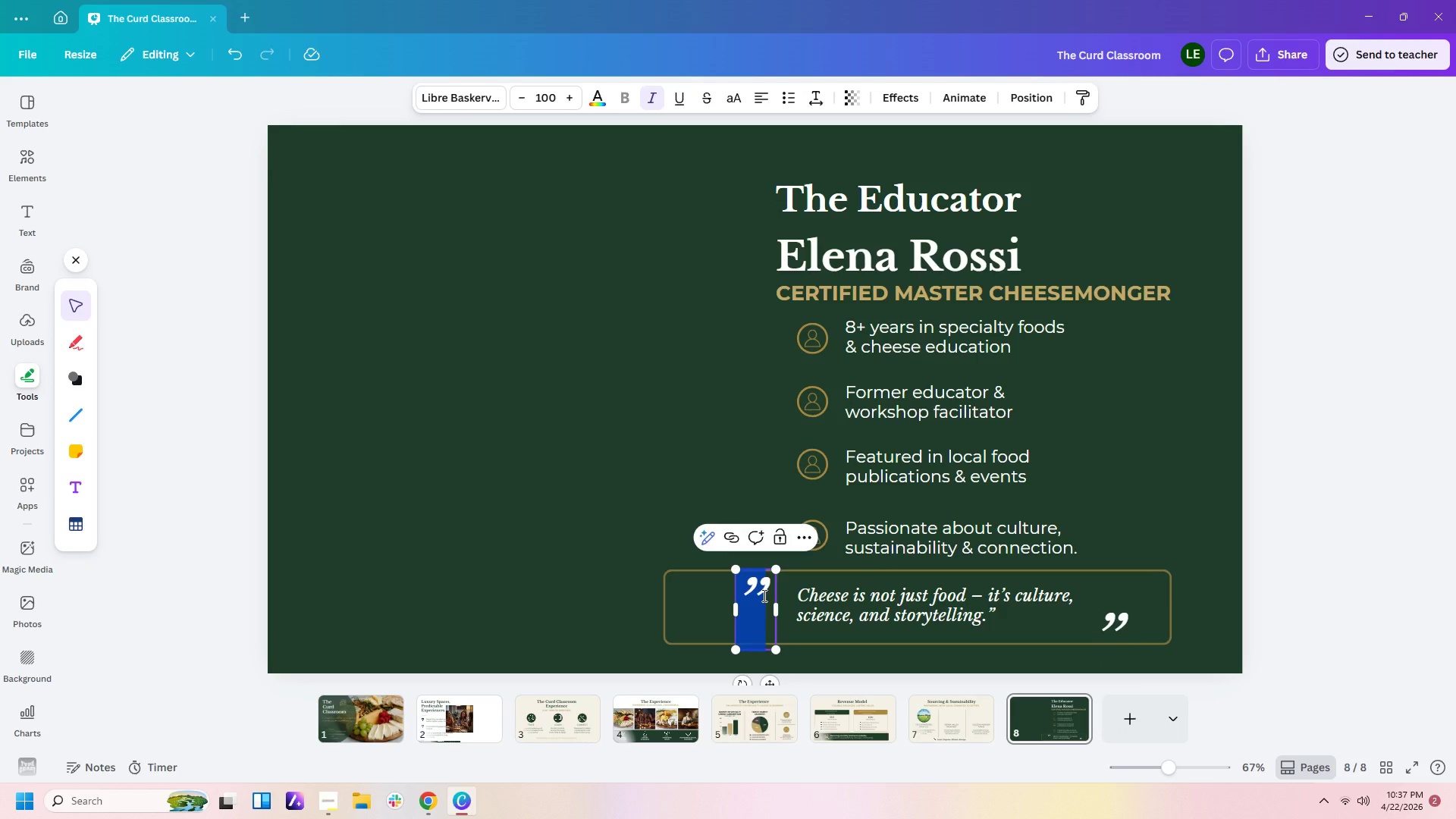 
key(Backspace)
 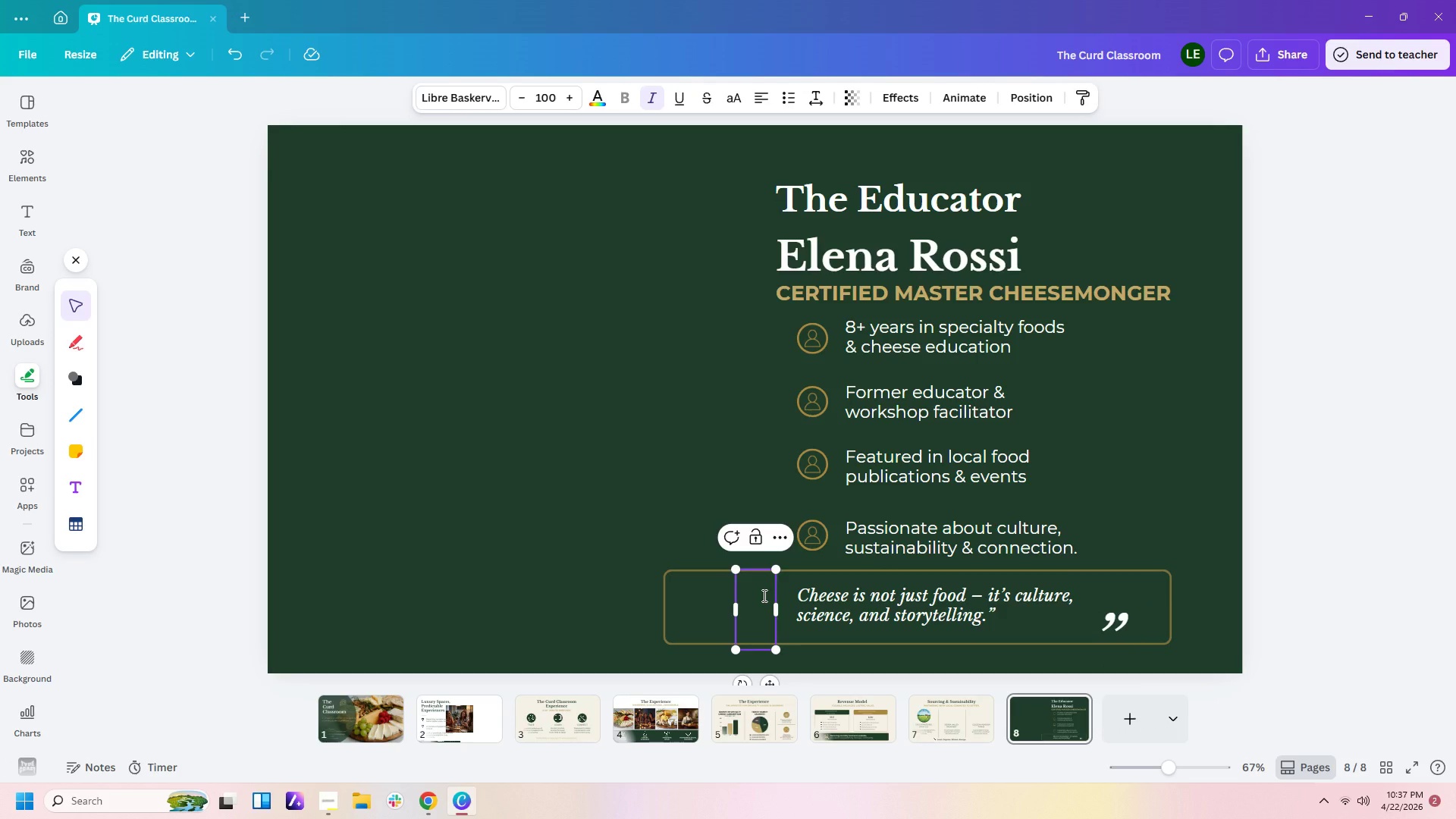 
key(Shift+Quote)
 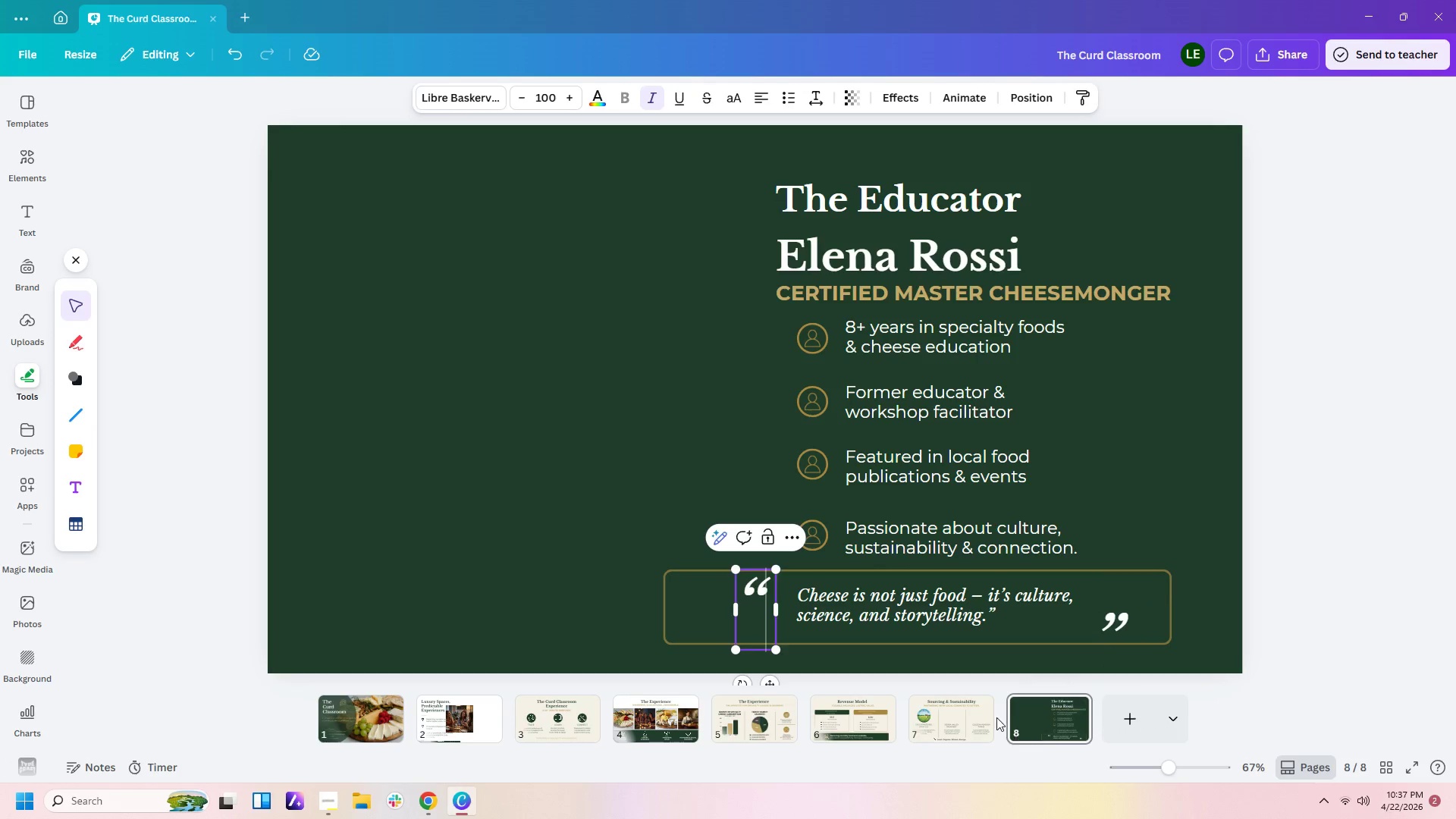 
left_click([977, 650])
 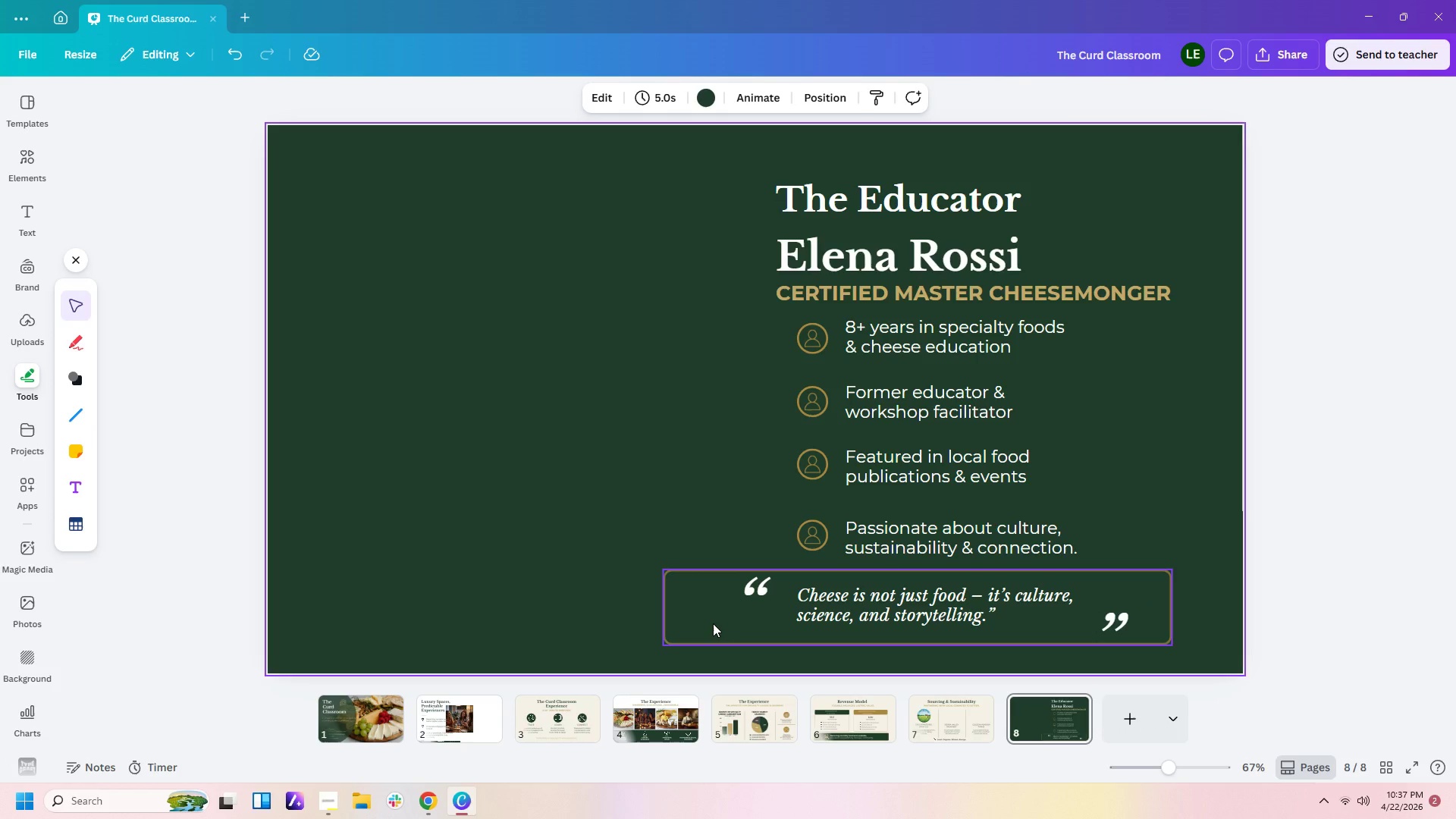 
left_click([706, 623])
 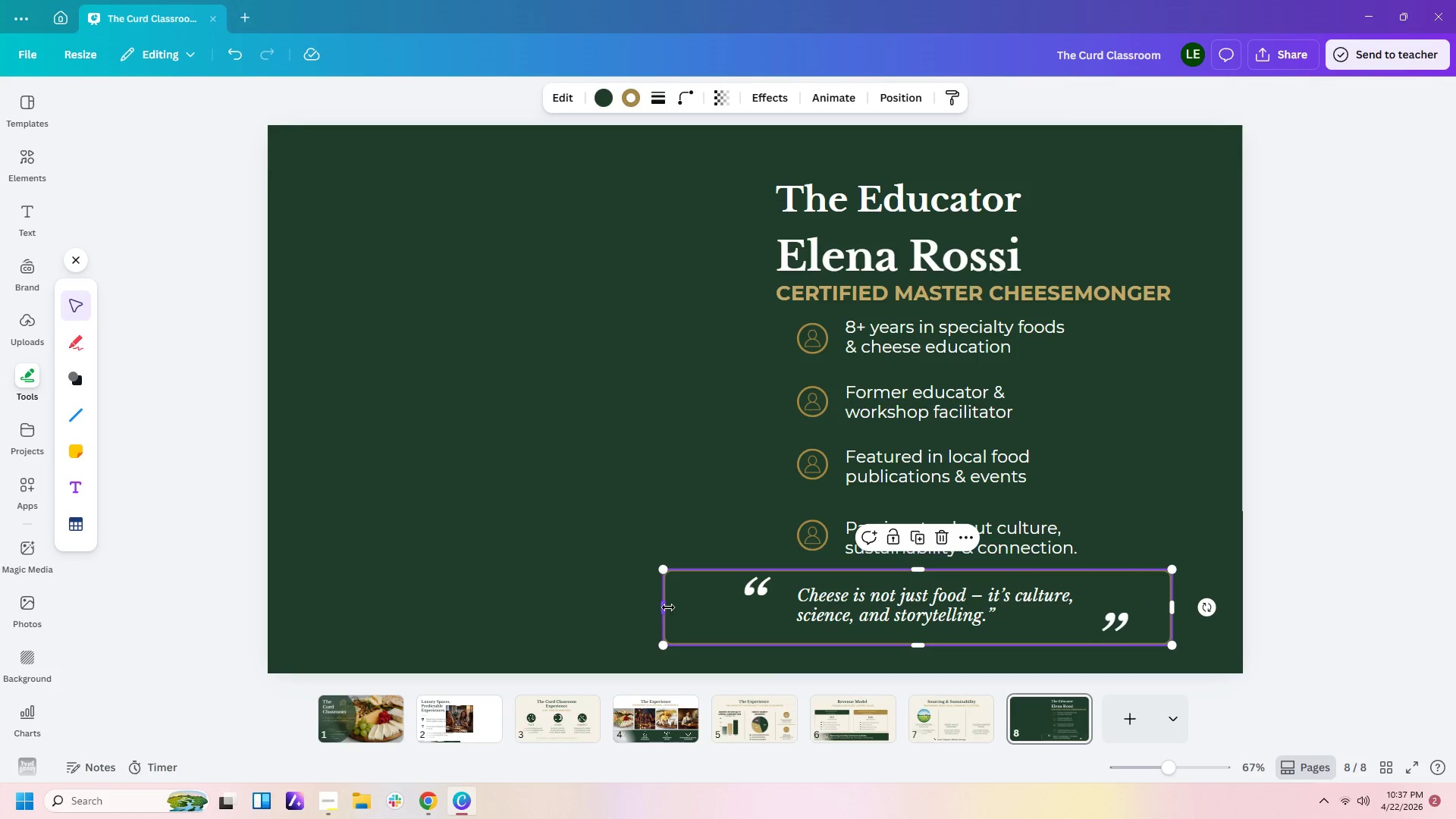 
left_click_drag(start_coordinate=[668, 607], to_coordinate=[719, 609])
 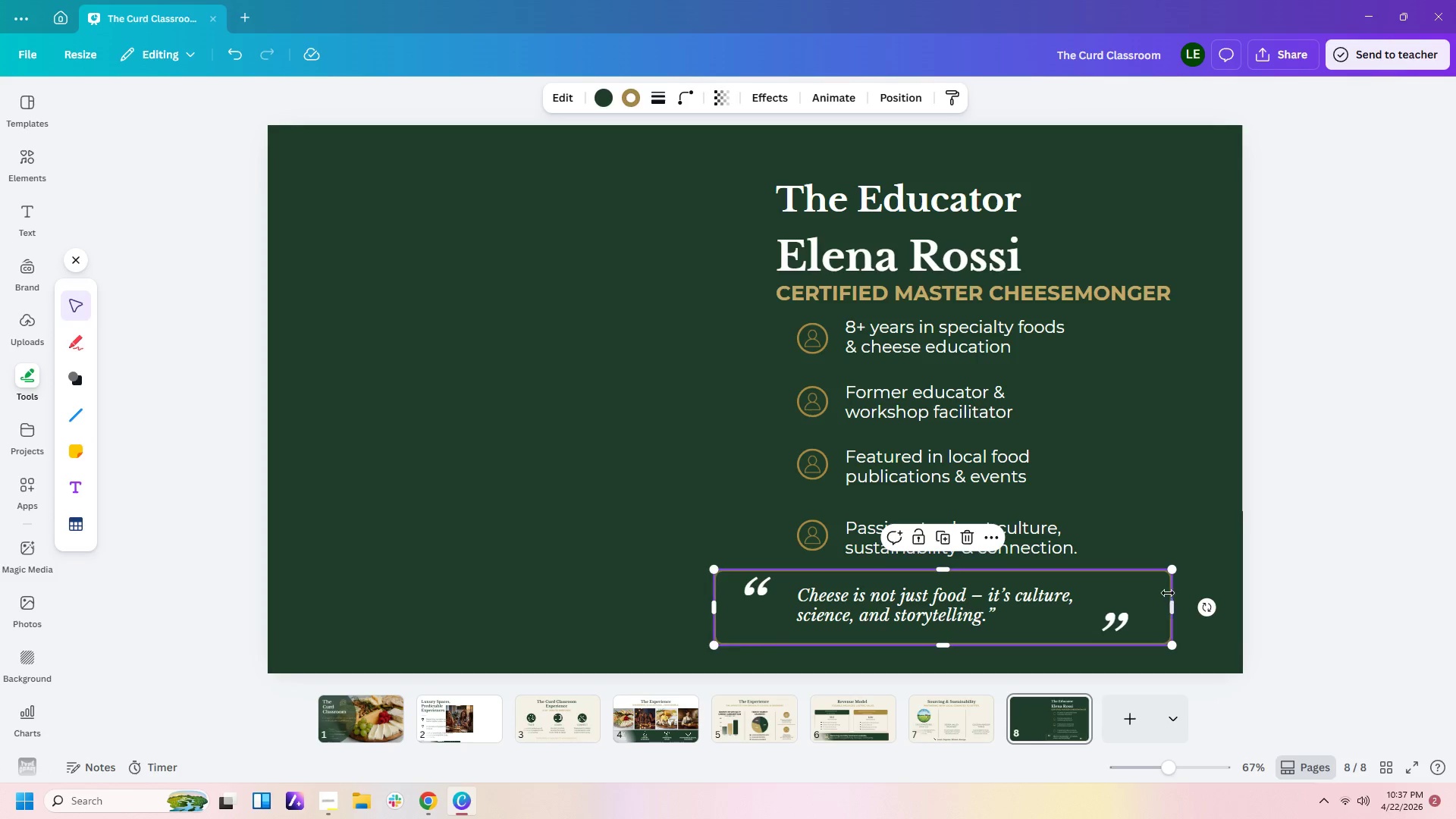 
left_click_drag(start_coordinate=[1176, 610], to_coordinate=[1142, 620])
 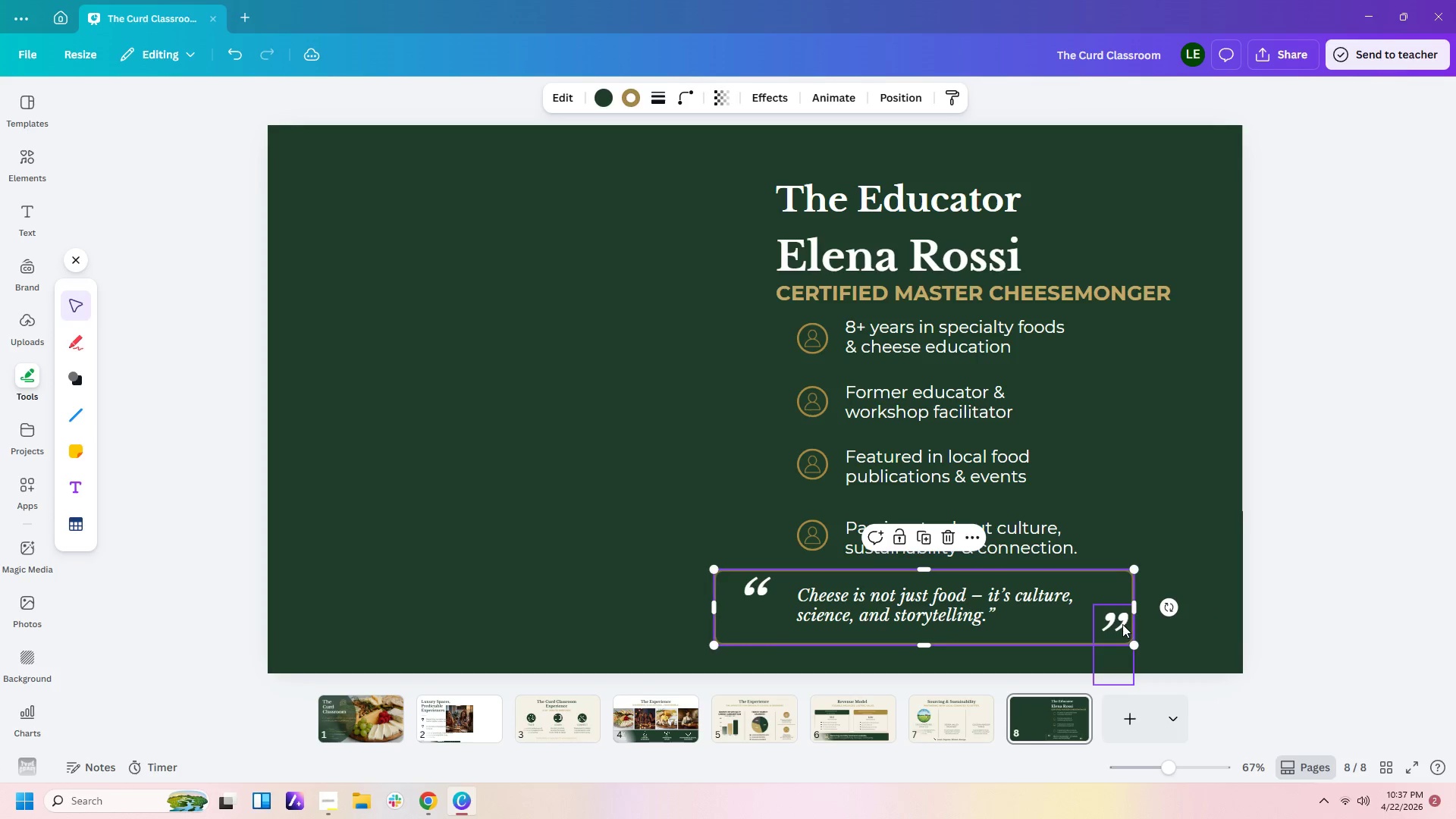 
left_click_drag(start_coordinate=[1119, 623], to_coordinate=[1125, 623])
 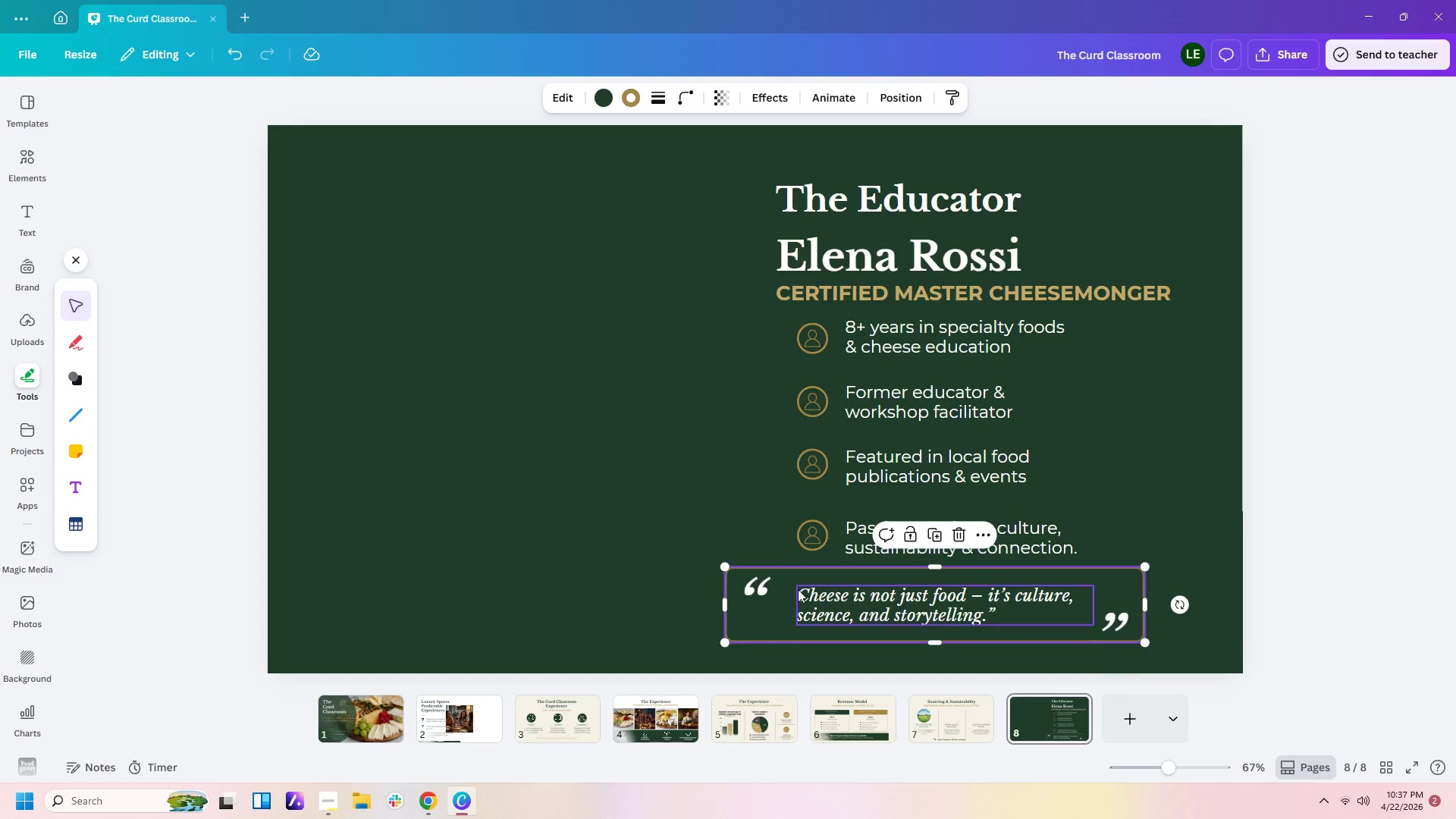 
left_click([813, 669])
 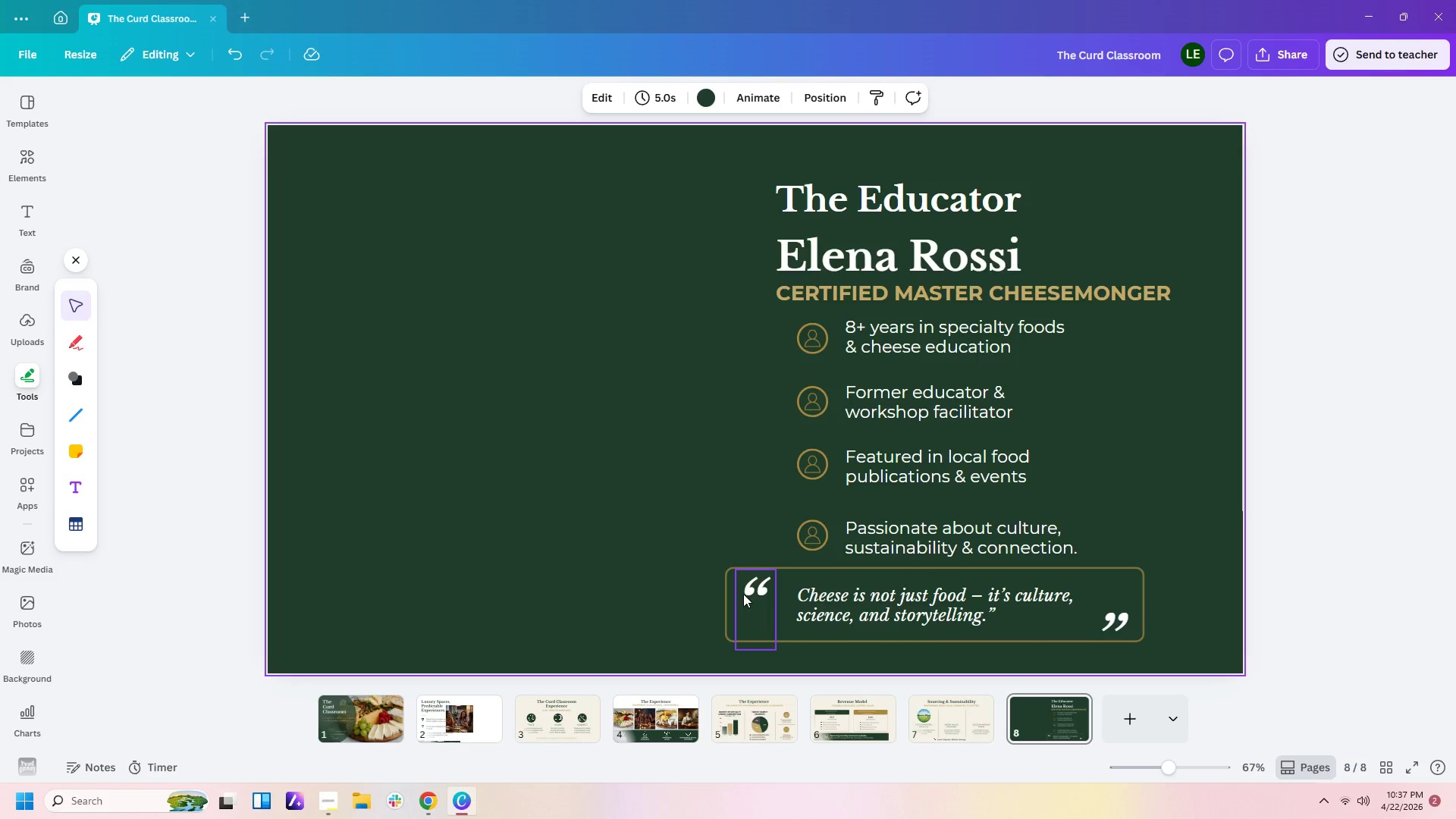 
left_click([753, 588])
 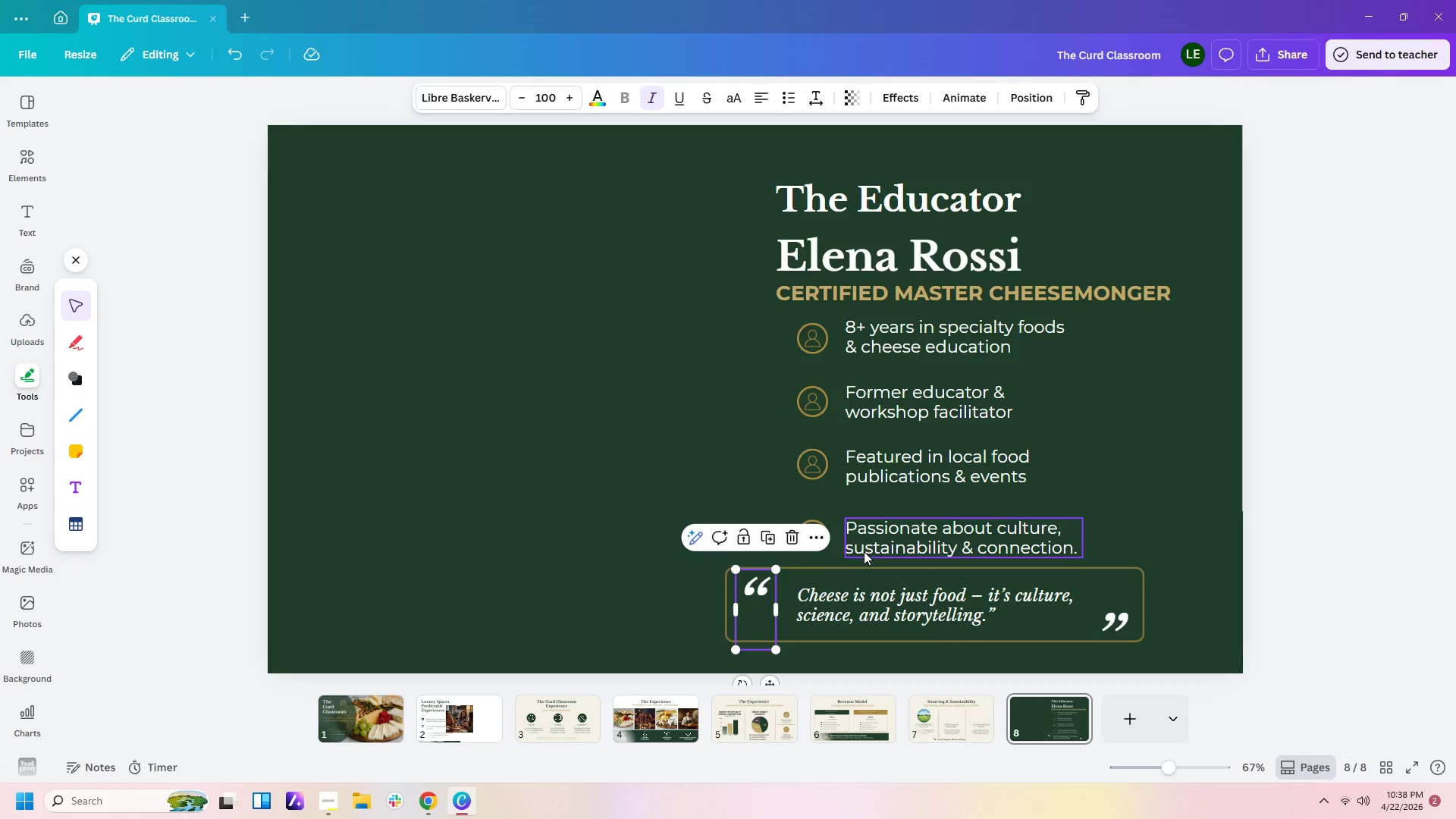 
left_click([864, 601])
 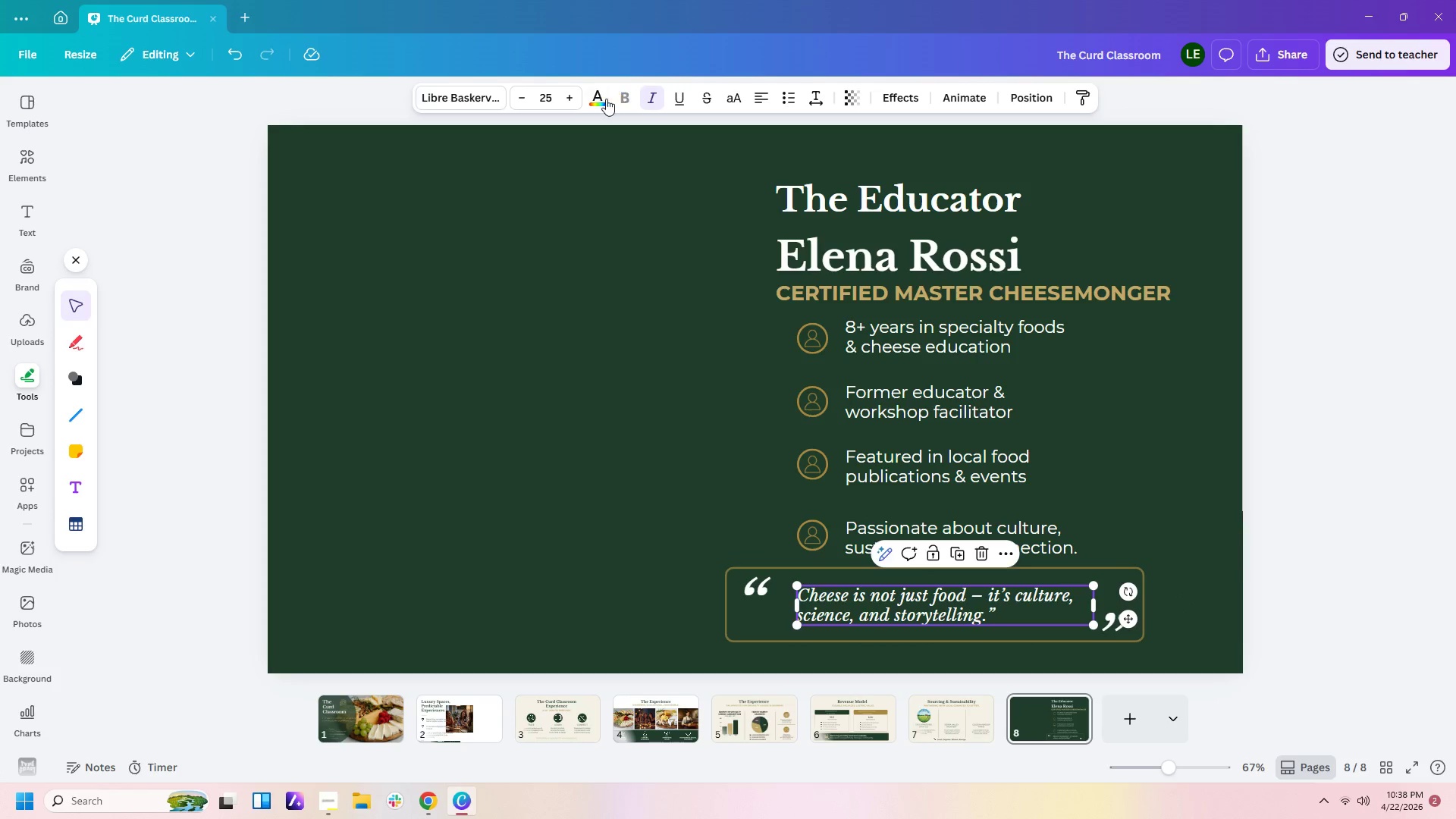 
left_click([603, 100])
 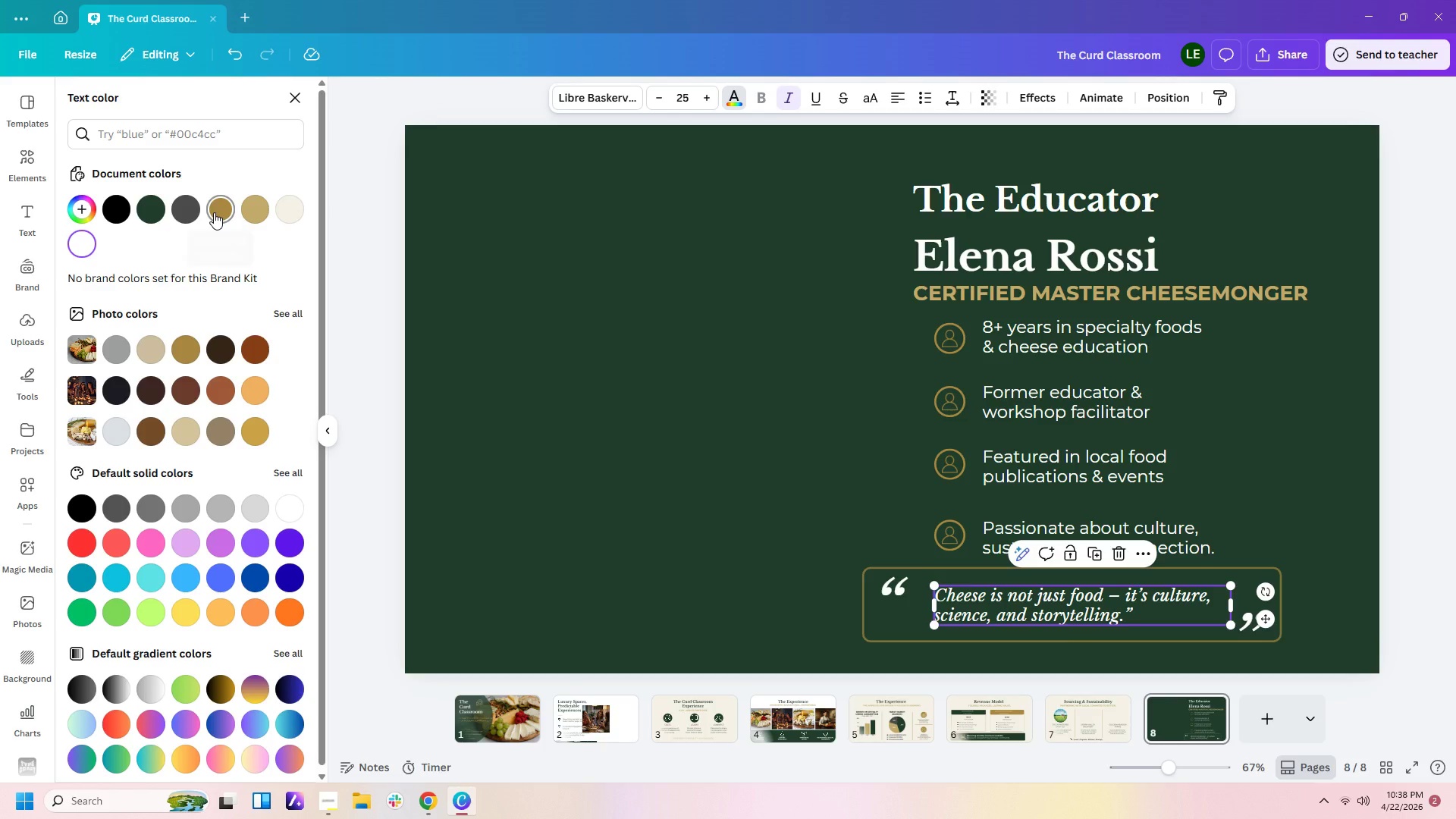 
left_click([216, 211])
 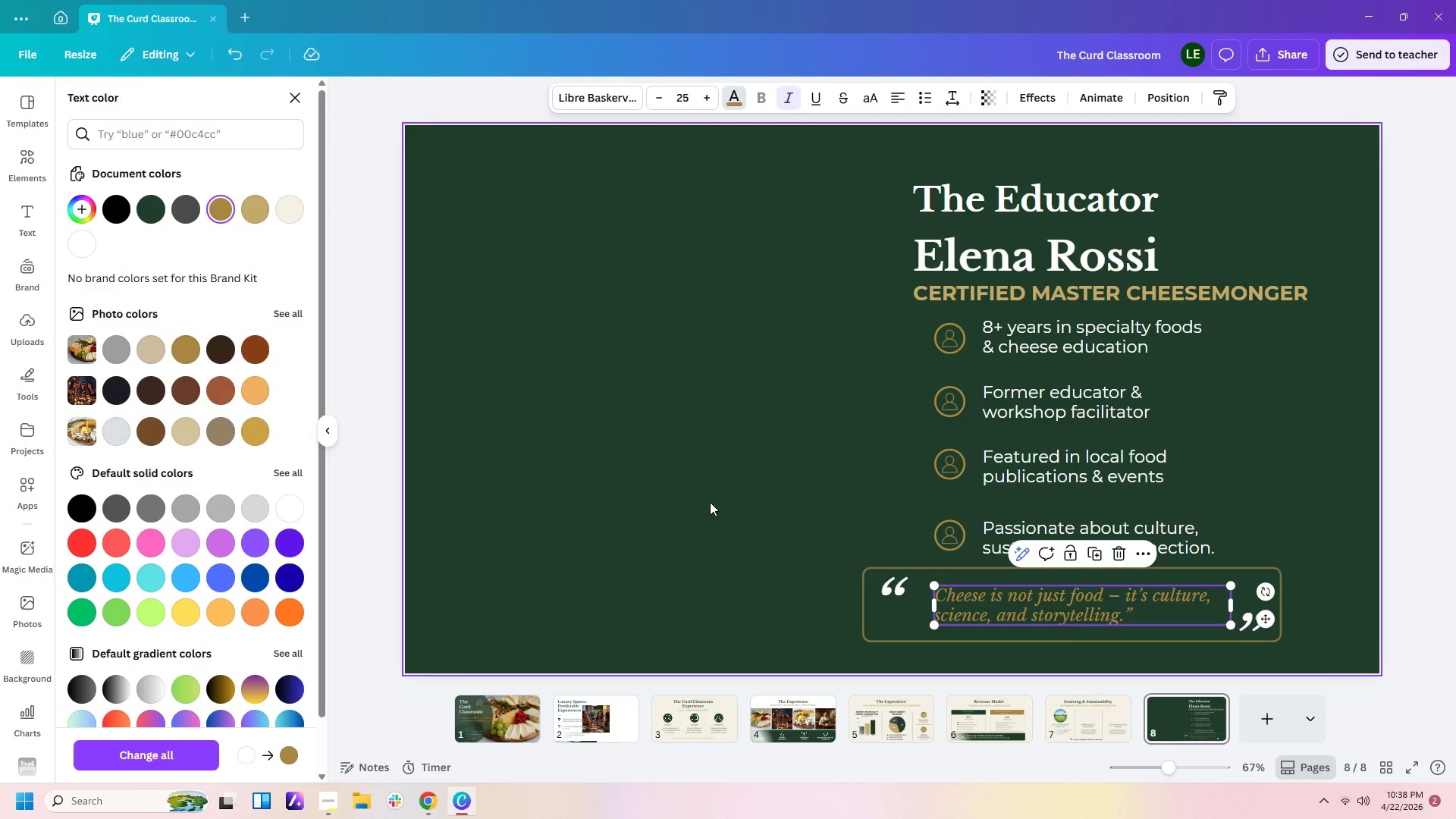 
left_click([716, 507])
 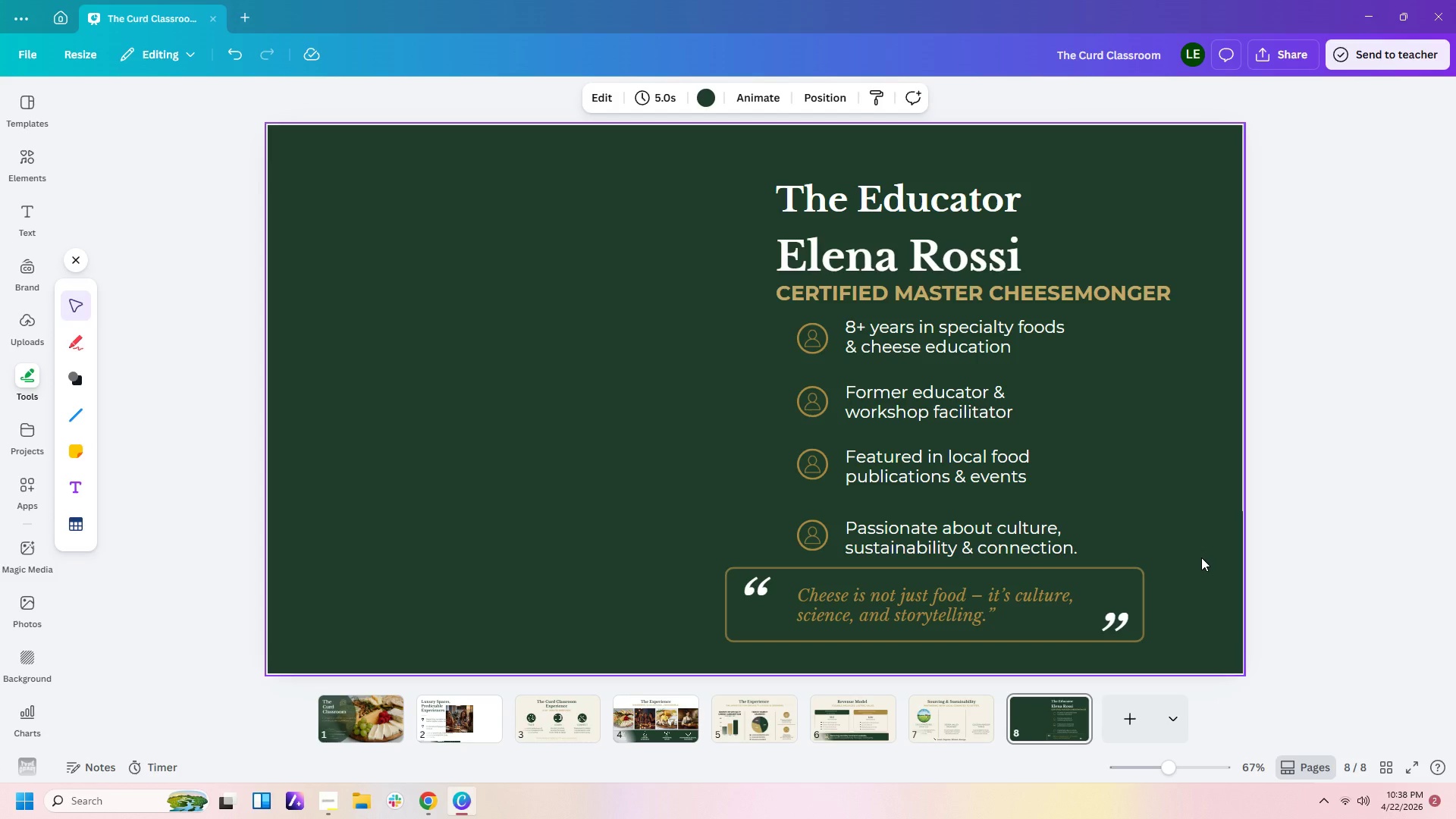 
left_click([1195, 612])
 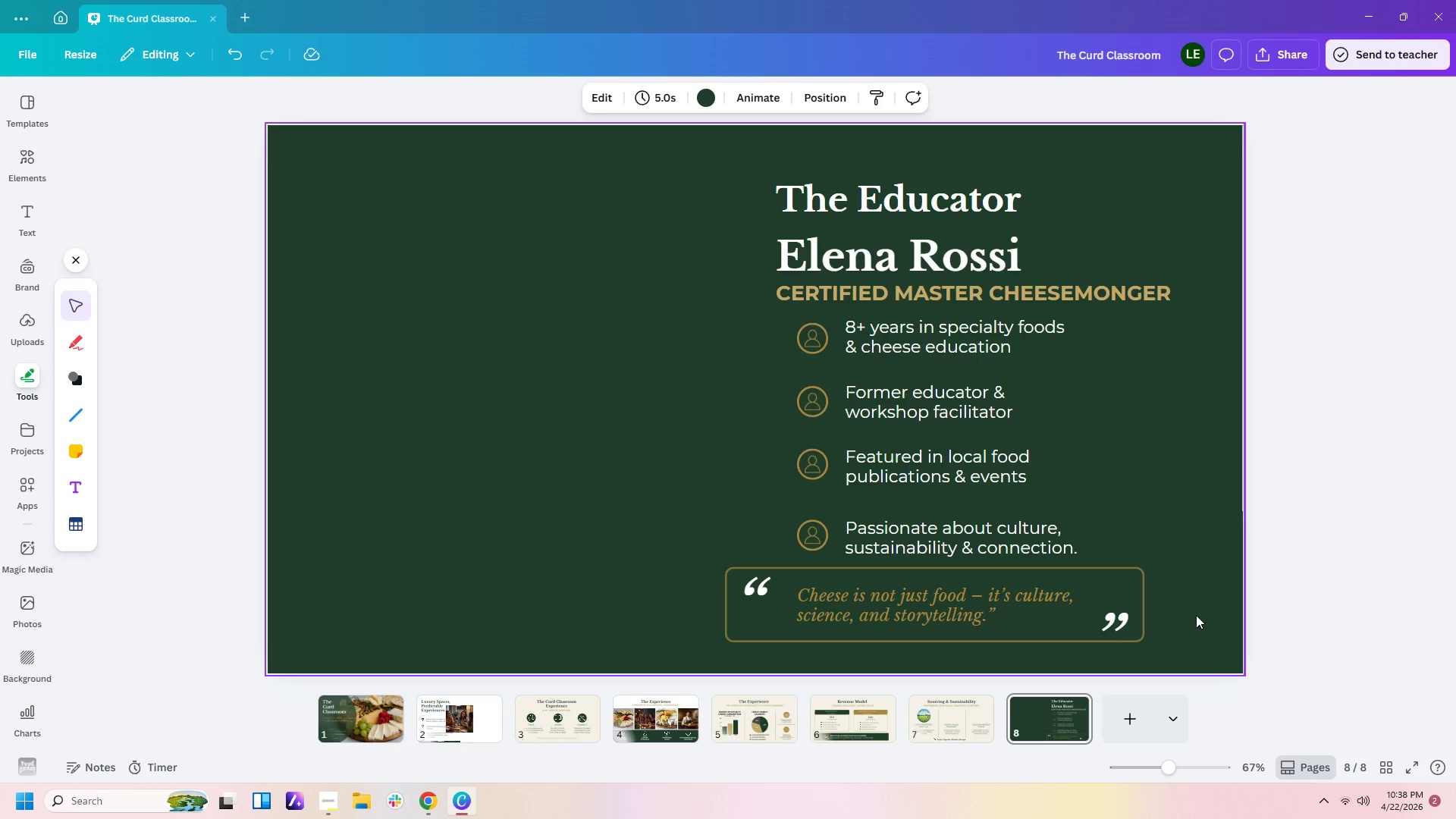 
left_click([1197, 617])
 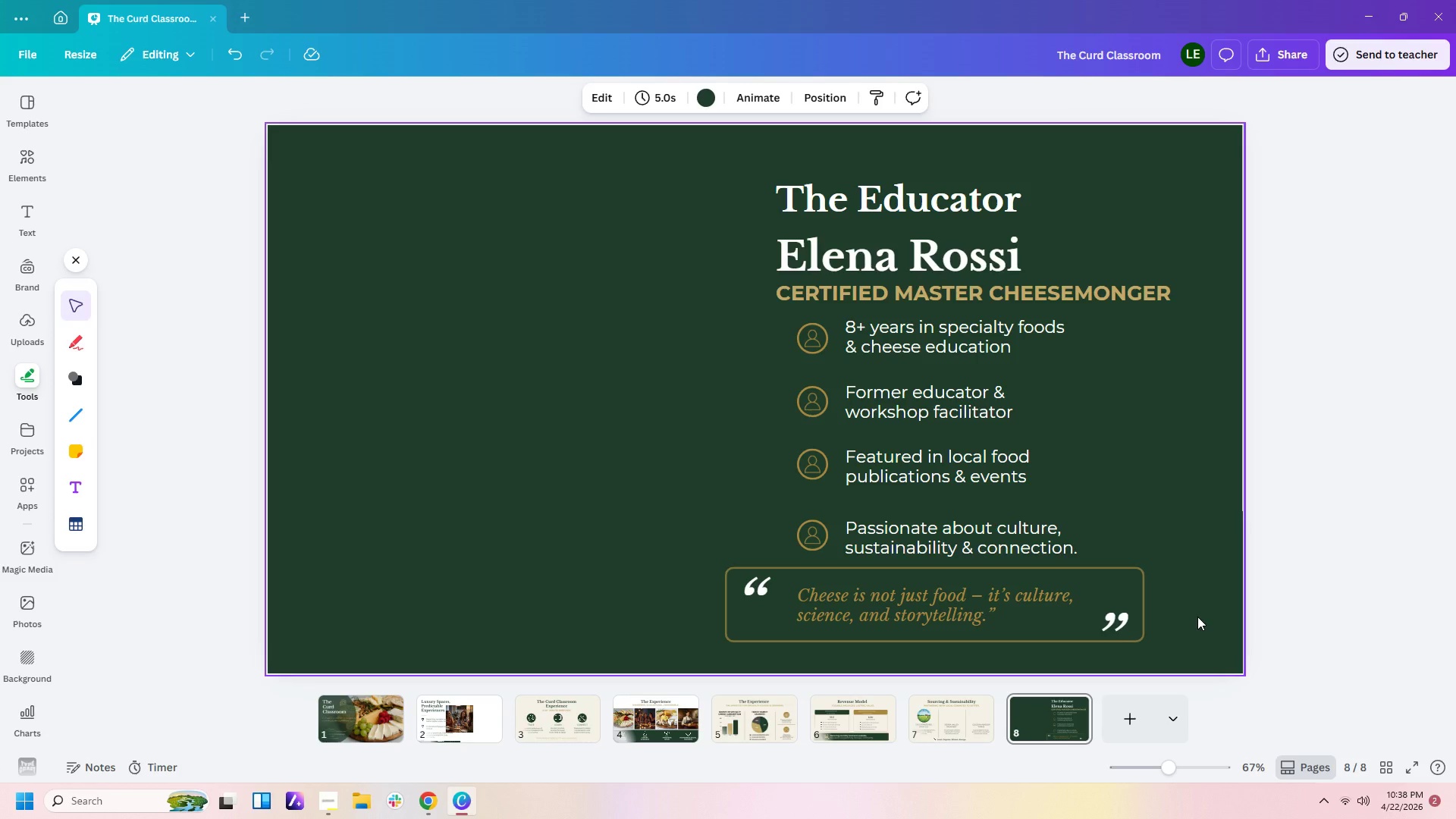 
left_click([1338, 597])
 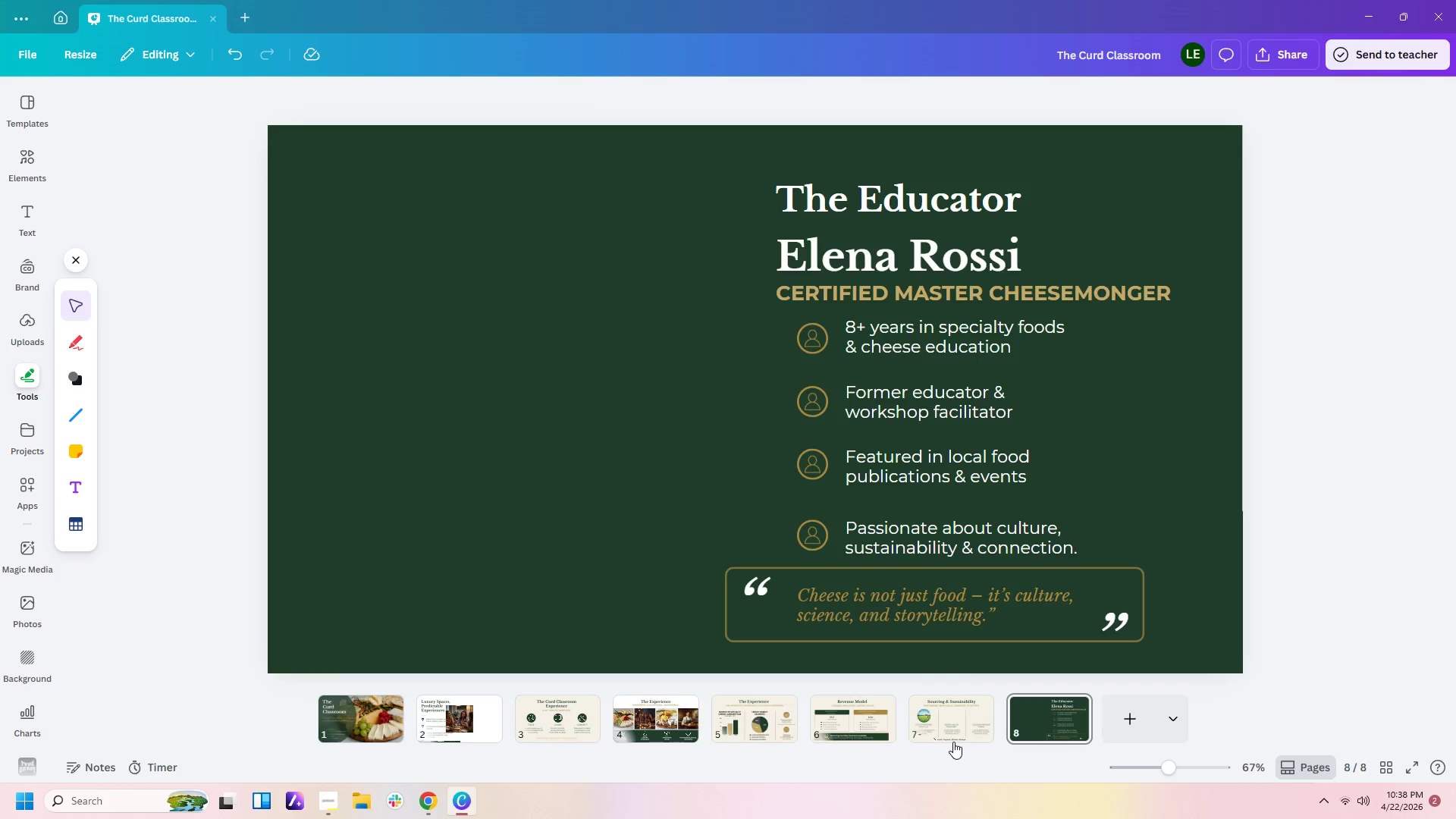 
left_click([953, 742])
 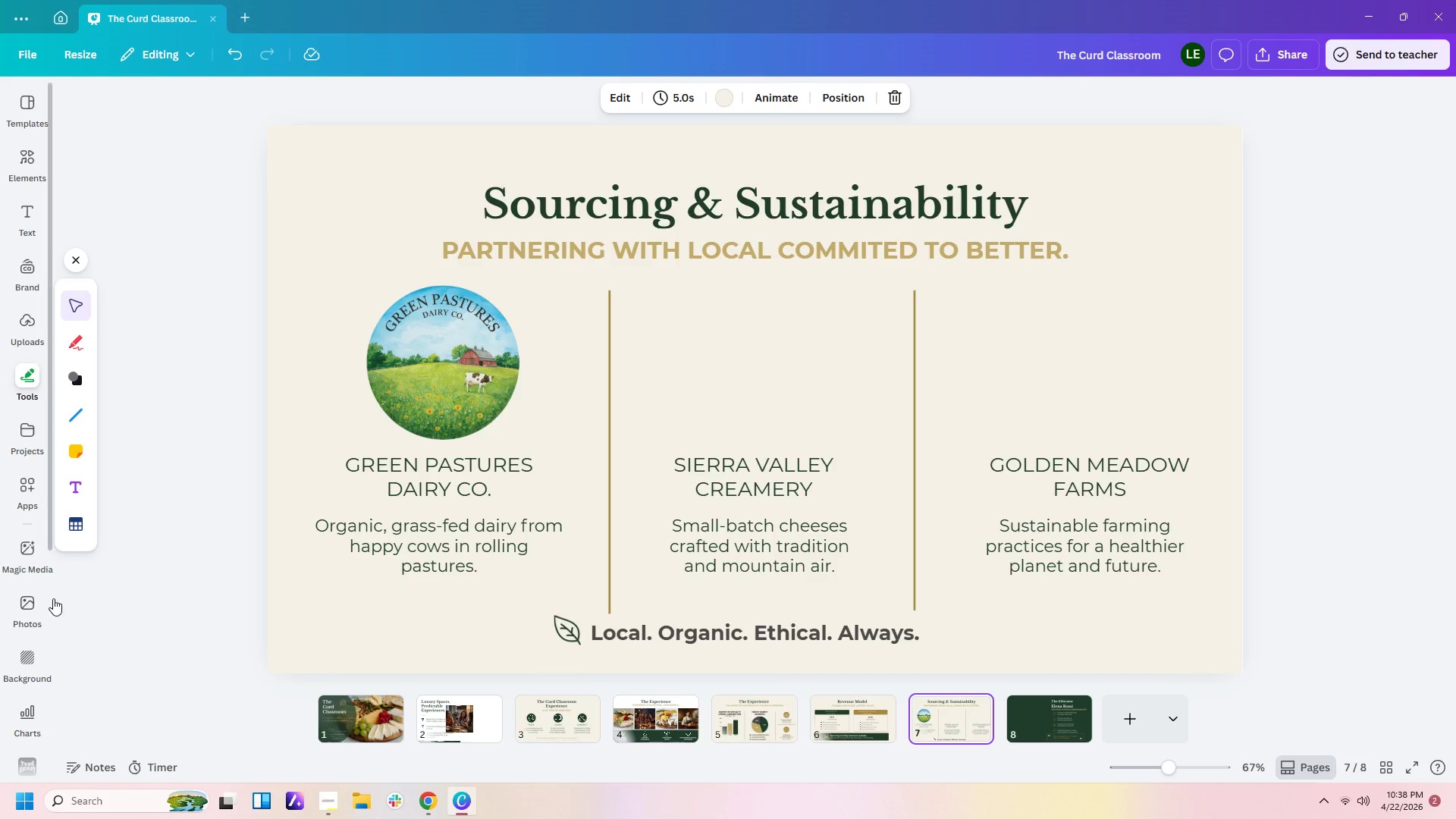 
left_click([37, 566])
 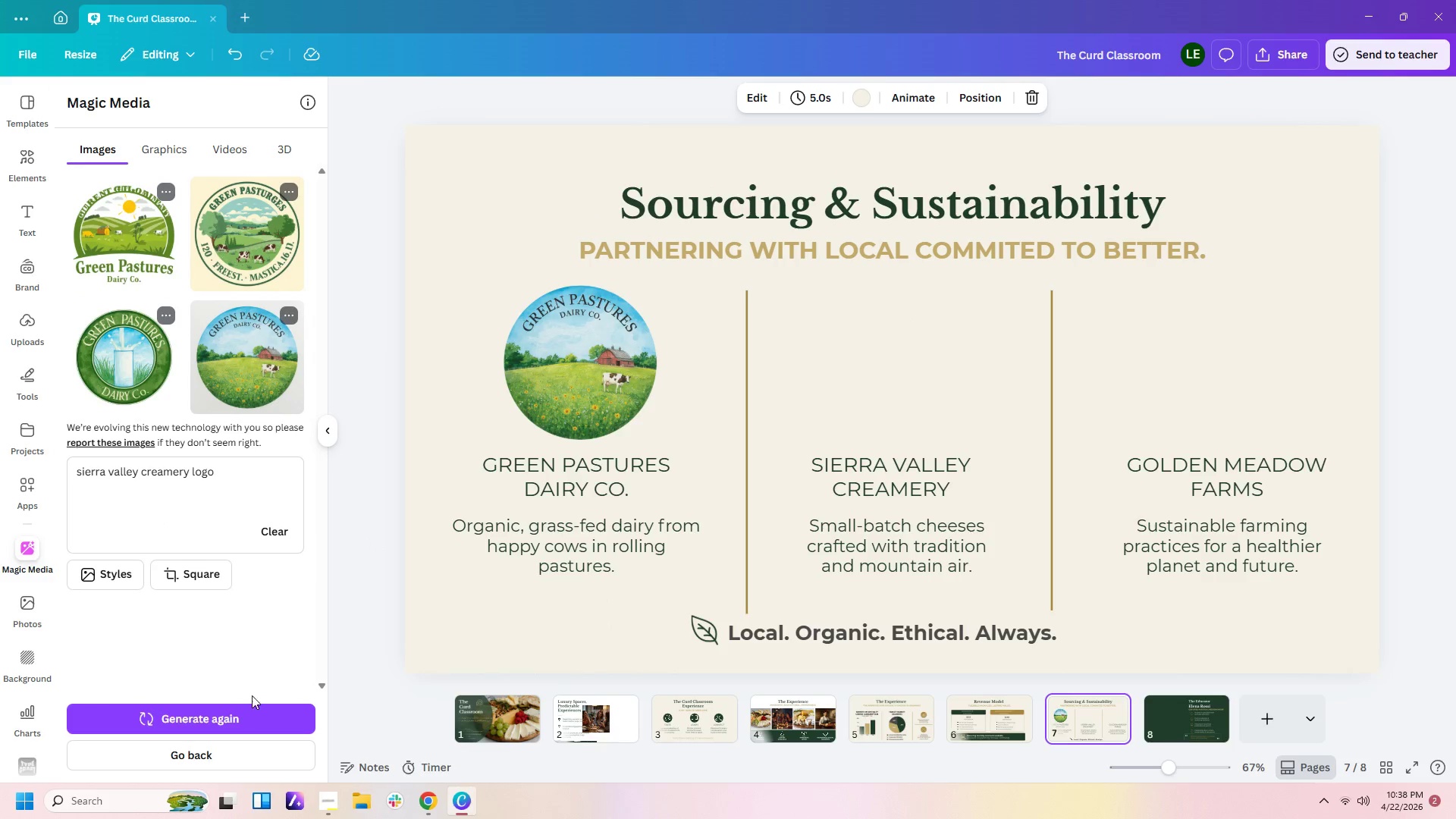 
left_click([244, 723])
 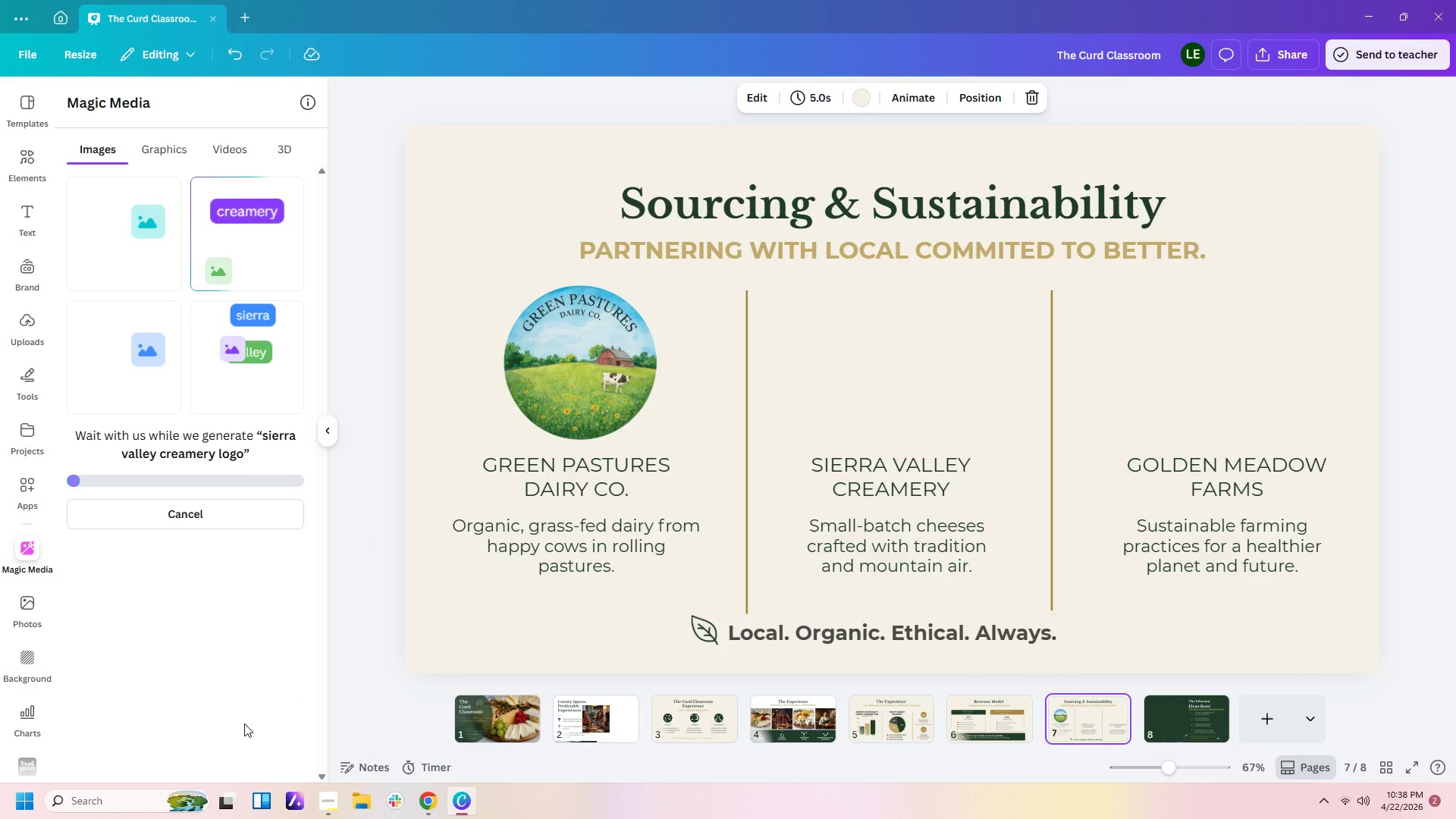 
wait(8.06)
 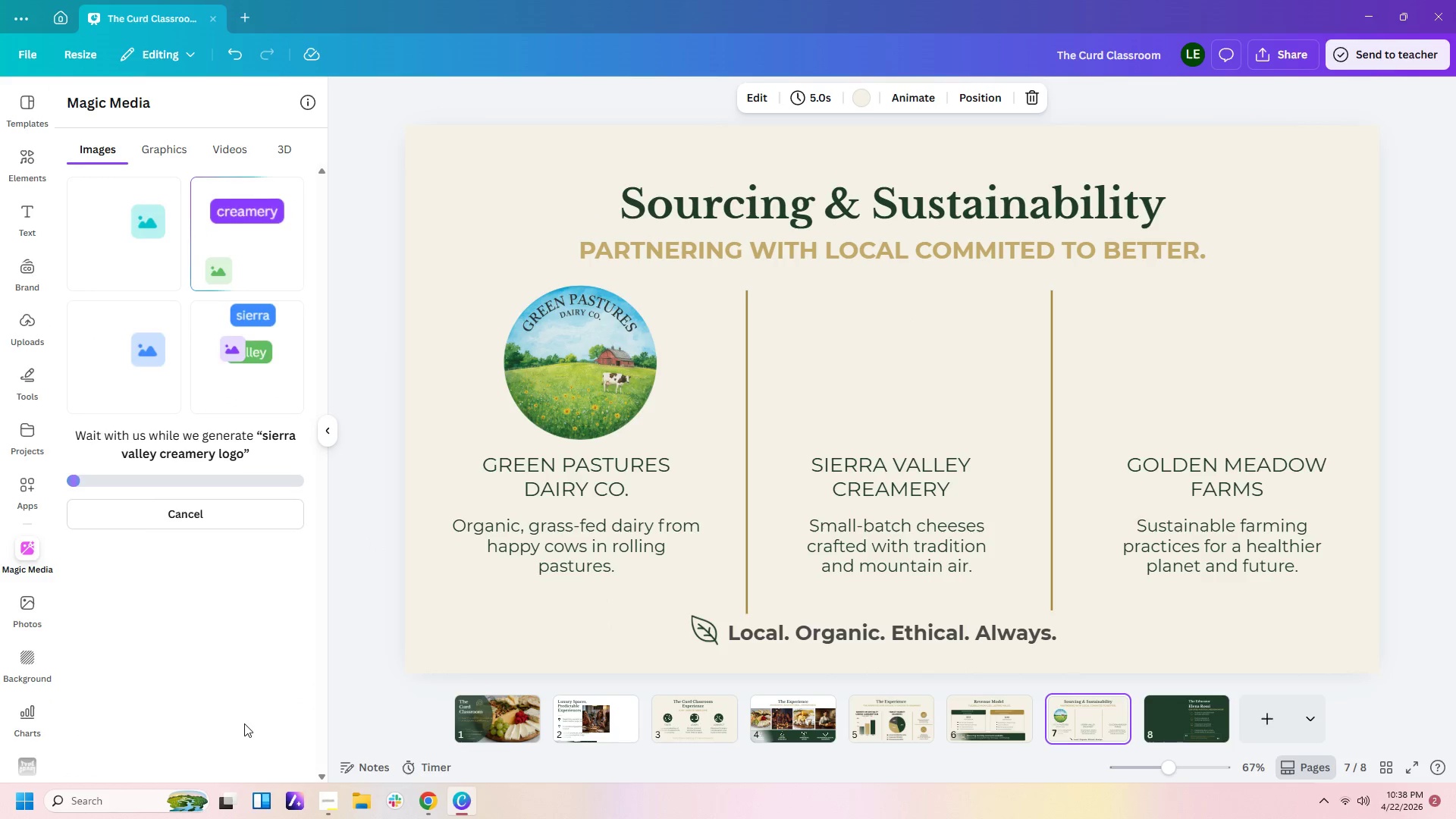 
left_click([1275, 712])
 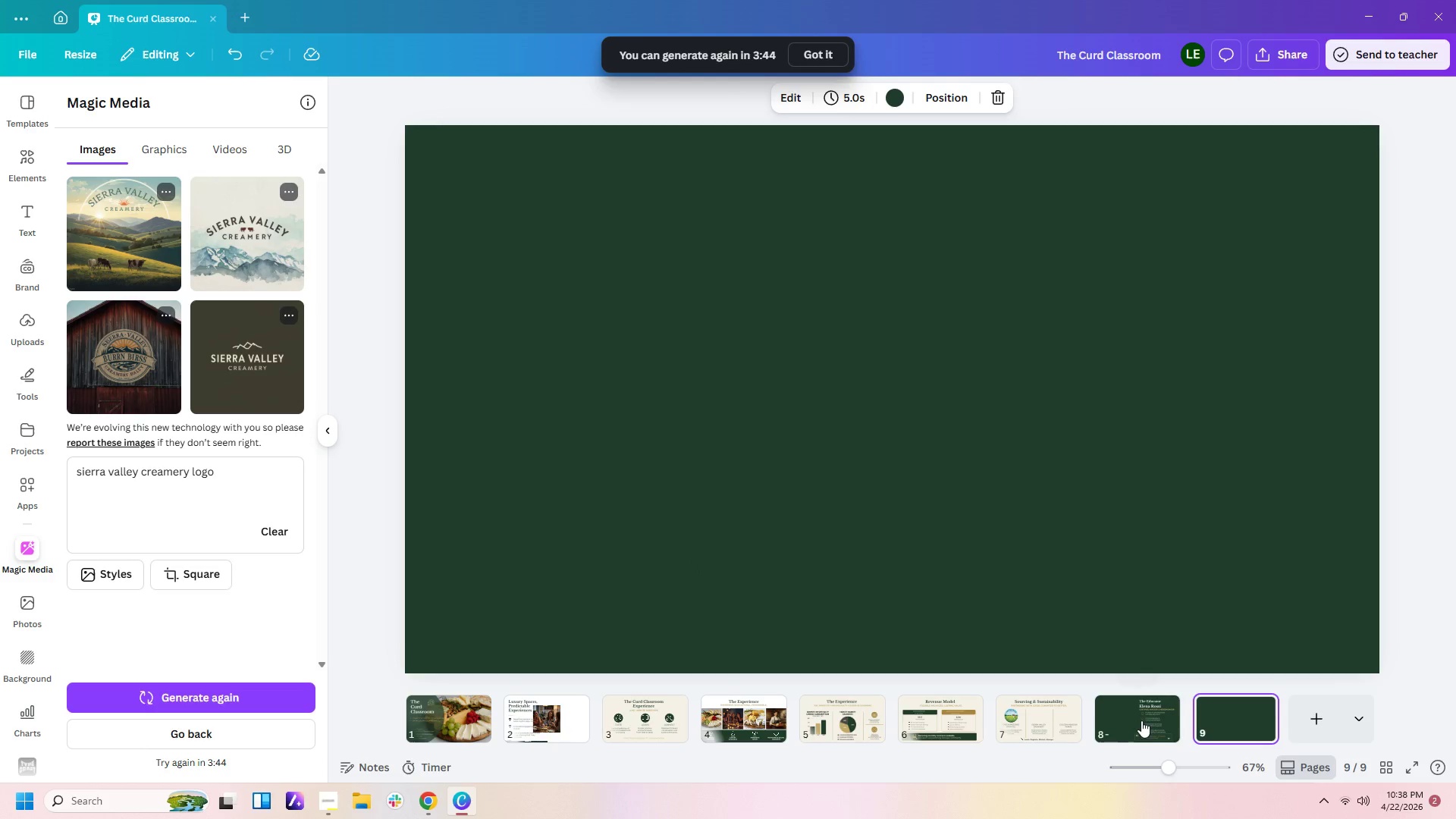 
left_click([1011, 713])
 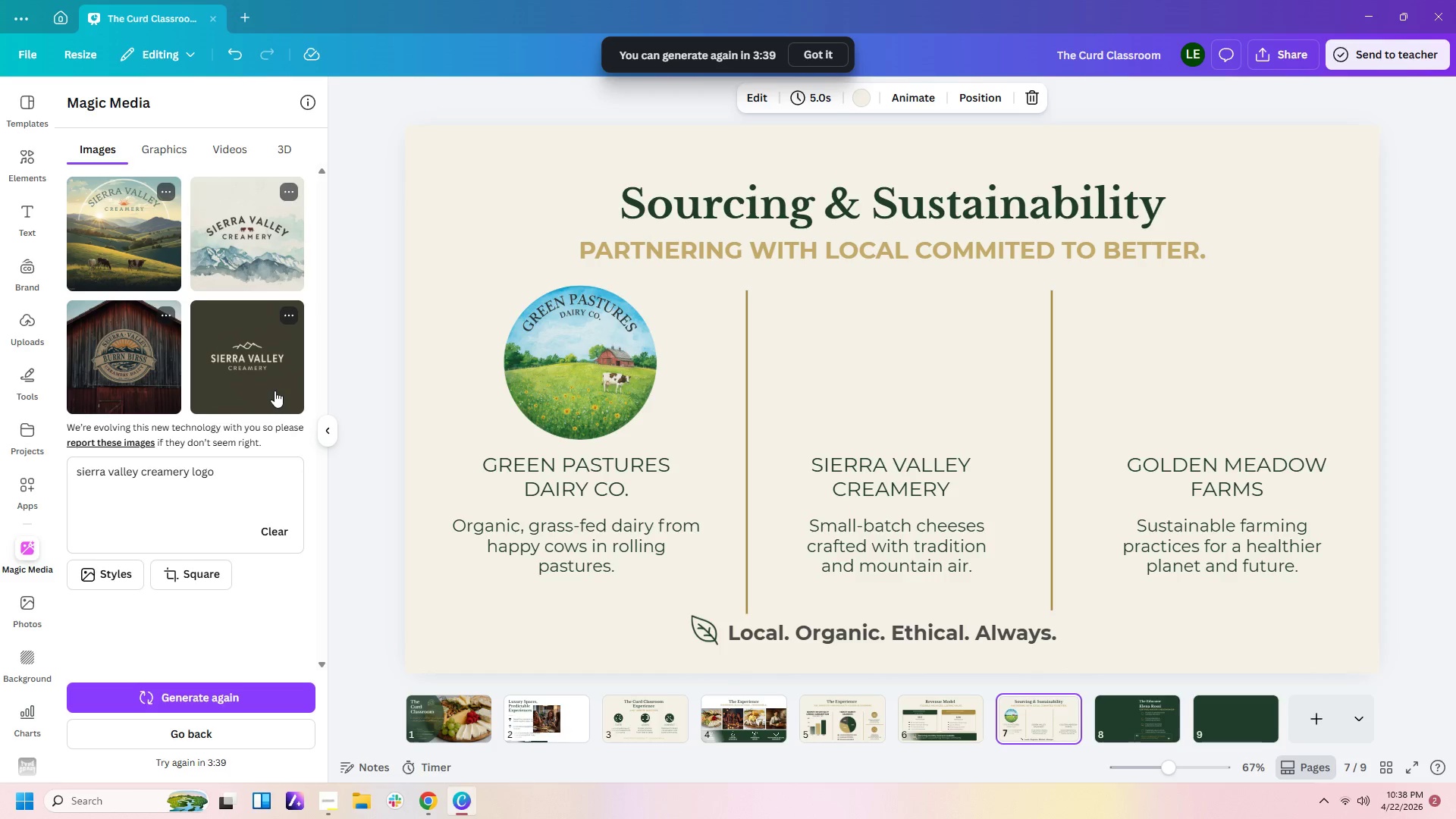 
wait(5.39)
 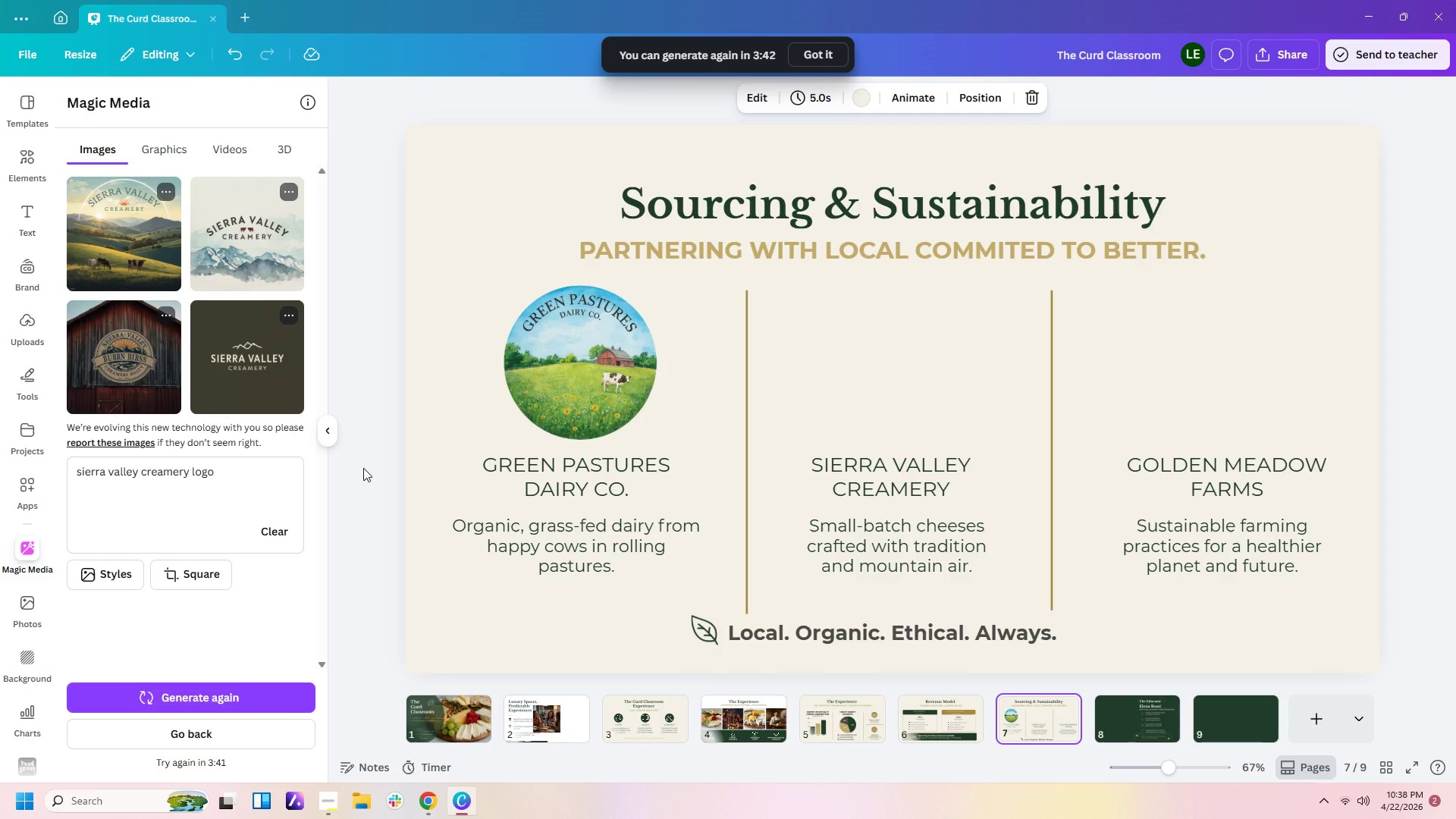 
left_click([240, 243])
 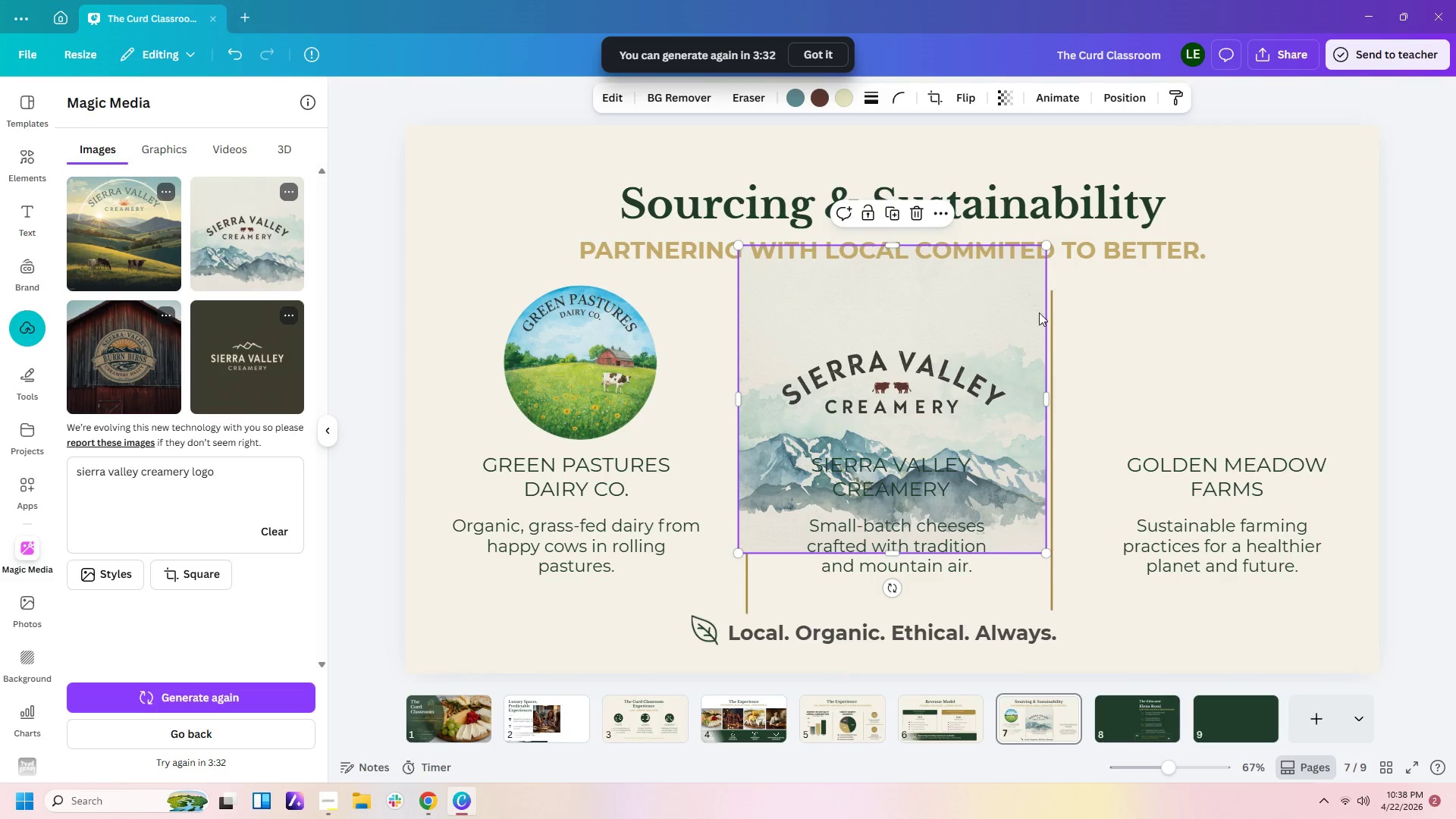 
wait(7.31)
 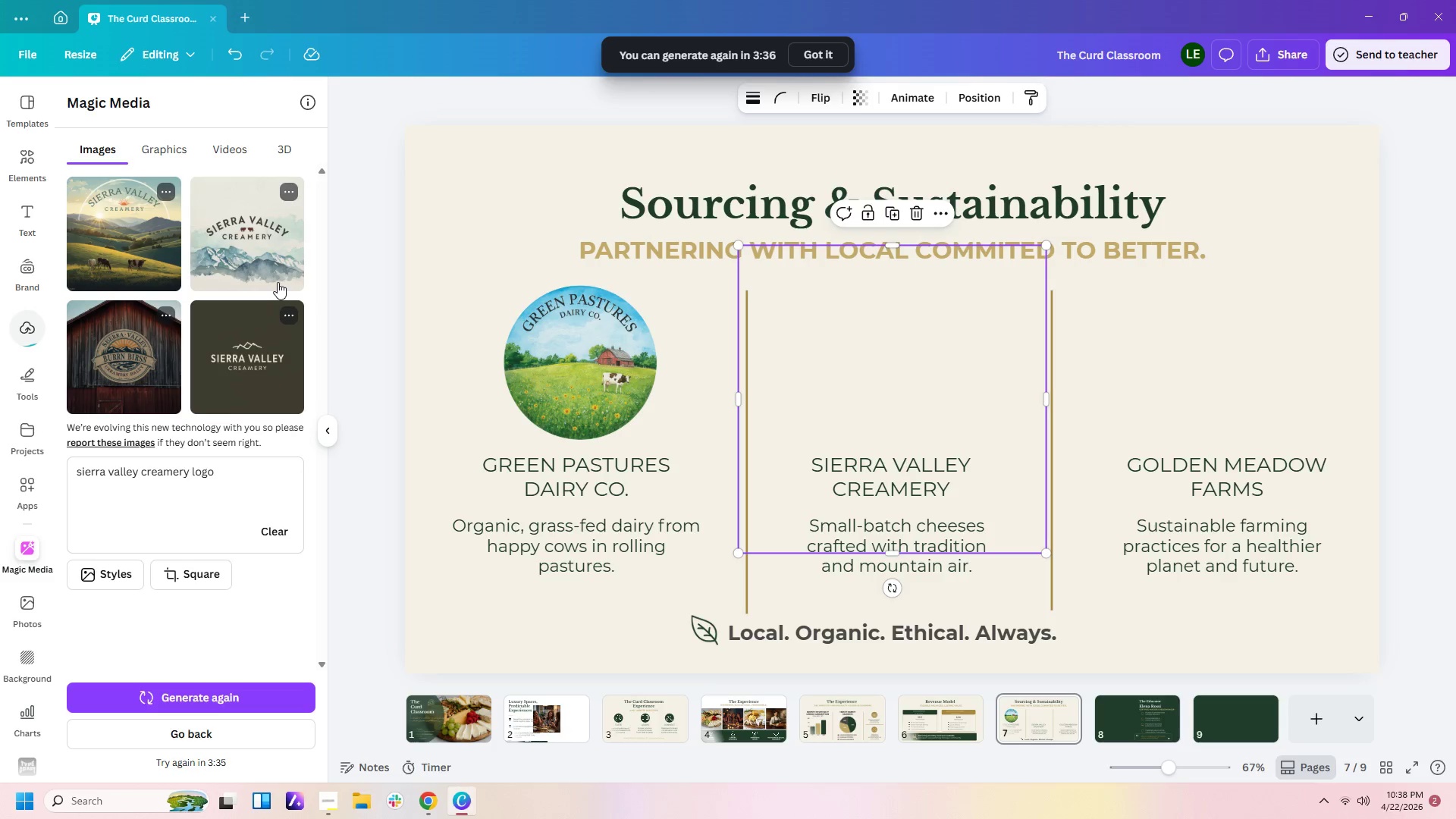 
left_click_drag(start_coordinate=[1050, 244], to_coordinate=[909, 448])
 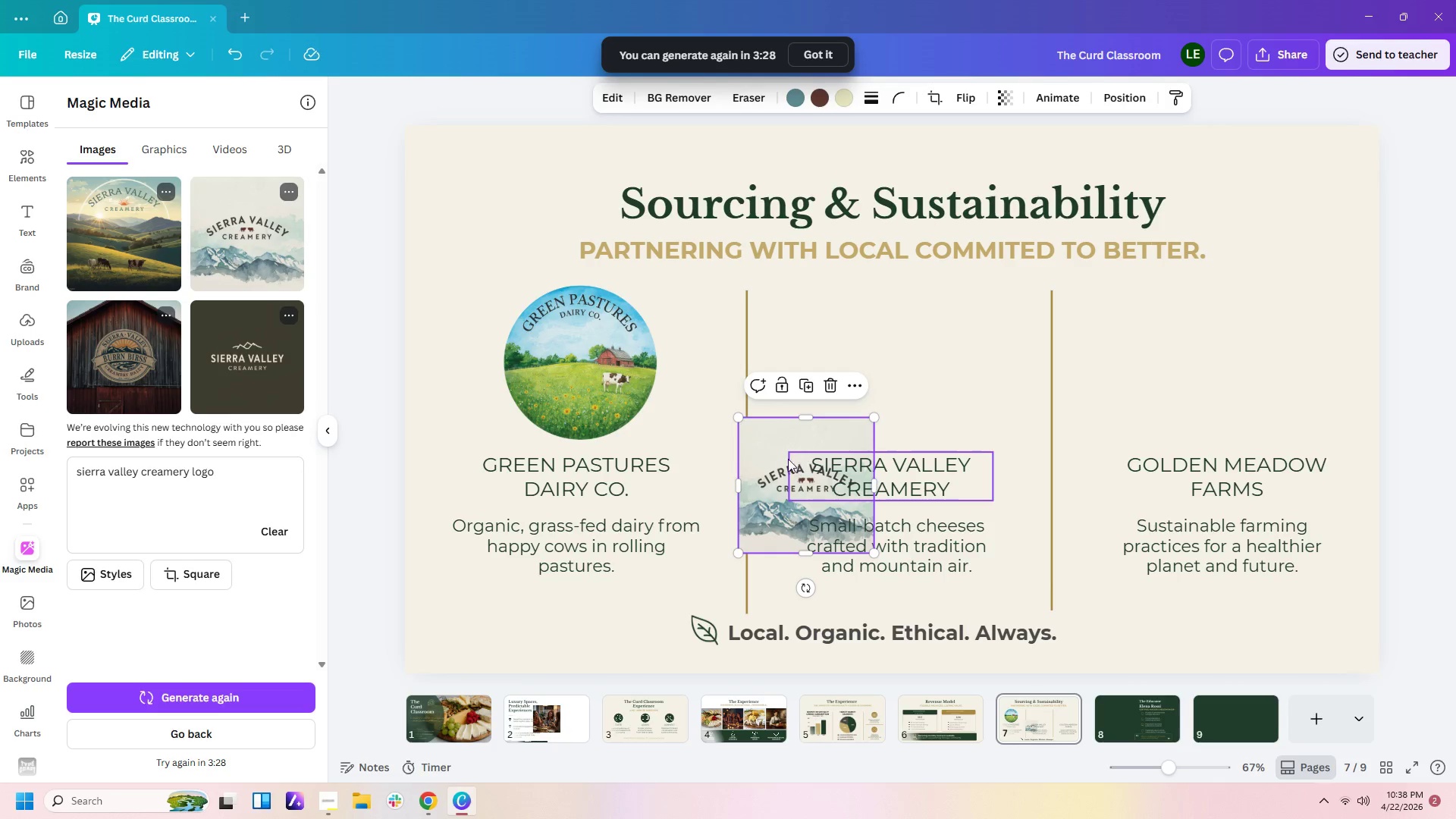 
left_click_drag(start_coordinate=[766, 445], to_coordinate=[851, 319])
 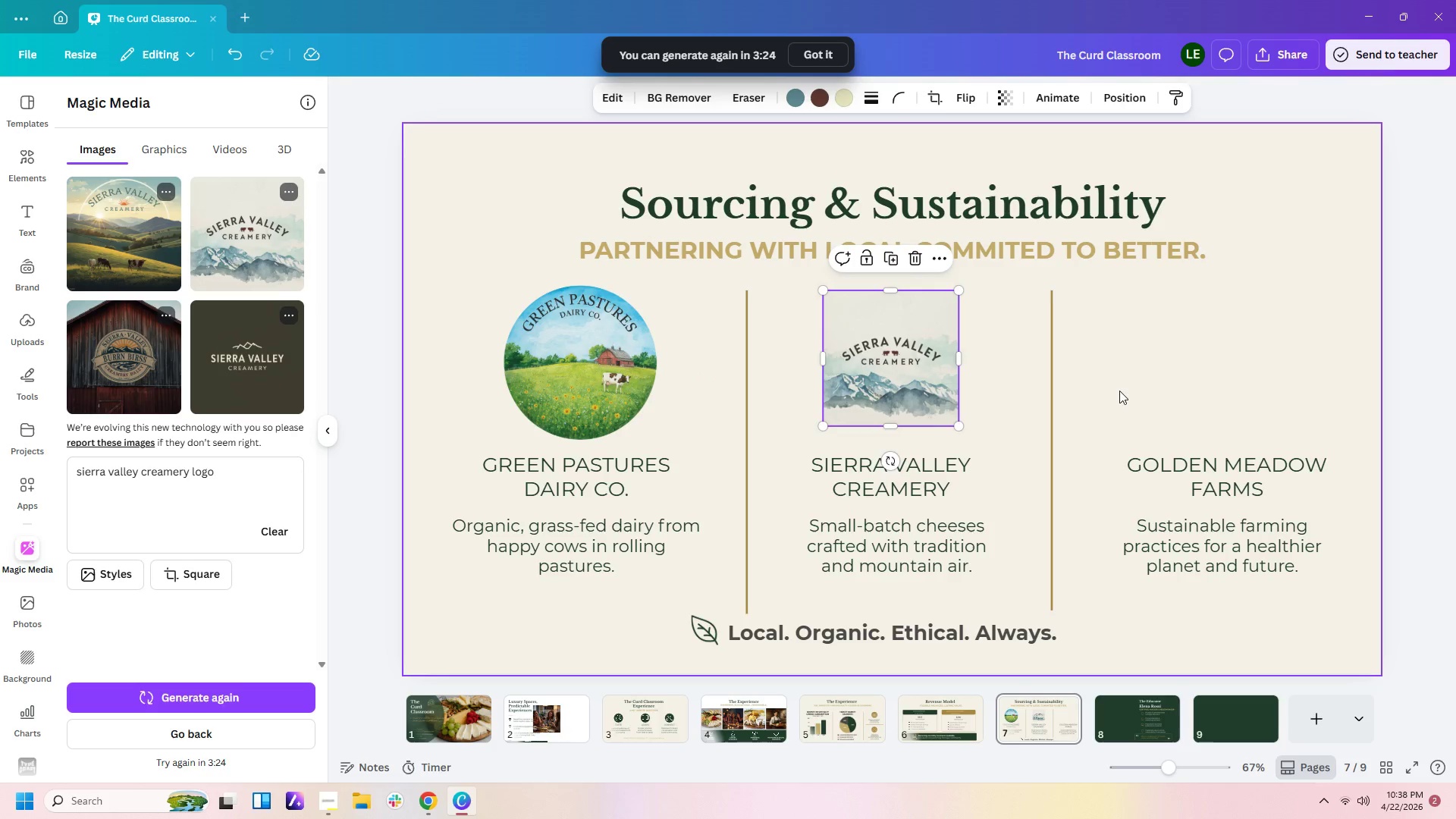 
left_click([1126, 394])
 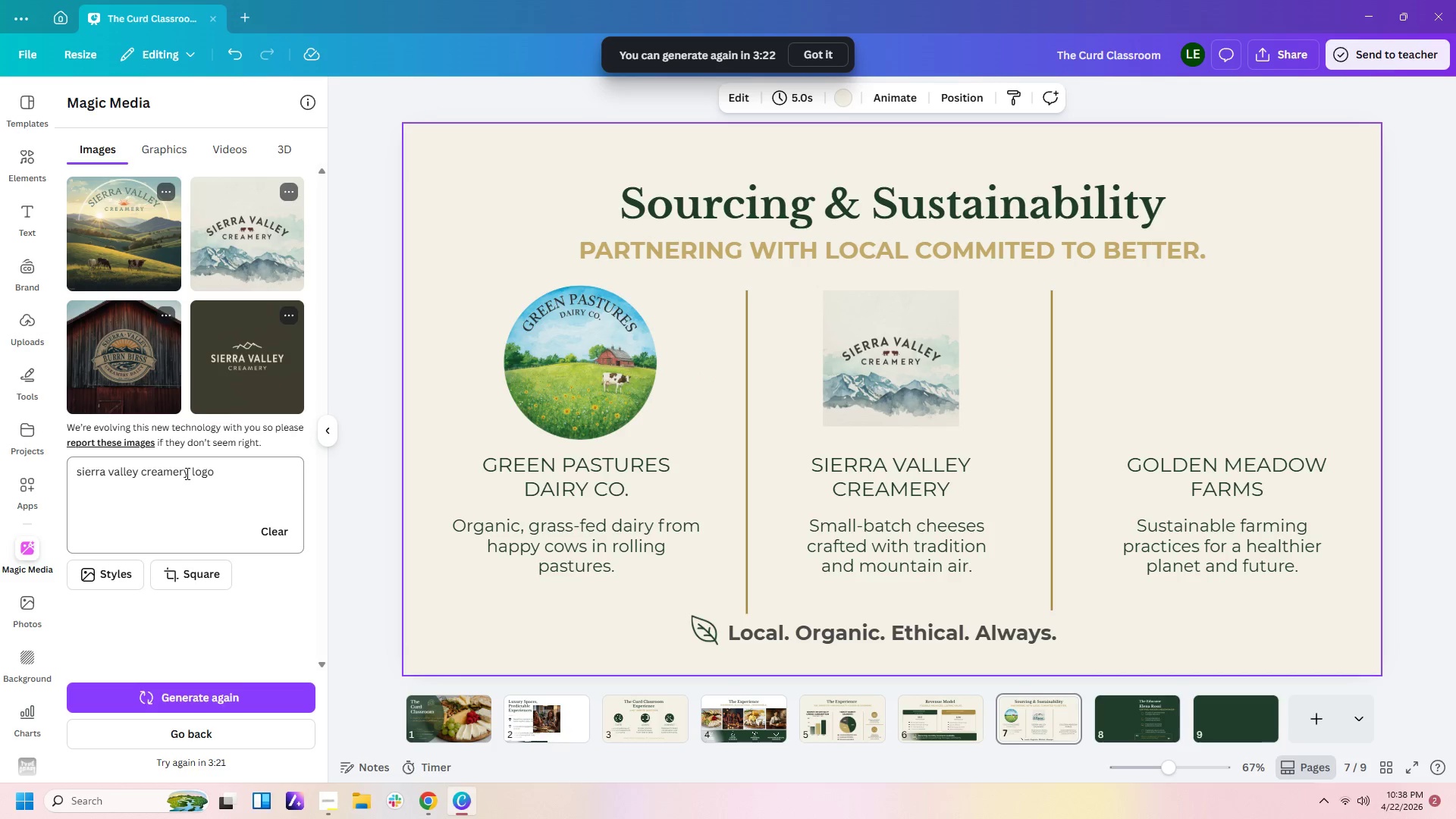 
left_click_drag(start_coordinate=[187, 472], to_coordinate=[0, 450])
 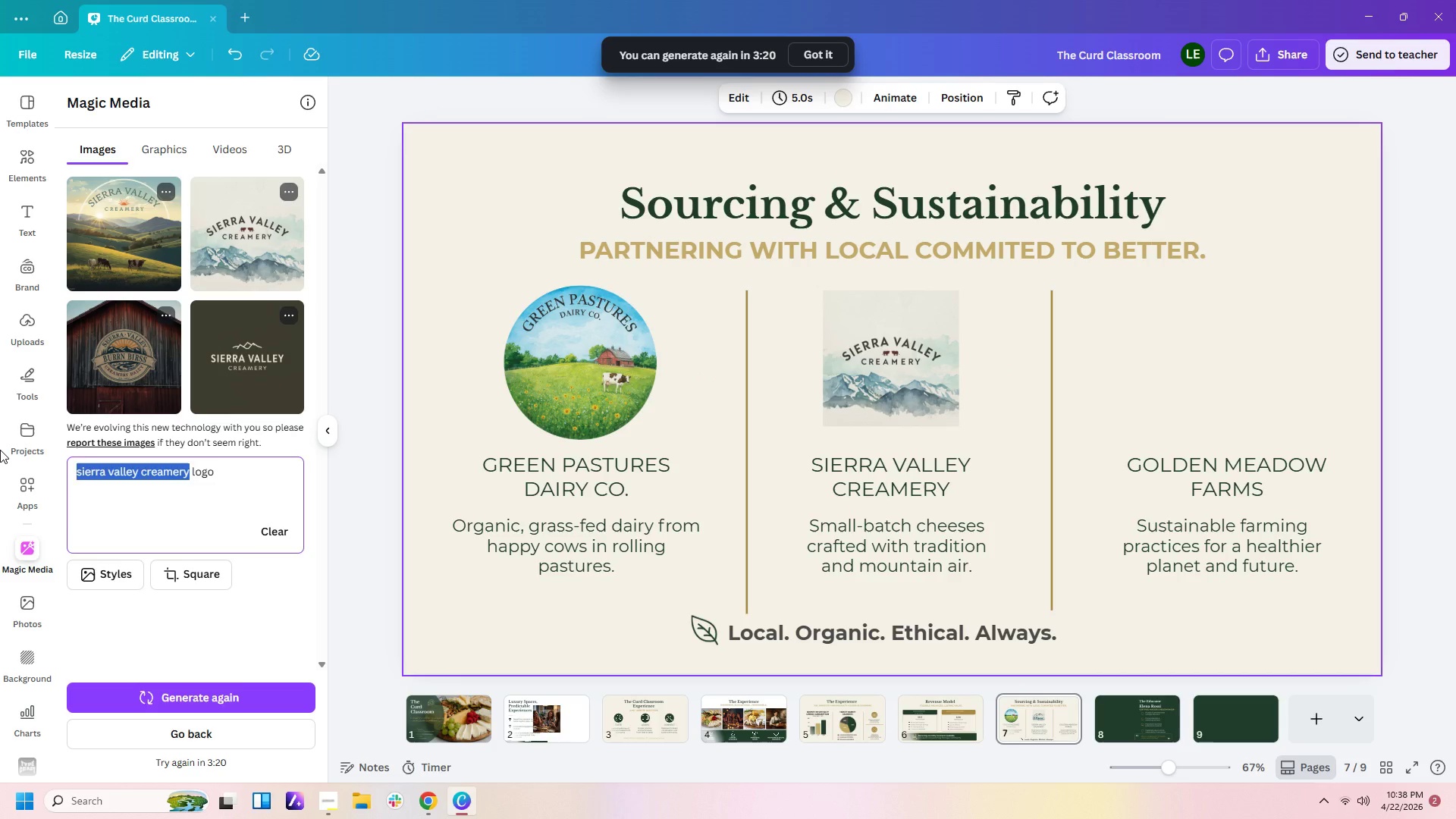 
type(golden meadoes)
key(Backspace)
key(Backspace)
type(ws )
key(Backspace)
 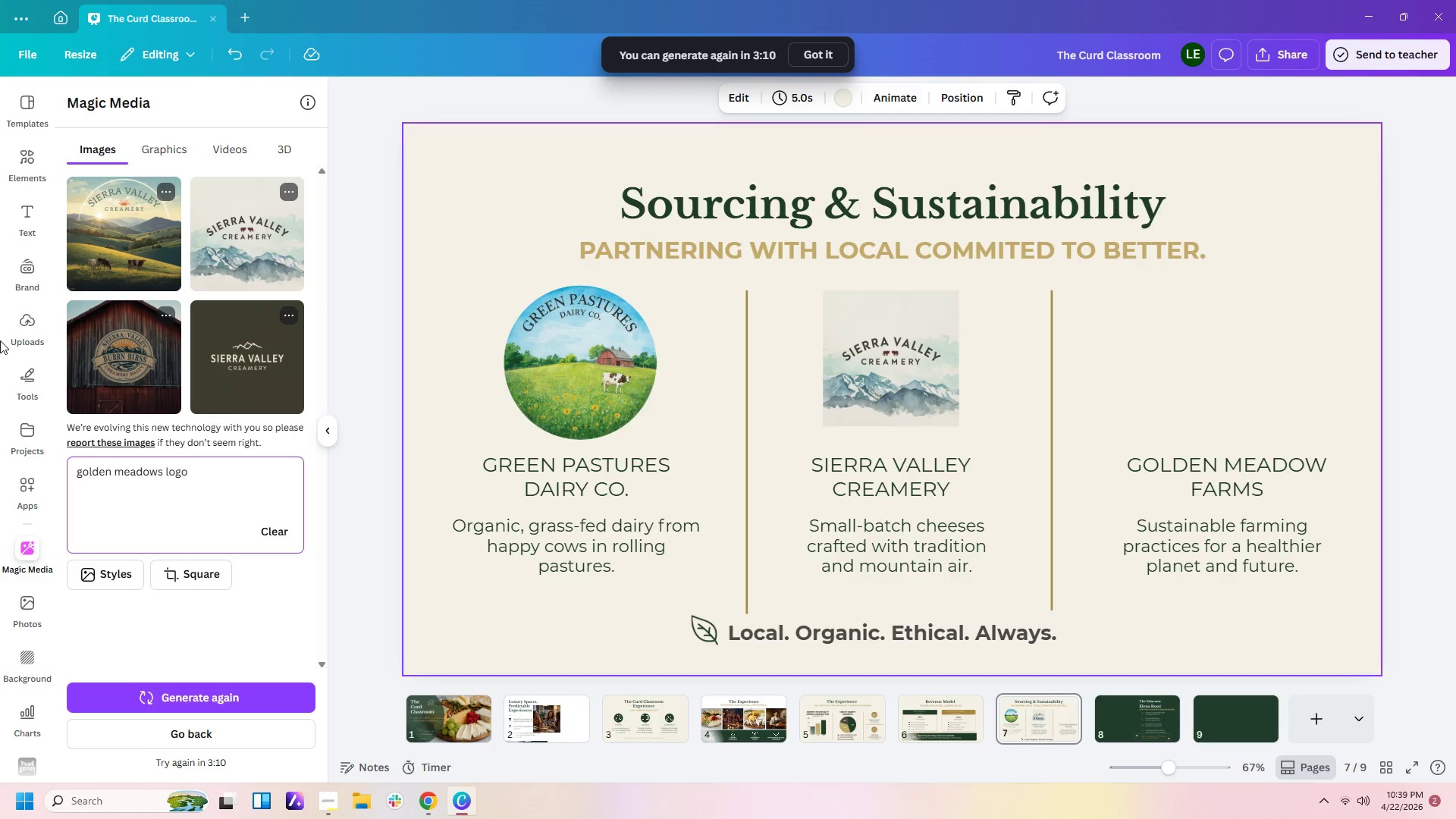 
wait(6.78)
 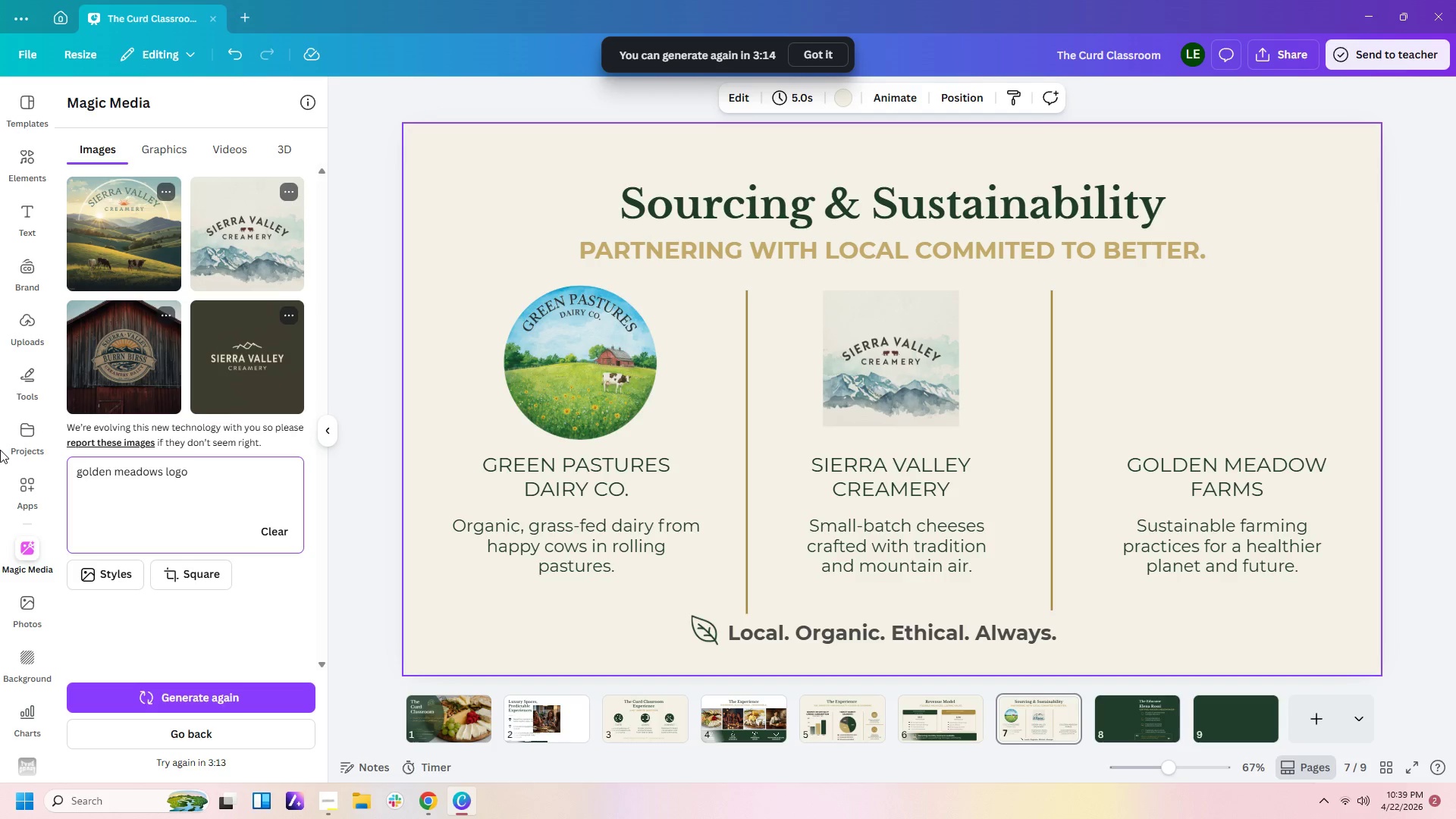 
left_click([666, 469])
 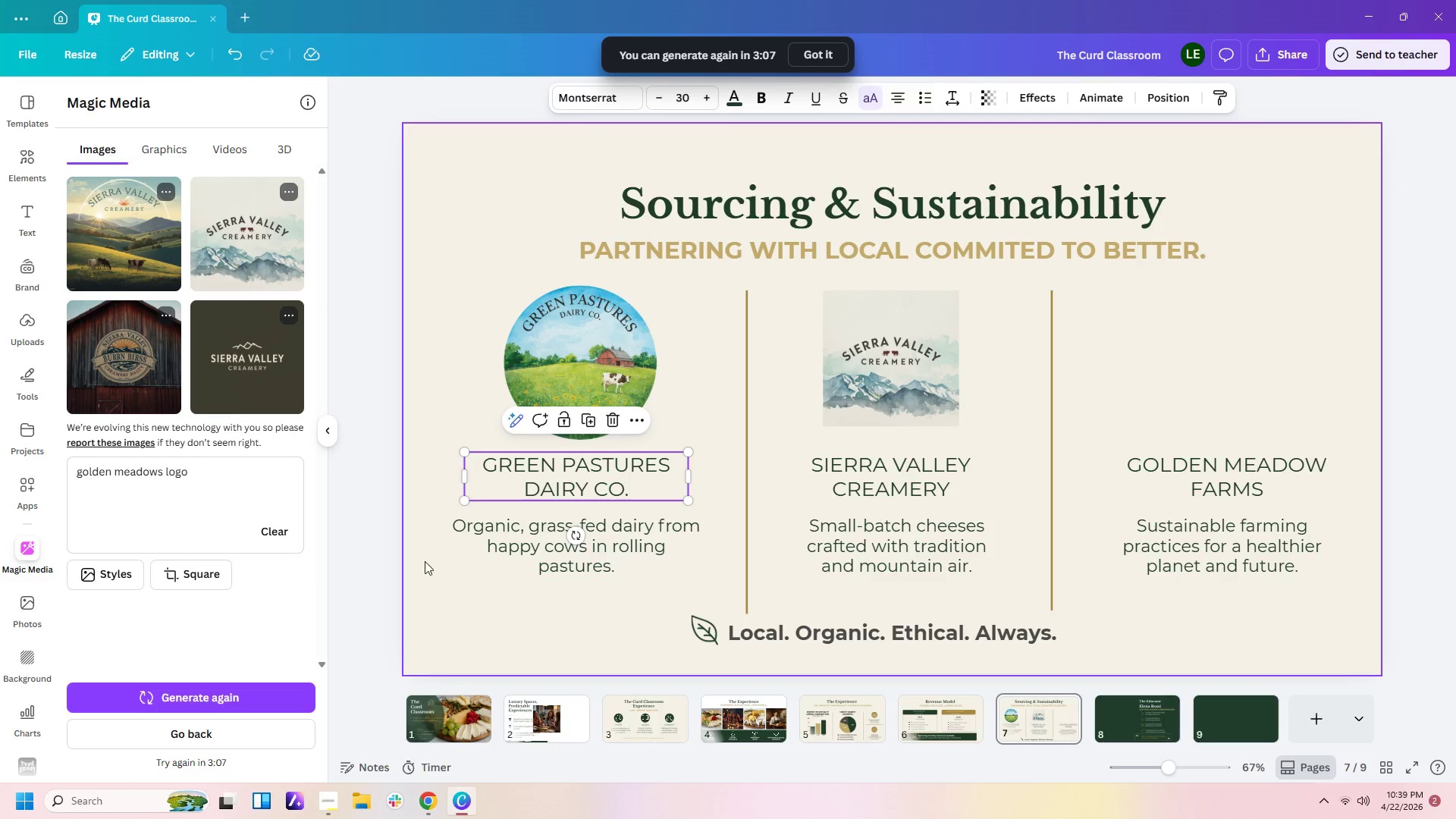 
left_click_drag(start_coordinate=[407, 473], to_coordinate=[1177, 546])
 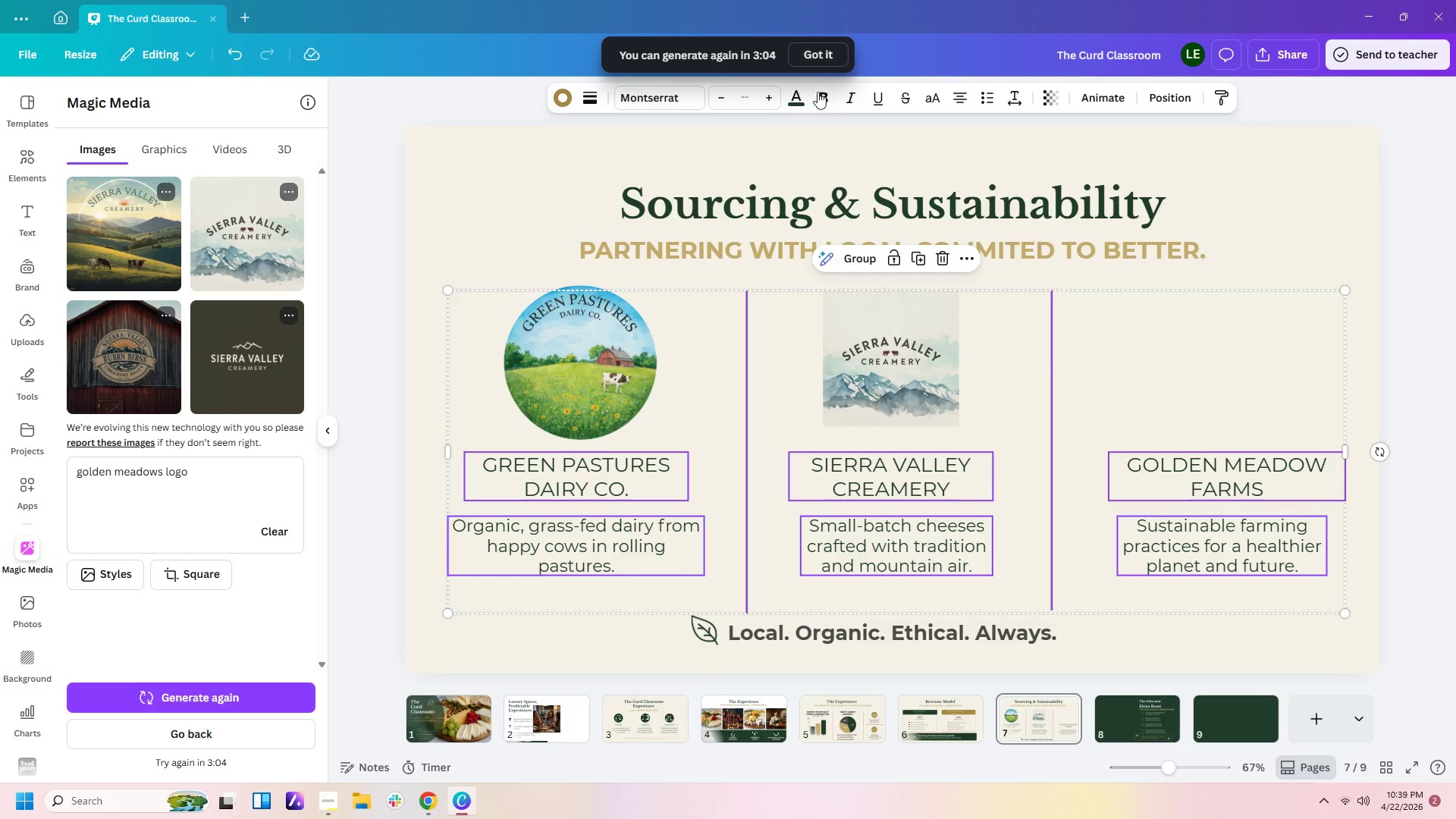 
left_click([799, 96])
 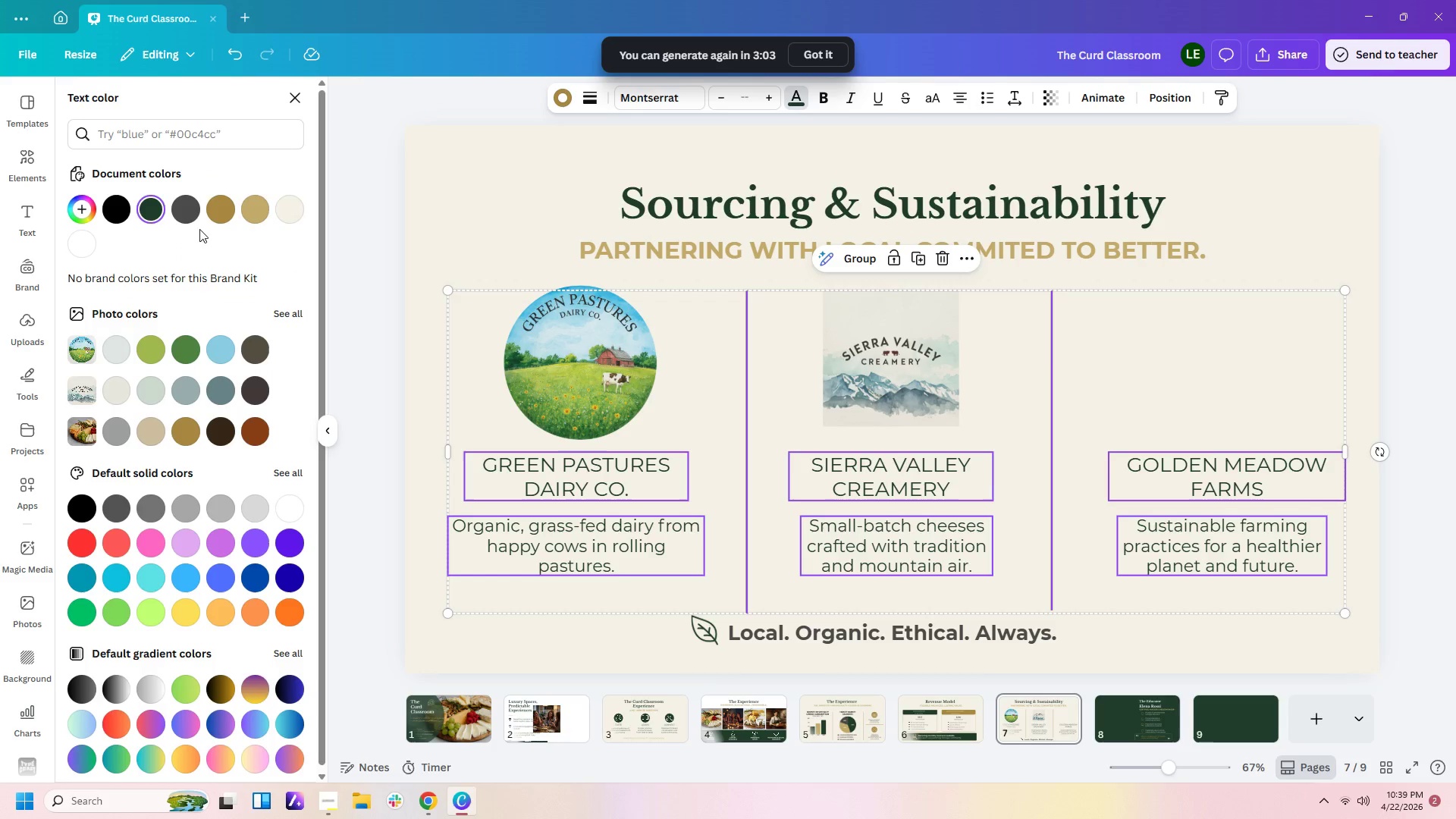 
left_click([187, 207])
 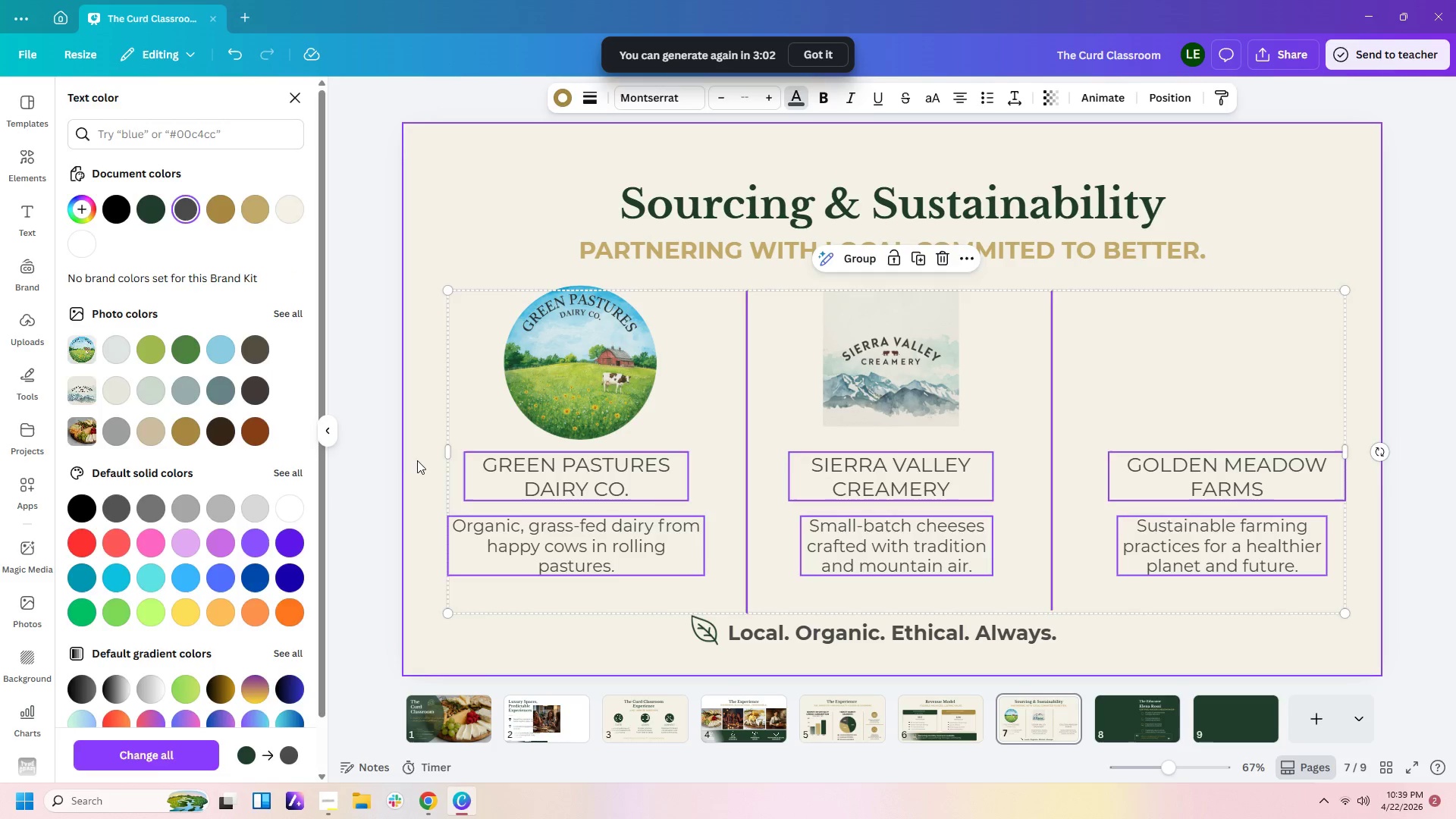 
double_click([397, 487])
 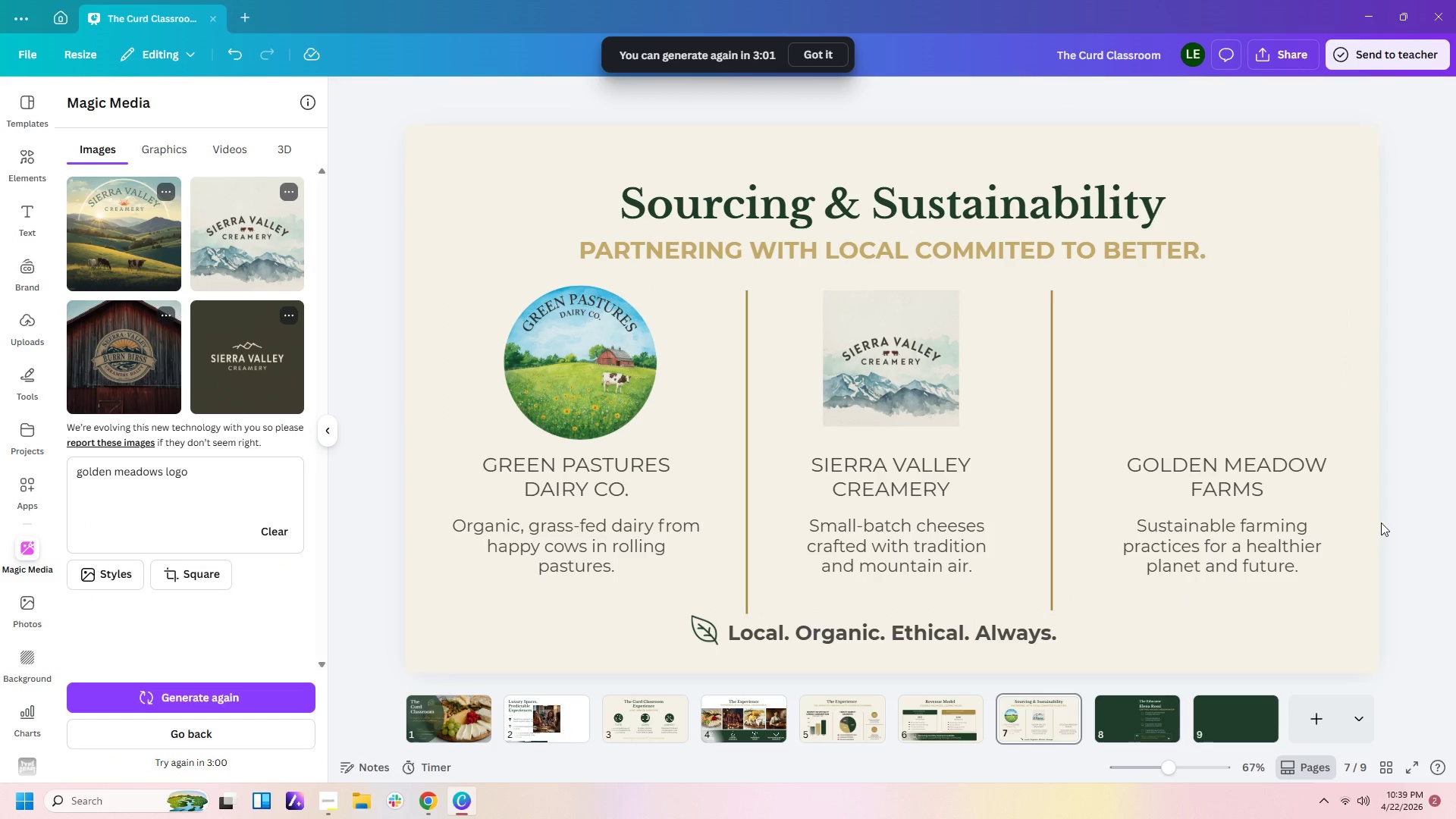 
left_click([1384, 528])
 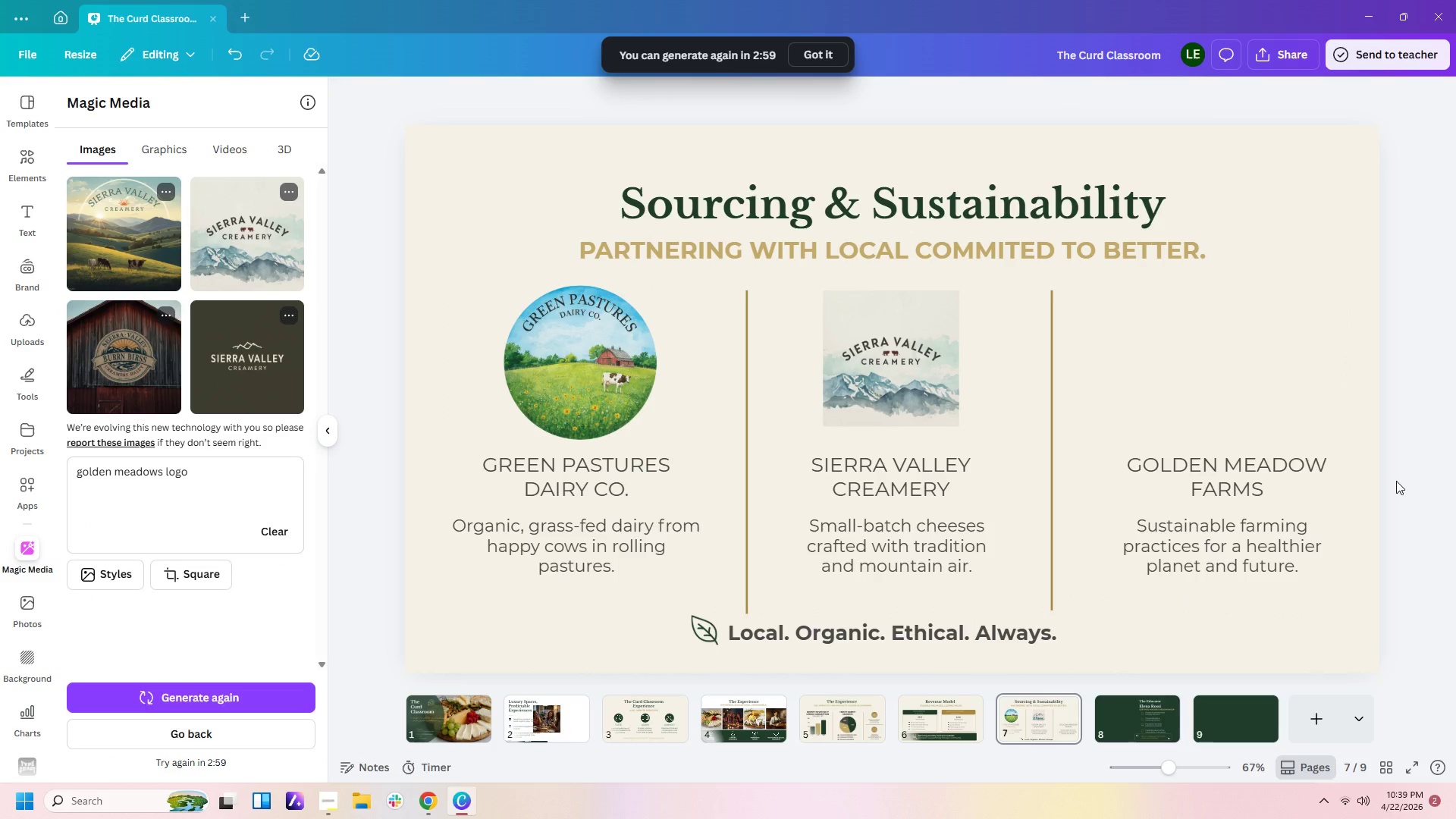 
left_click_drag(start_coordinate=[1396, 481], to_coordinate=[579, 472])
 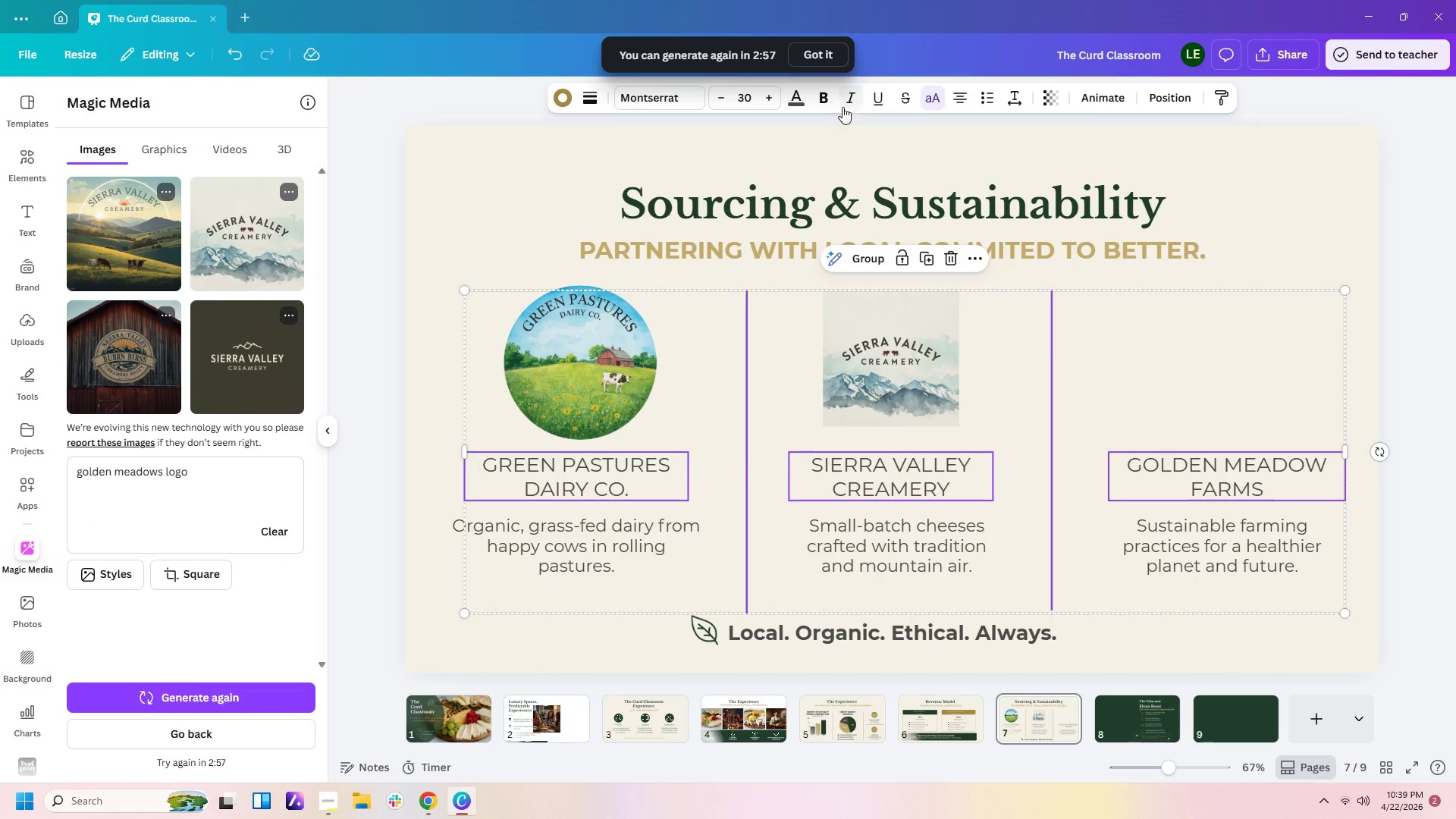 
left_click([825, 95])
 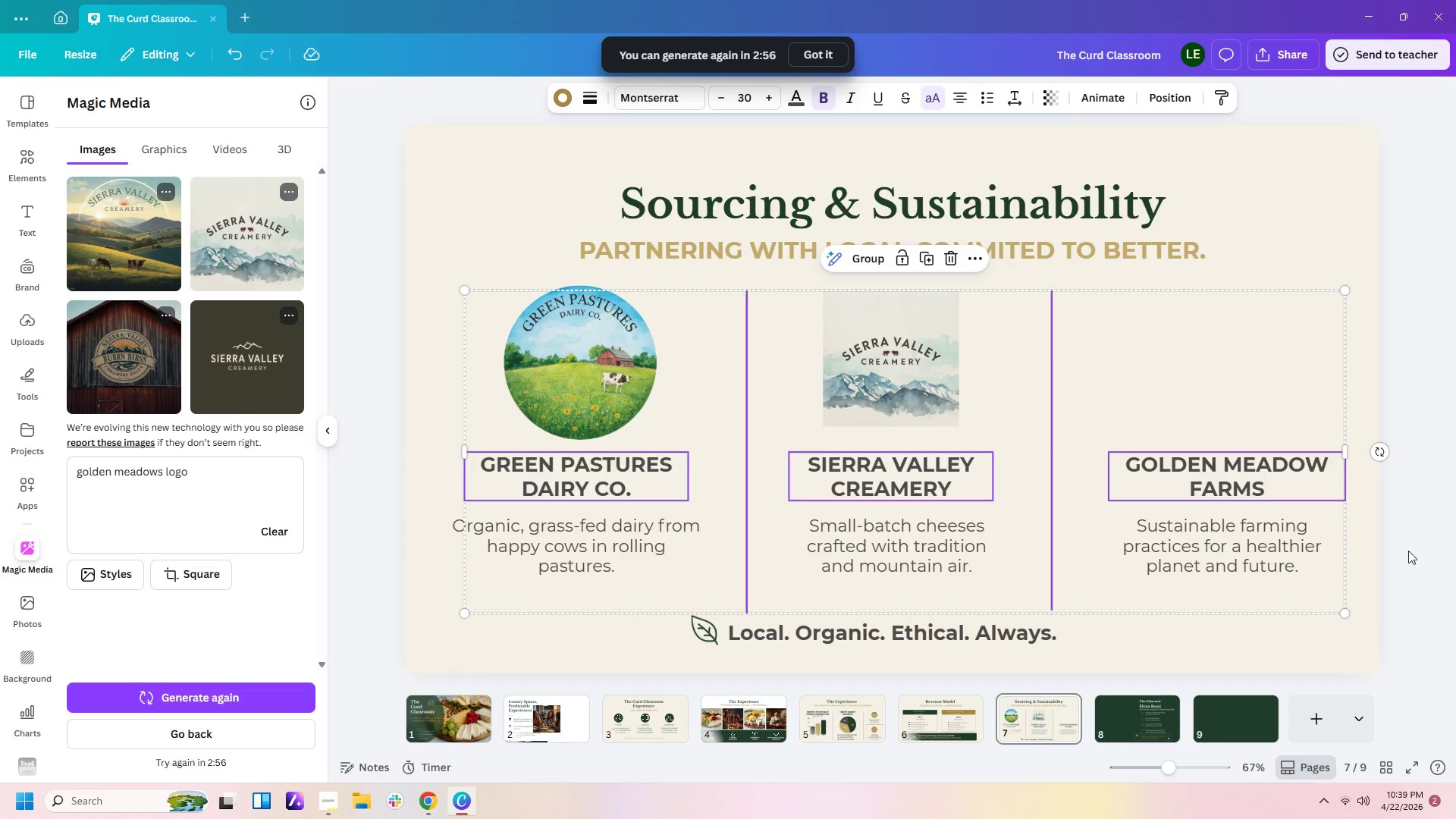 
left_click([1409, 551])
 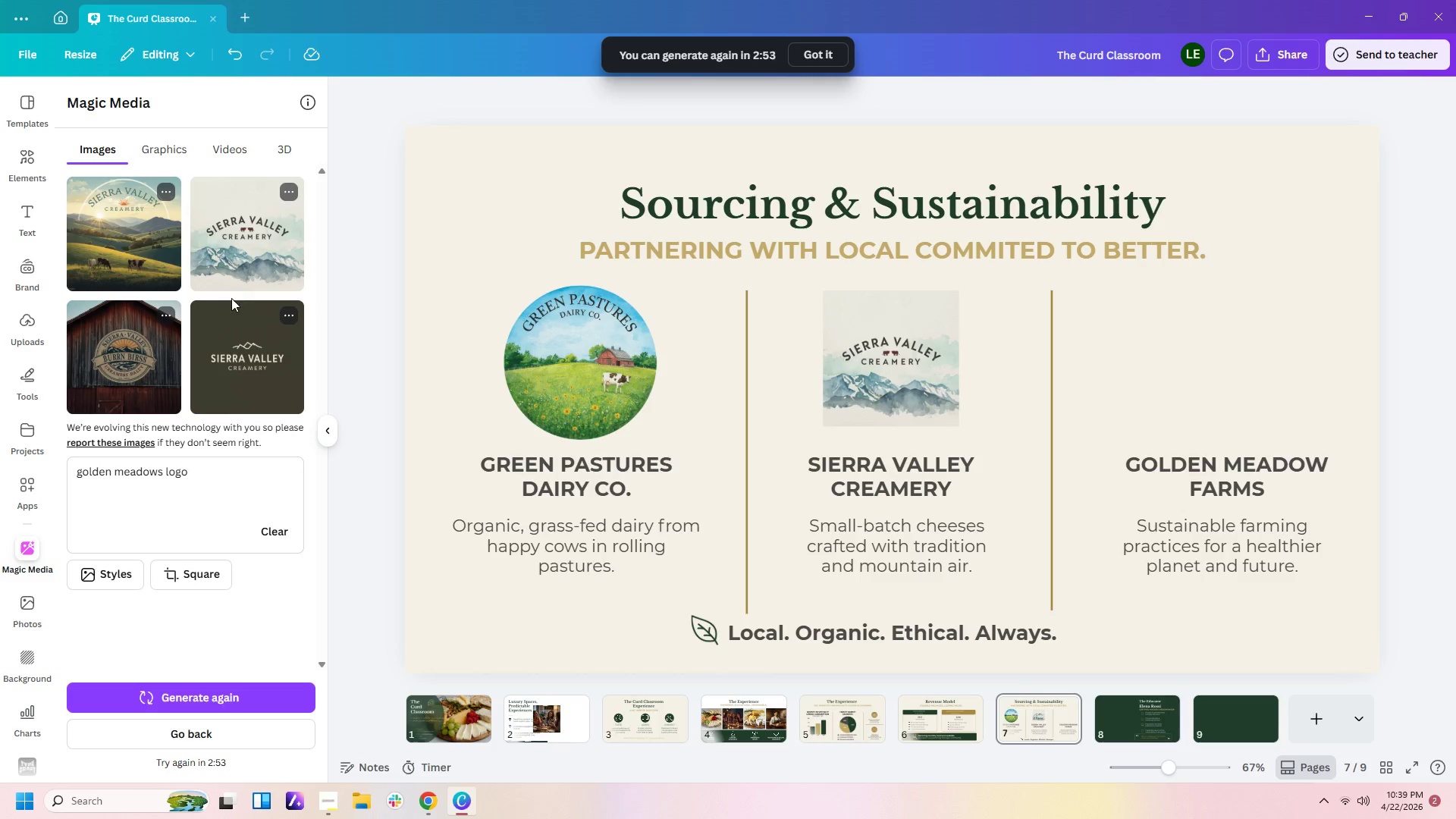 
left_click([10, 156])
 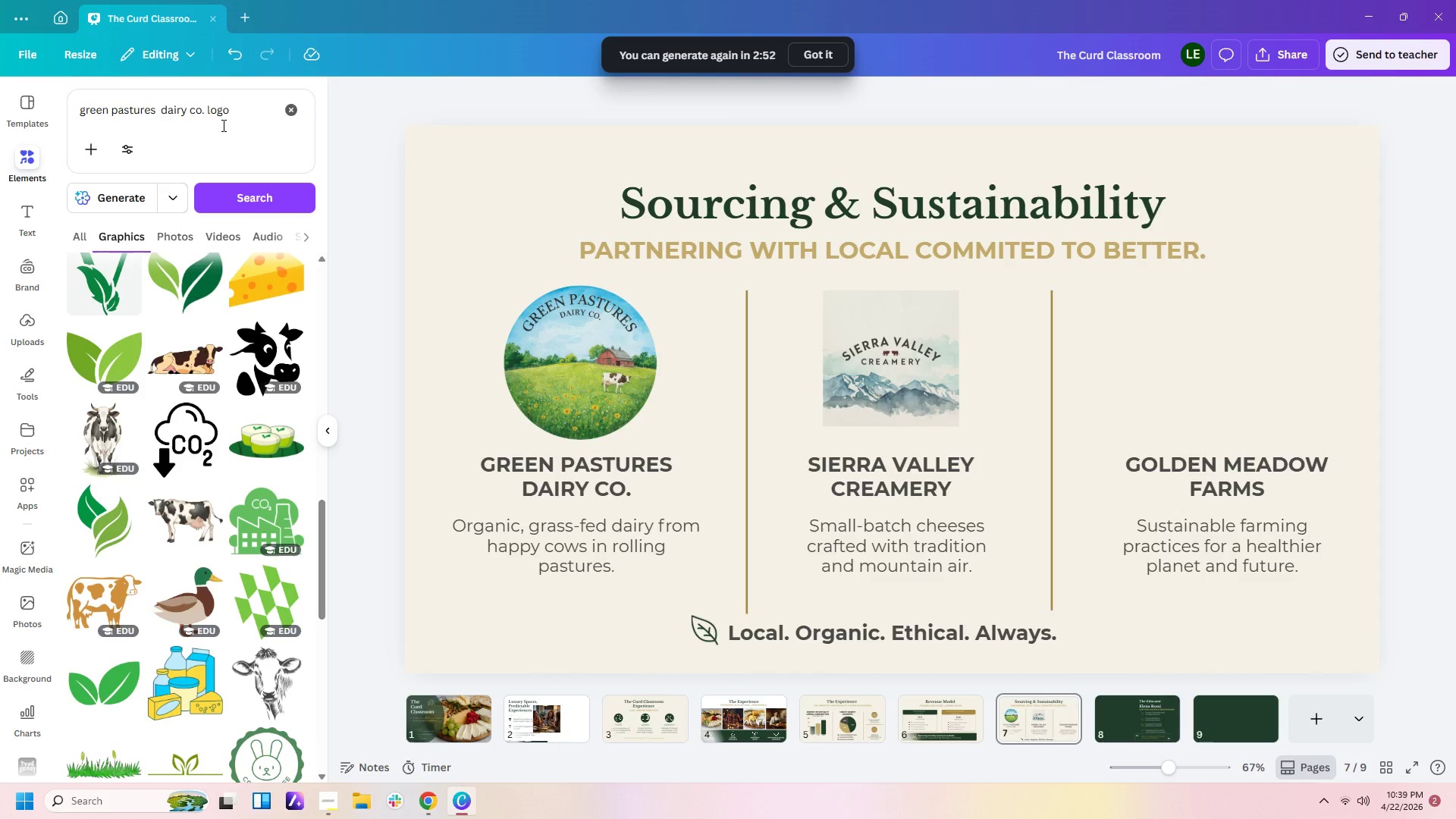 
left_click_drag(start_coordinate=[243, 110], to_coordinate=[64, 110])
 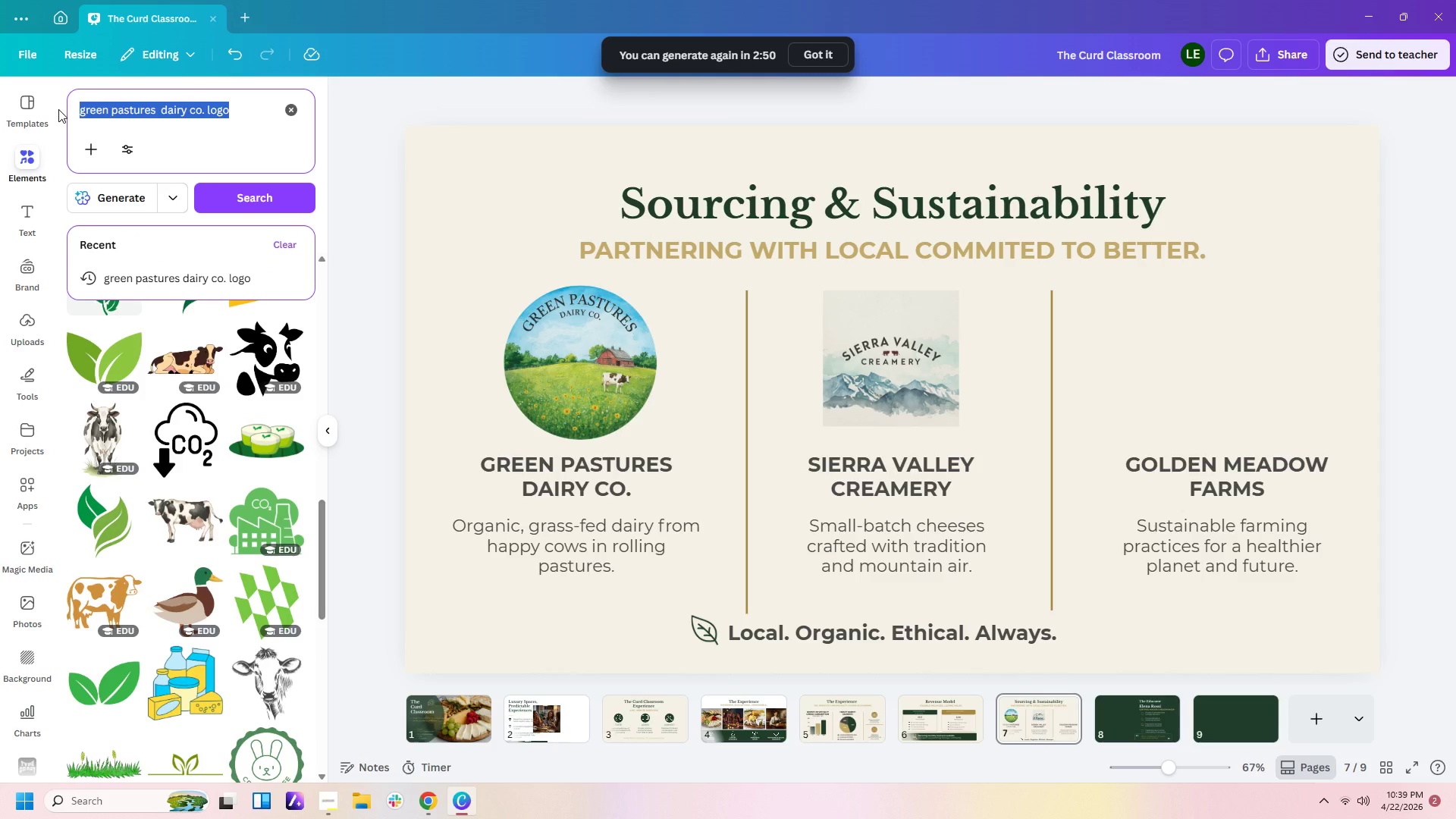 
type(fa)
key(Backspace)
key(Backspace)
type(circle)
 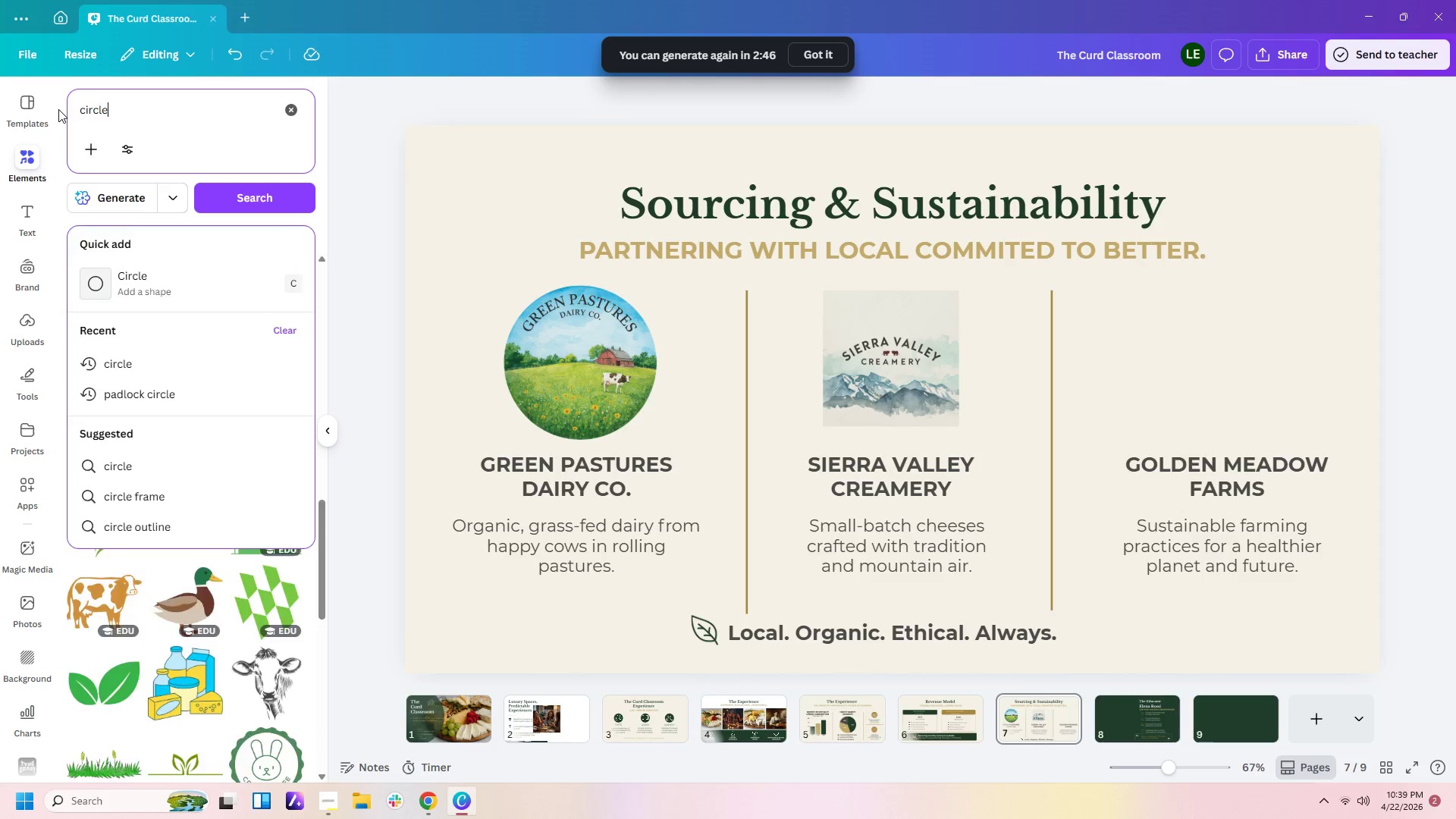 
key(Enter)
 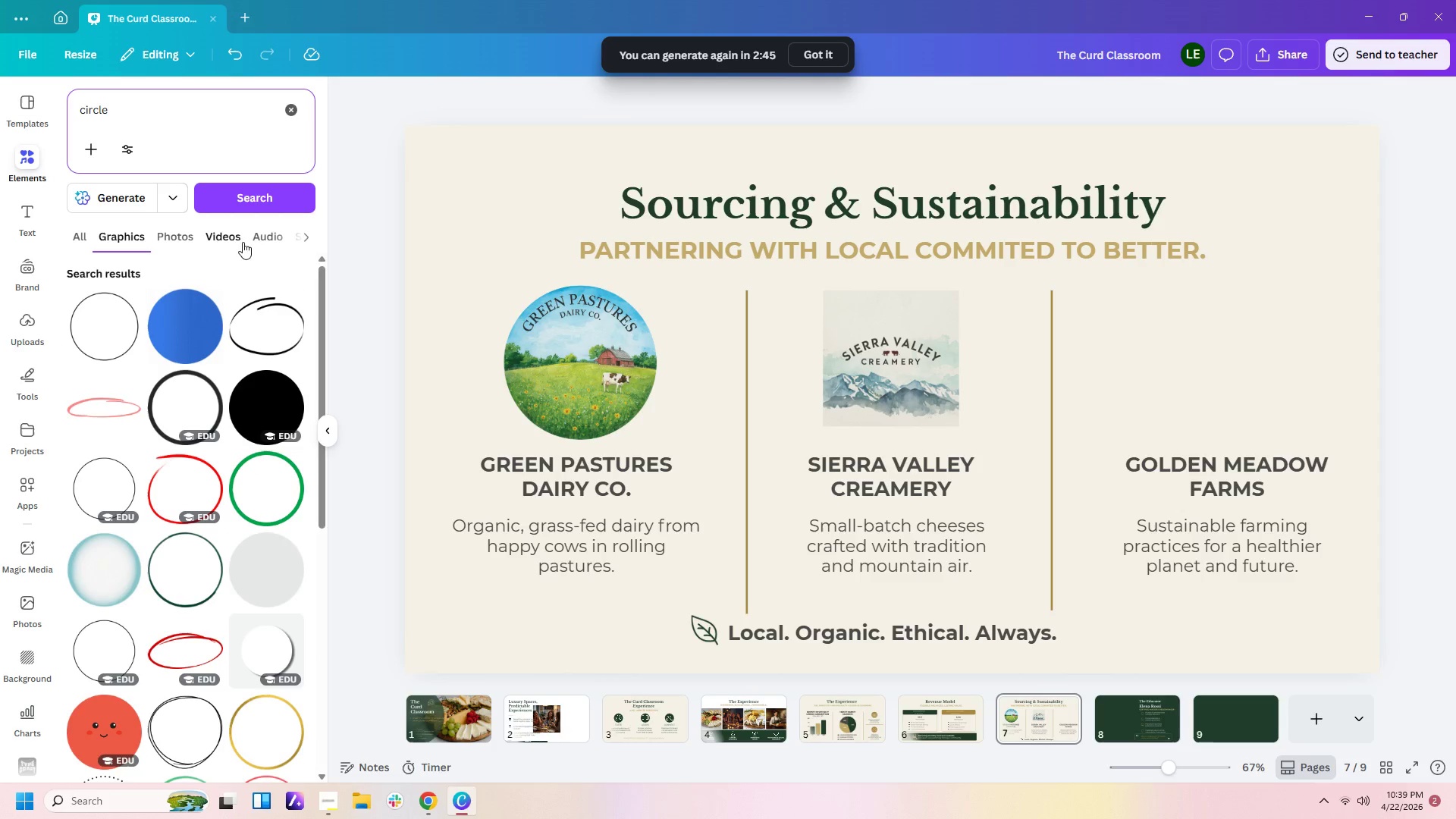 
left_click([303, 240])
 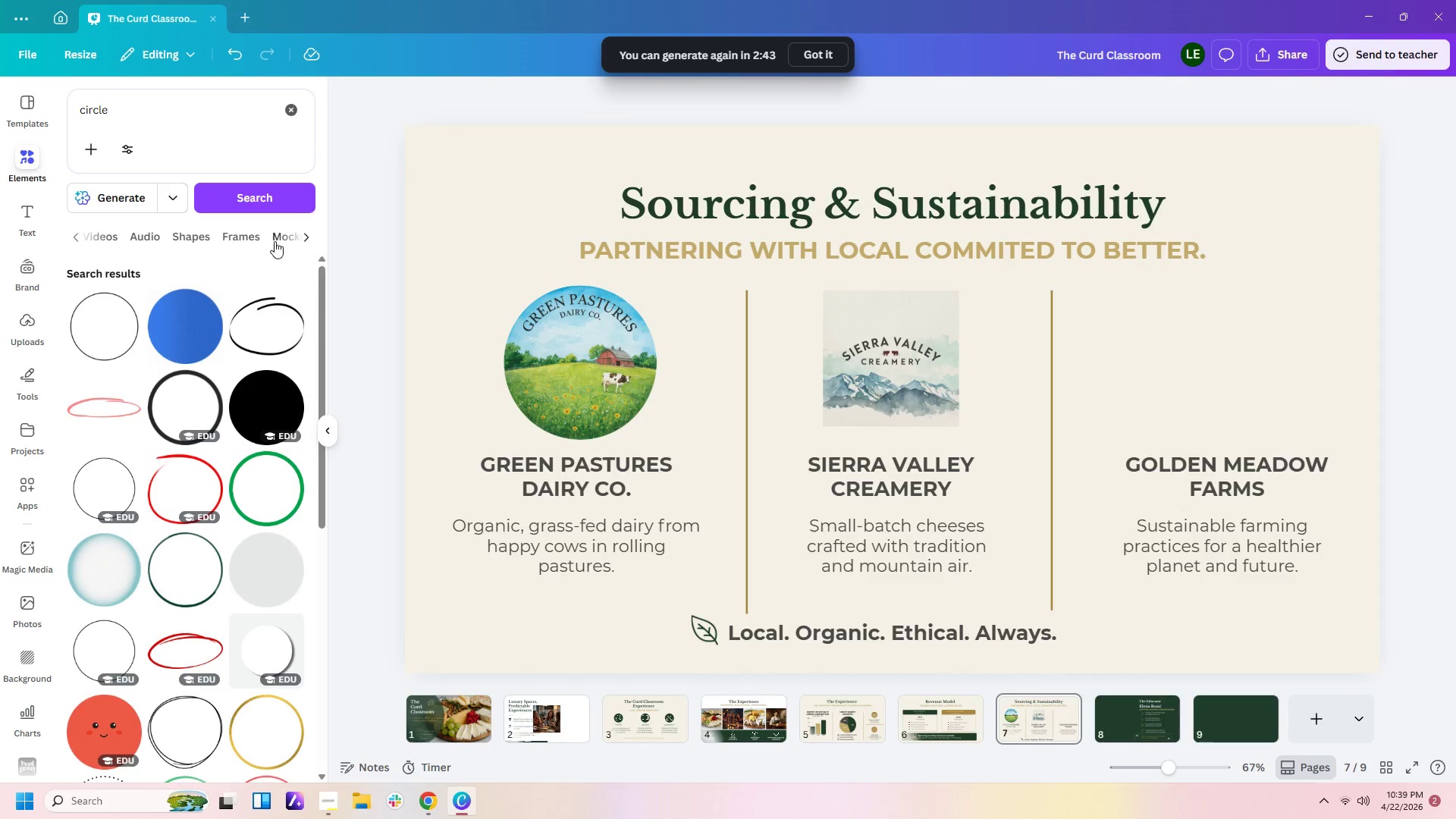 
left_click([241, 239])
 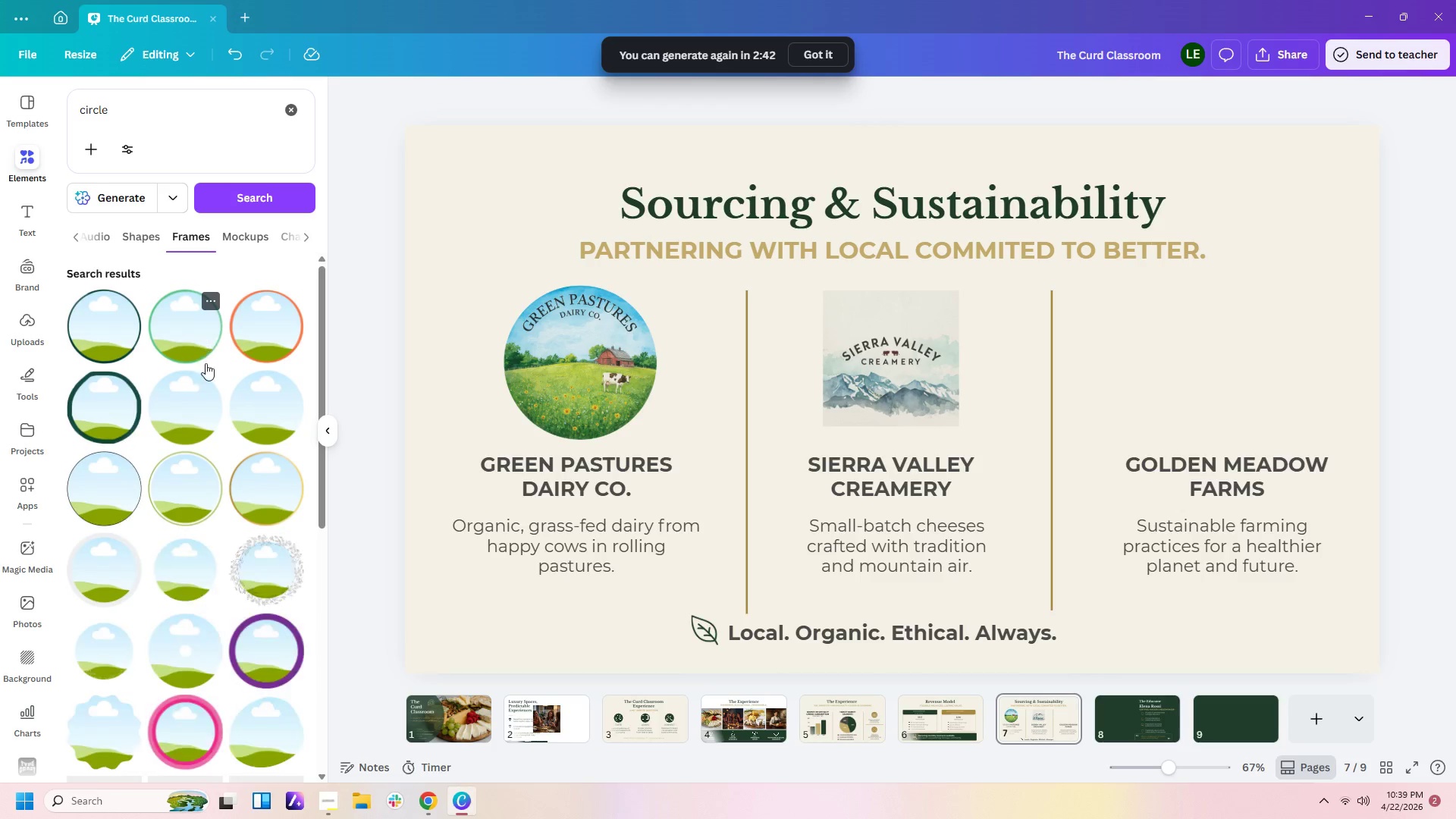 
left_click([204, 422])
 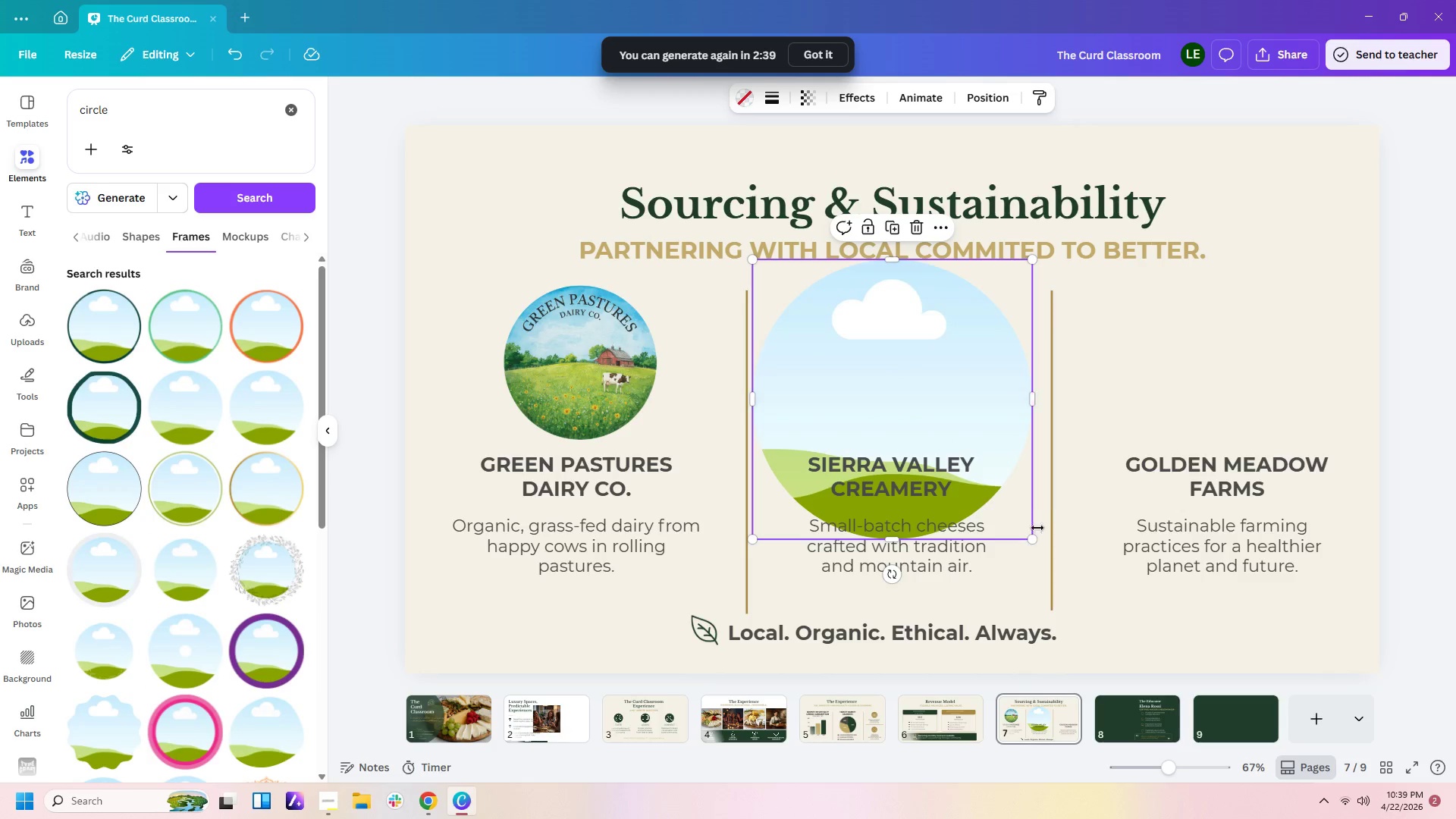 
left_click_drag(start_coordinate=[1034, 537], to_coordinate=[943, 360])
 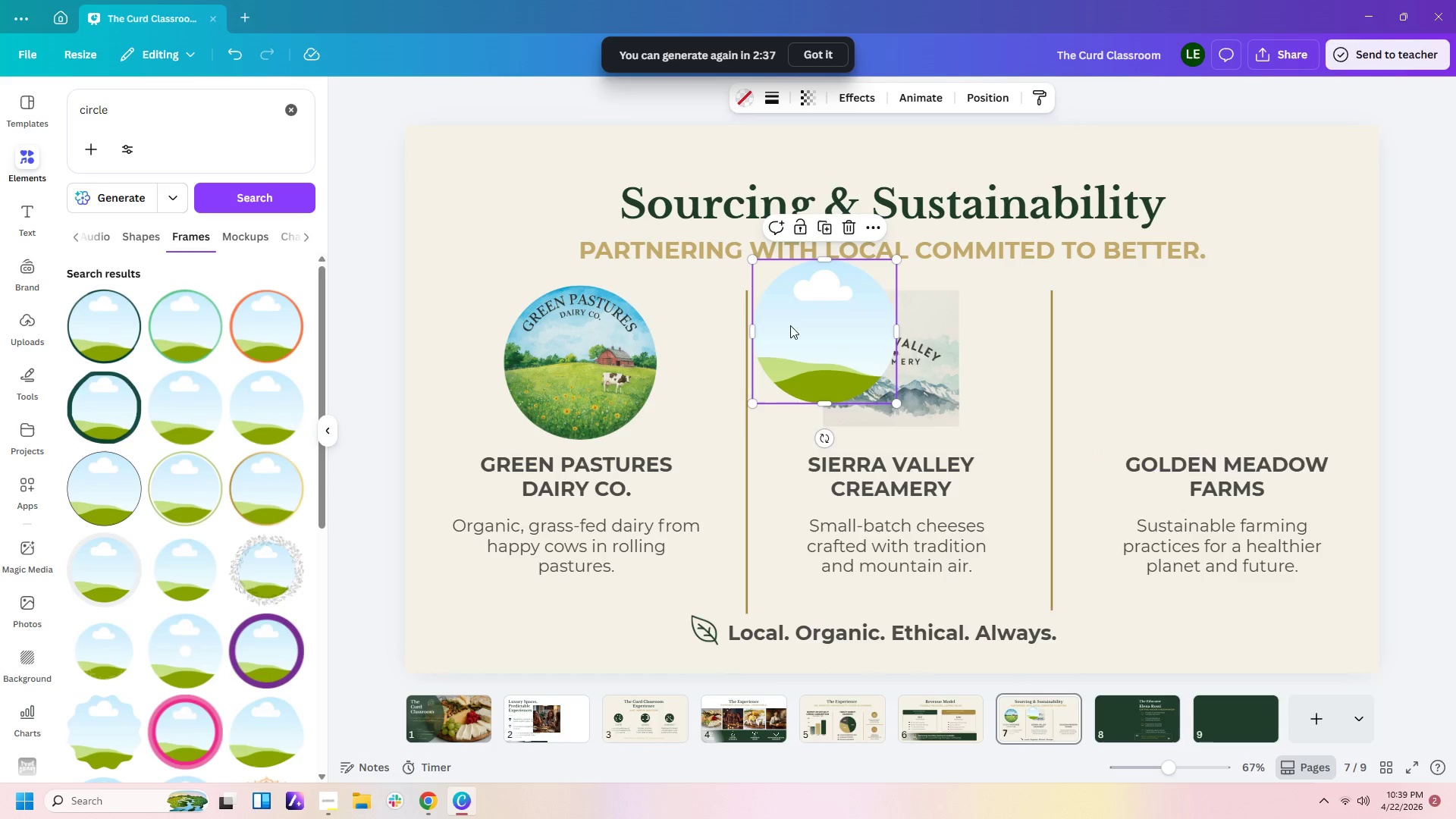 
left_click_drag(start_coordinate=[789, 325], to_coordinate=[540, 347])
 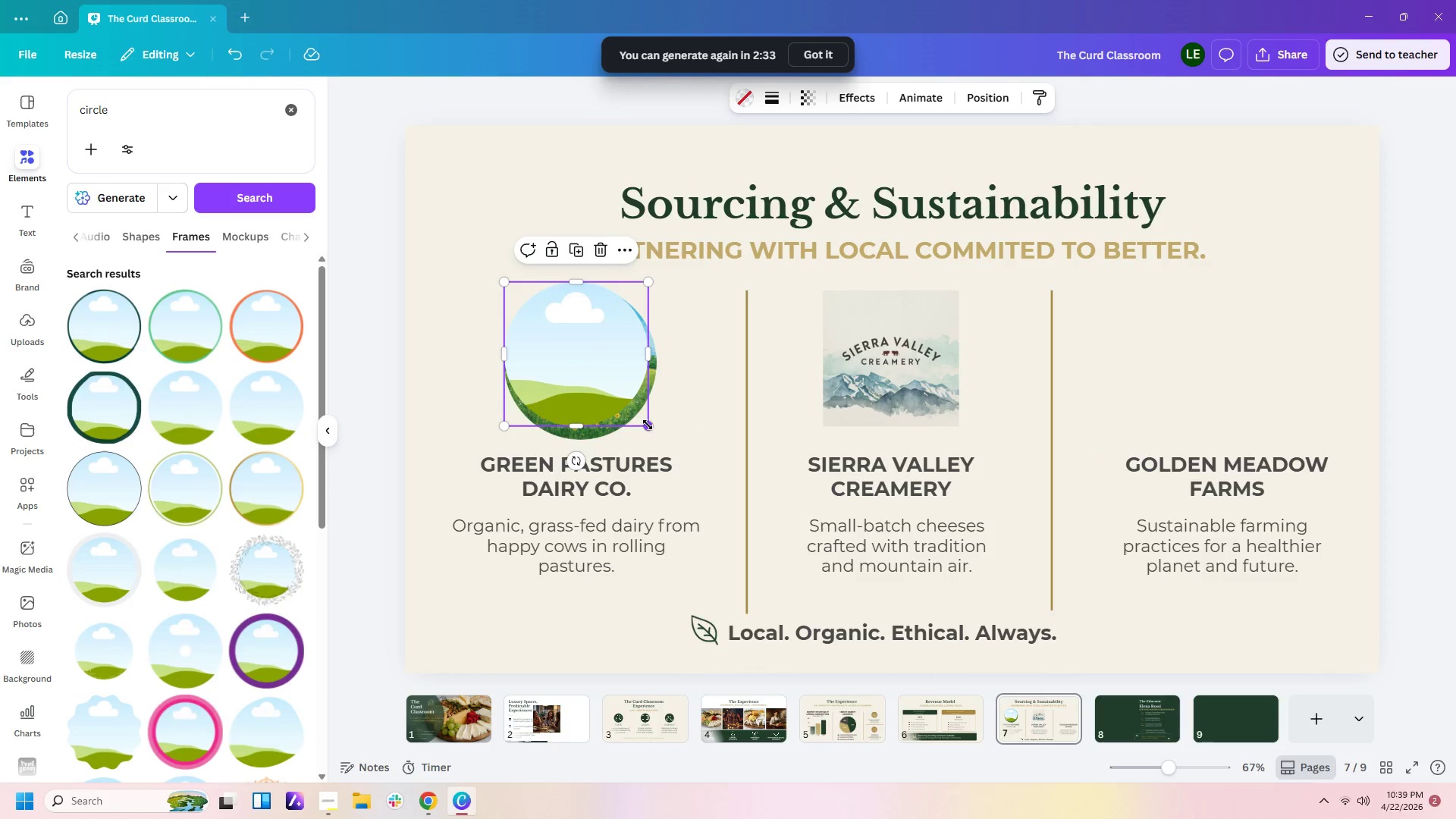 
left_click_drag(start_coordinate=[648, 425], to_coordinate=[654, 435])
 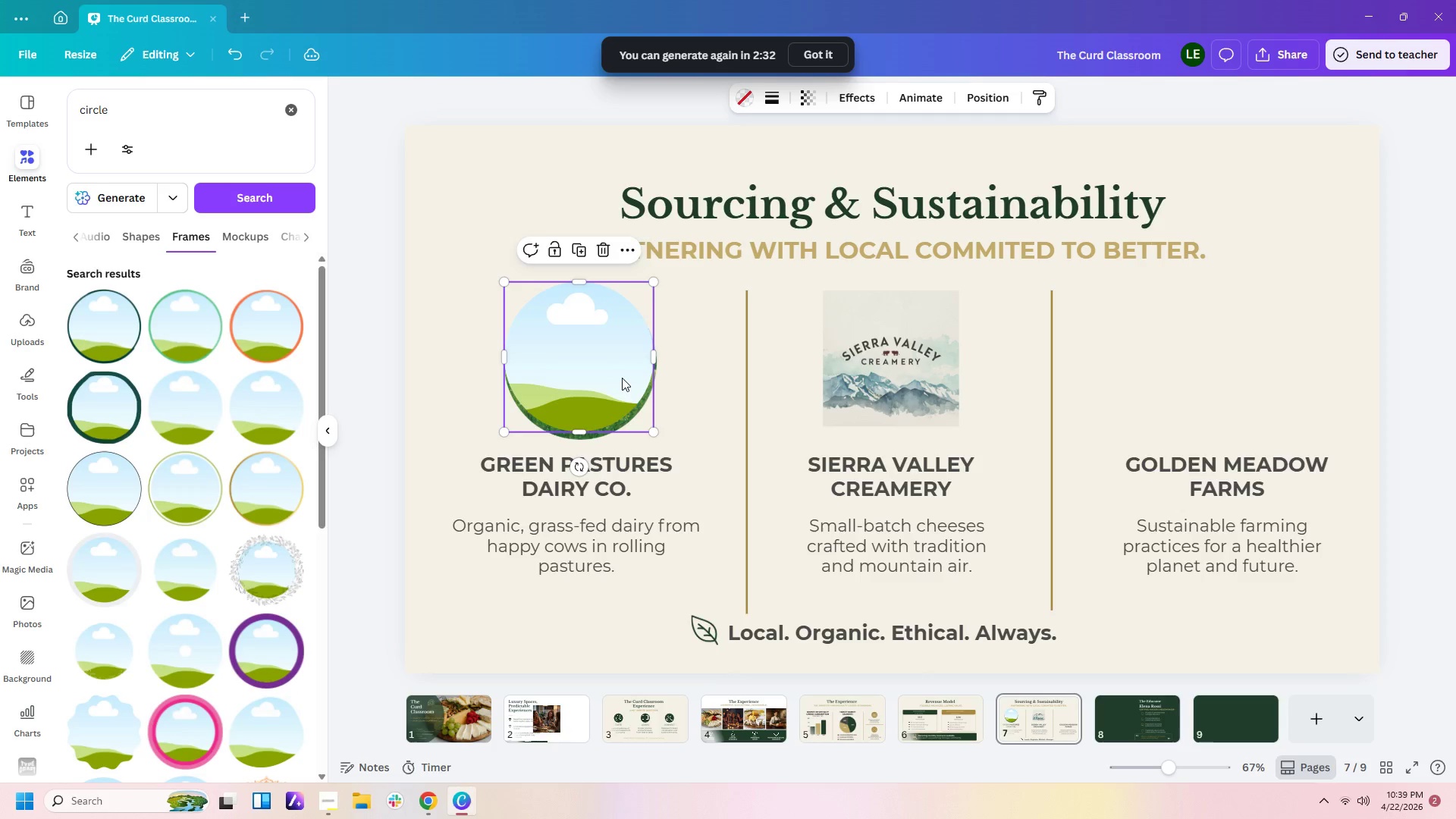 
left_click_drag(start_coordinate=[622, 378], to_coordinate=[621, 382])
 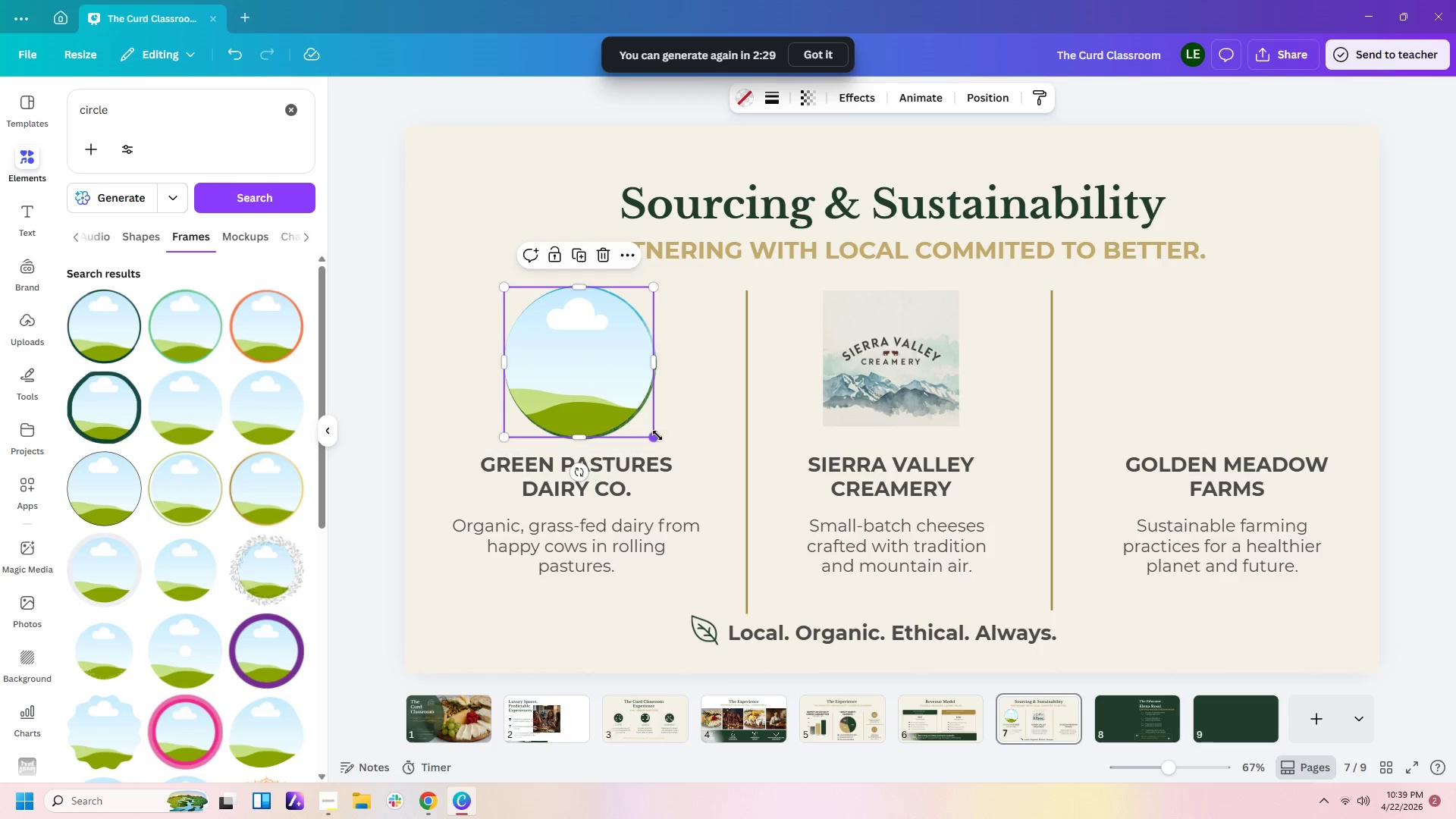 
left_click_drag(start_coordinate=[656, 435], to_coordinate=[664, 435])
 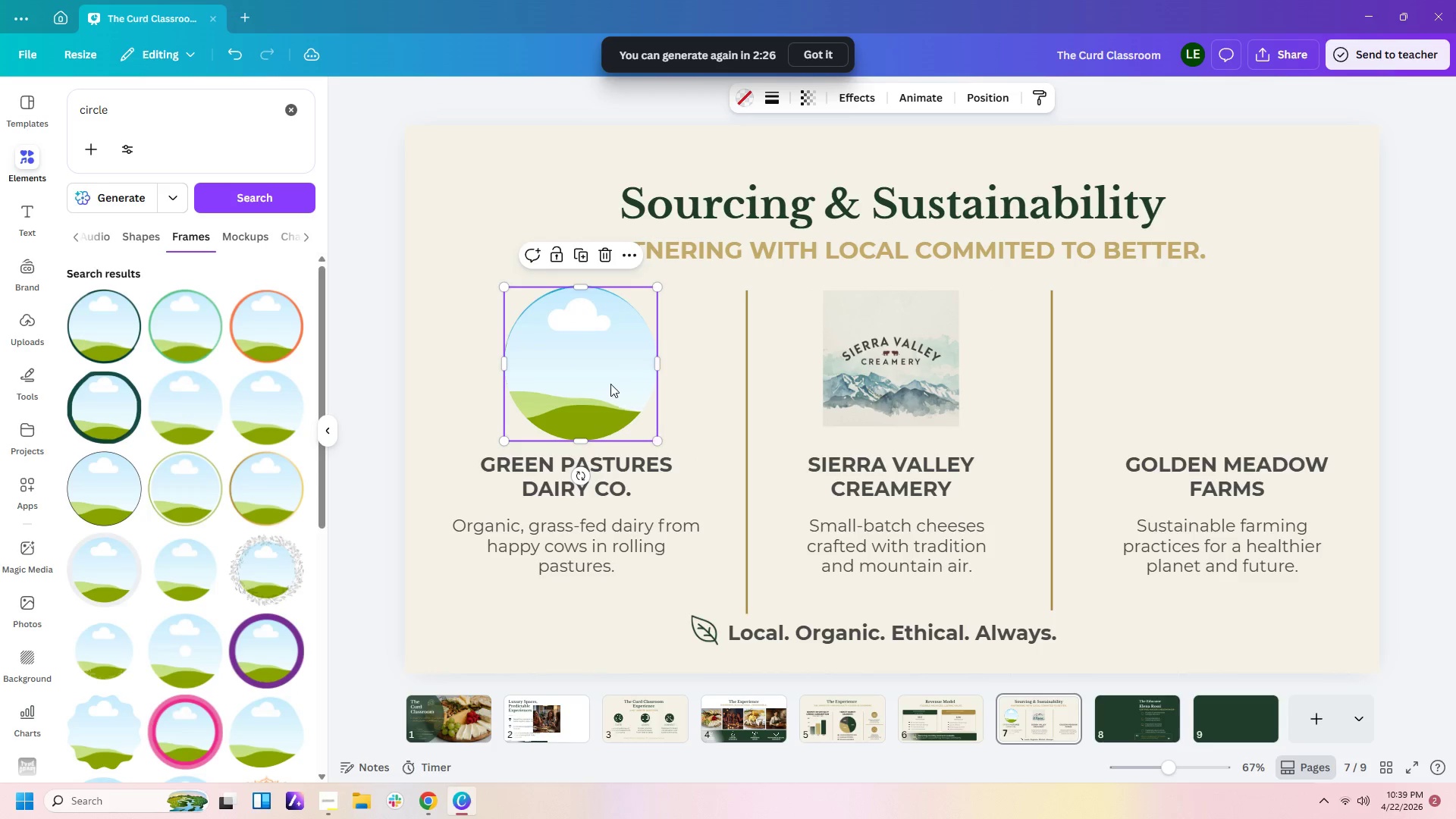 
left_click_drag(start_coordinate=[607, 380], to_coordinate=[969, 418])
 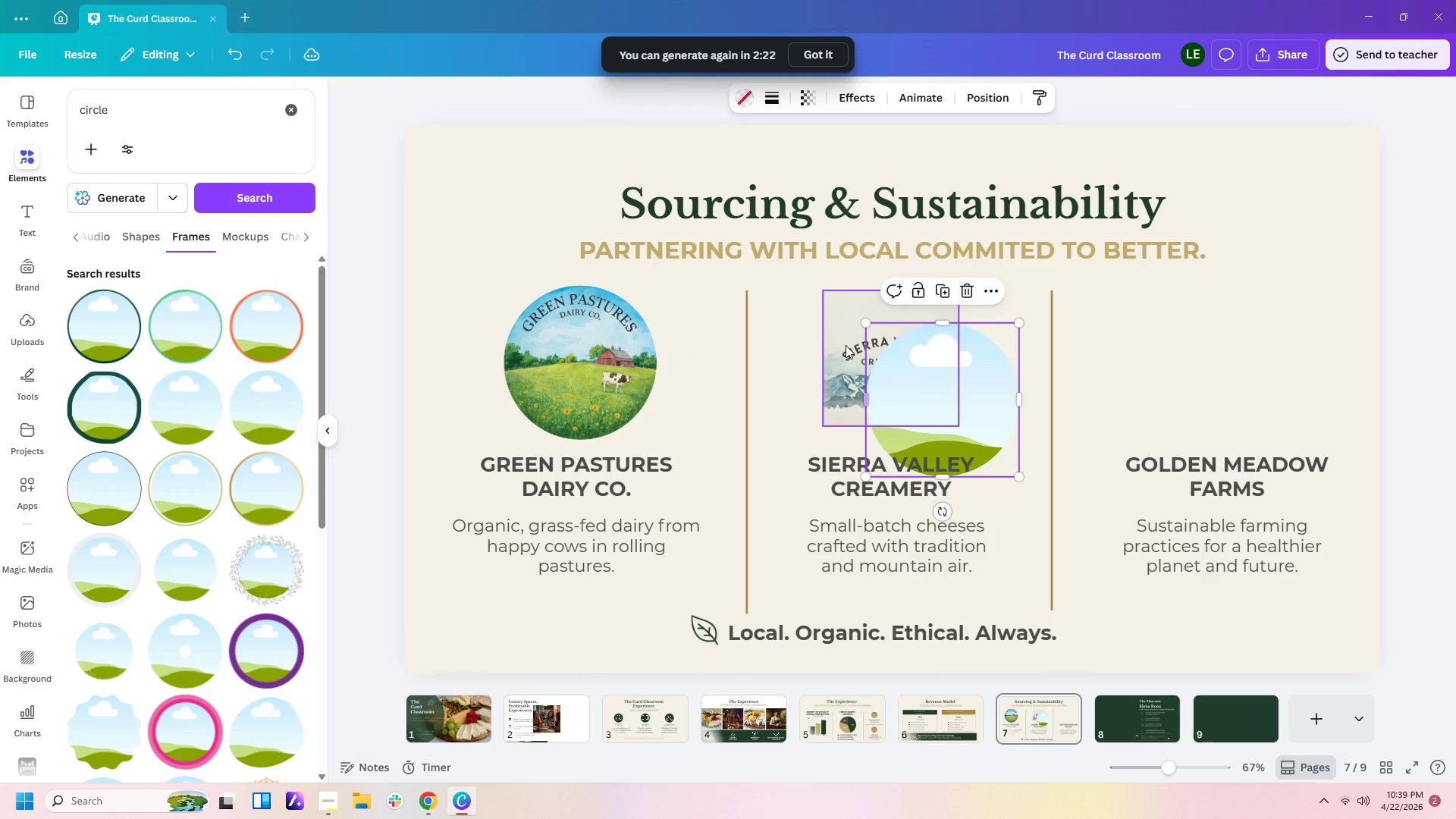 
left_click_drag(start_coordinate=[845, 345], to_coordinate=[1232, 399])
 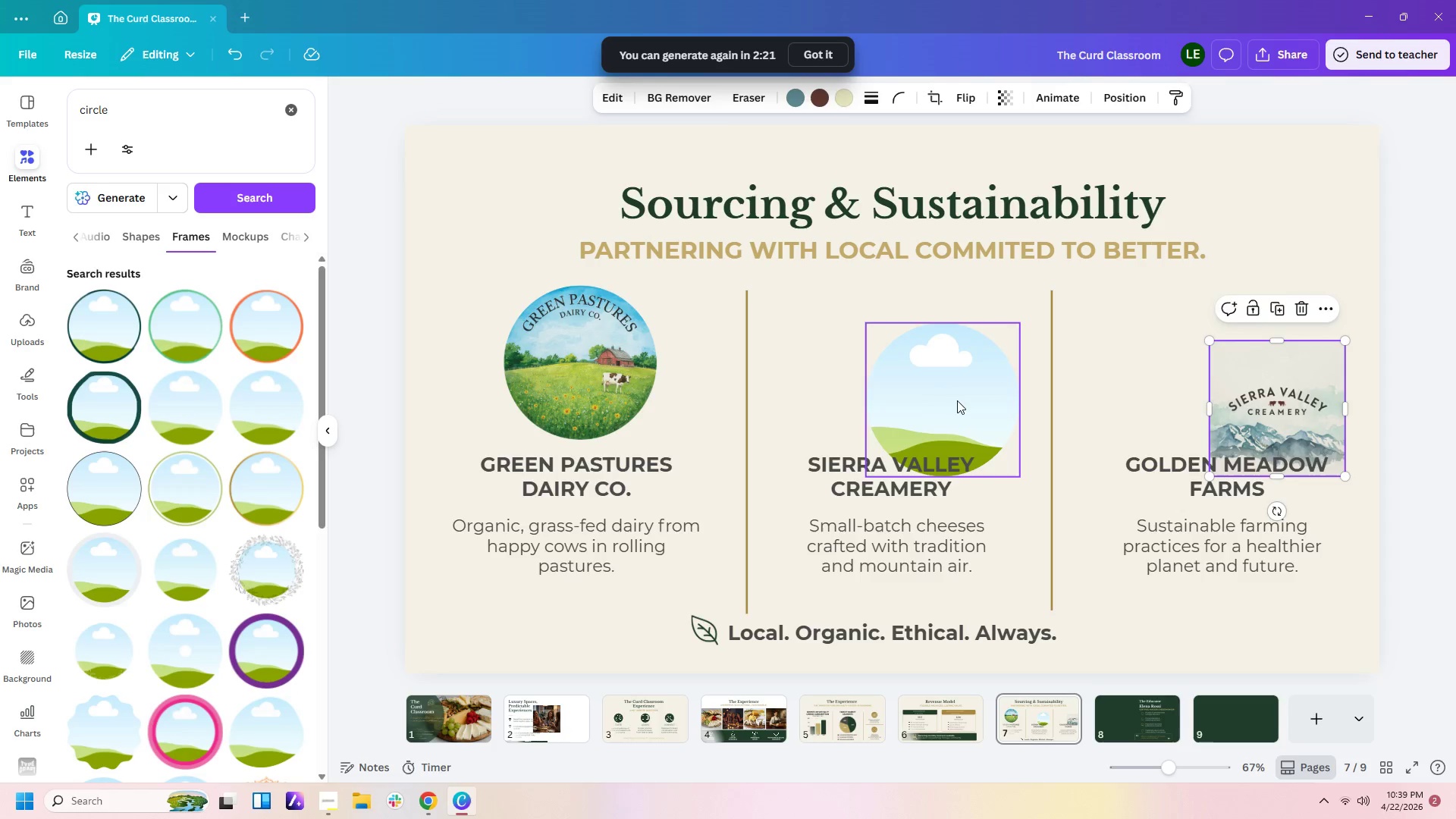 
left_click_drag(start_coordinate=[961, 403], to_coordinate=[908, 370])
 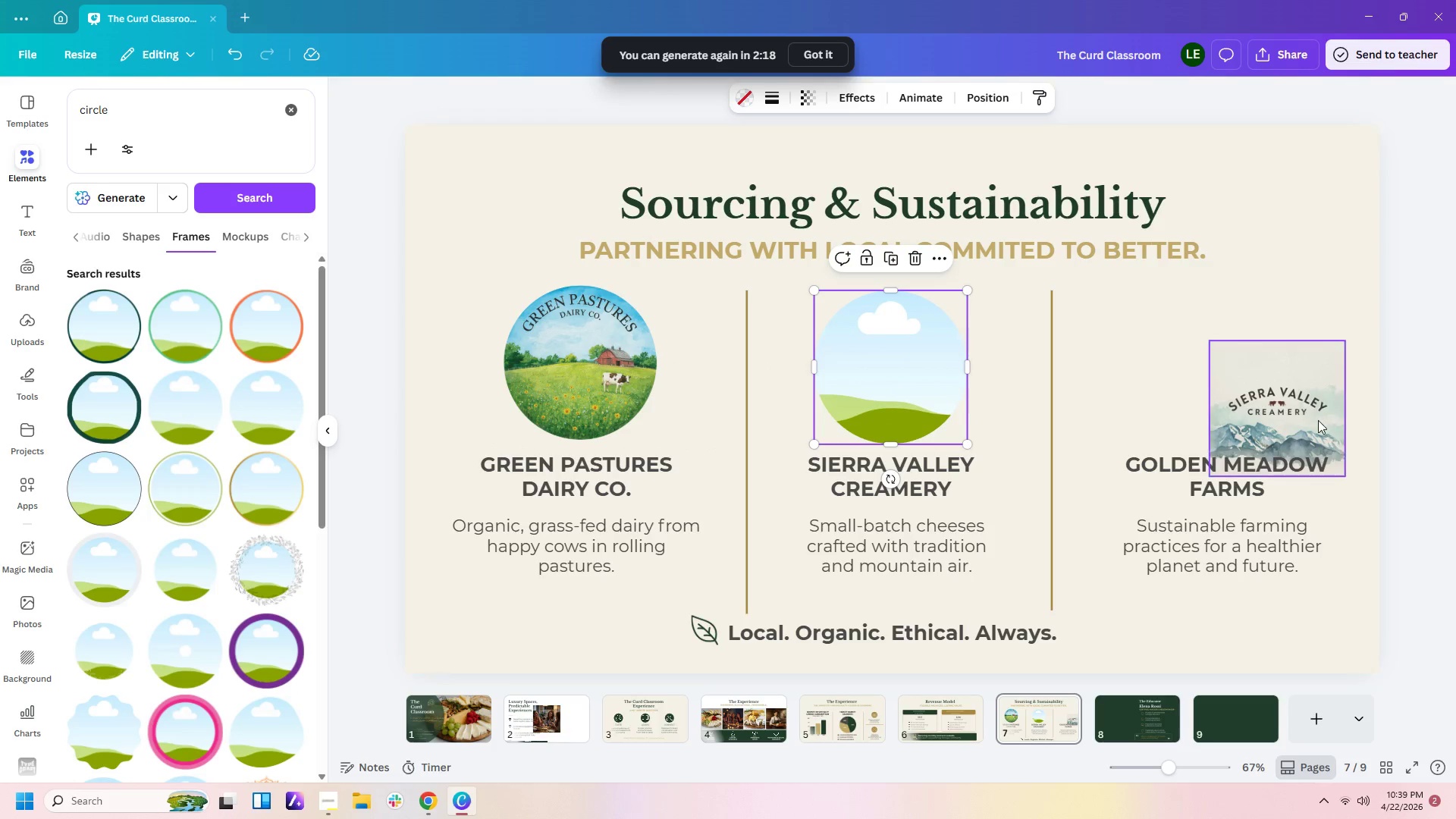 
left_click_drag(start_coordinate=[1310, 419], to_coordinate=[955, 388])
 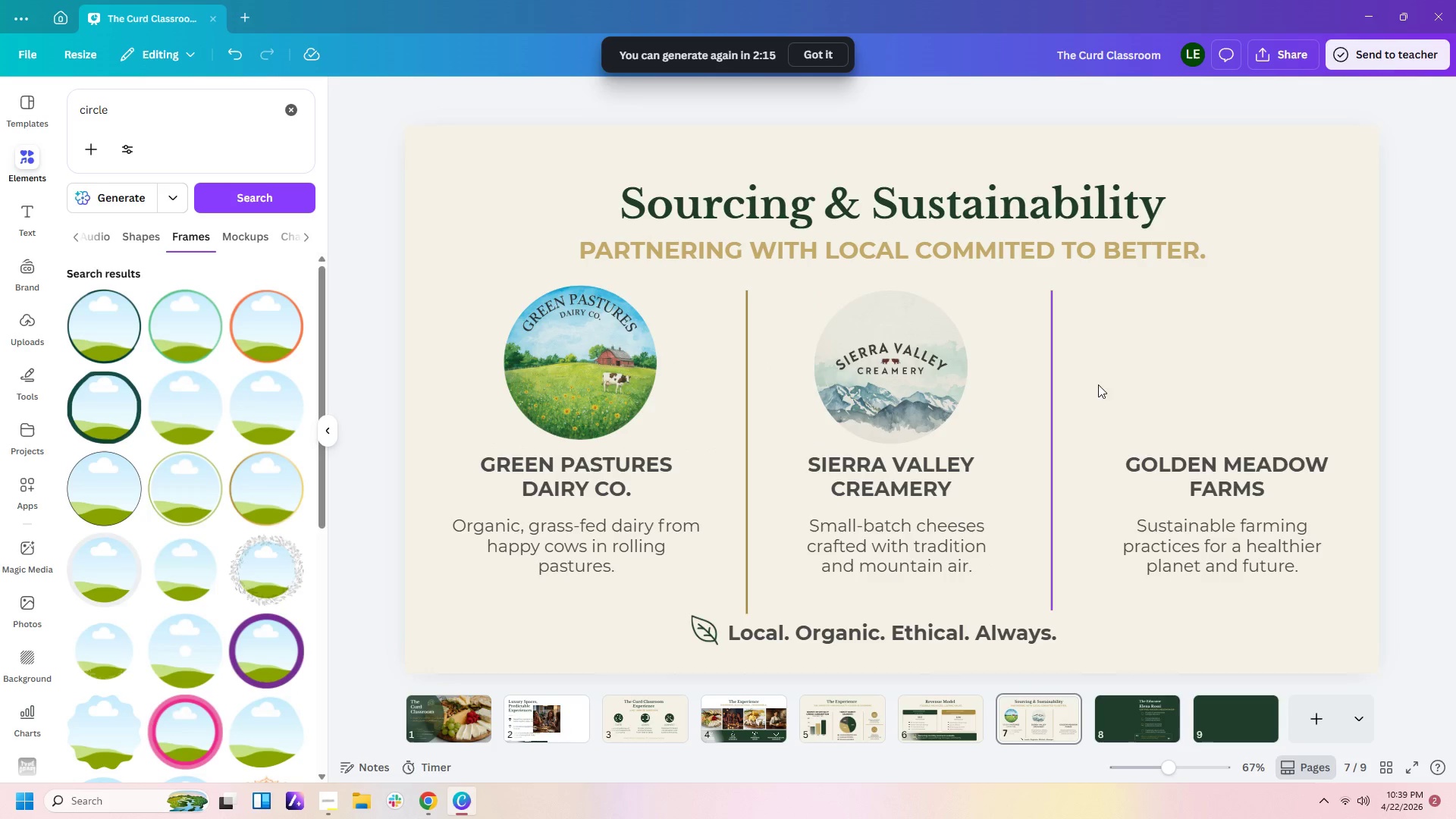 
left_click([1135, 382])
 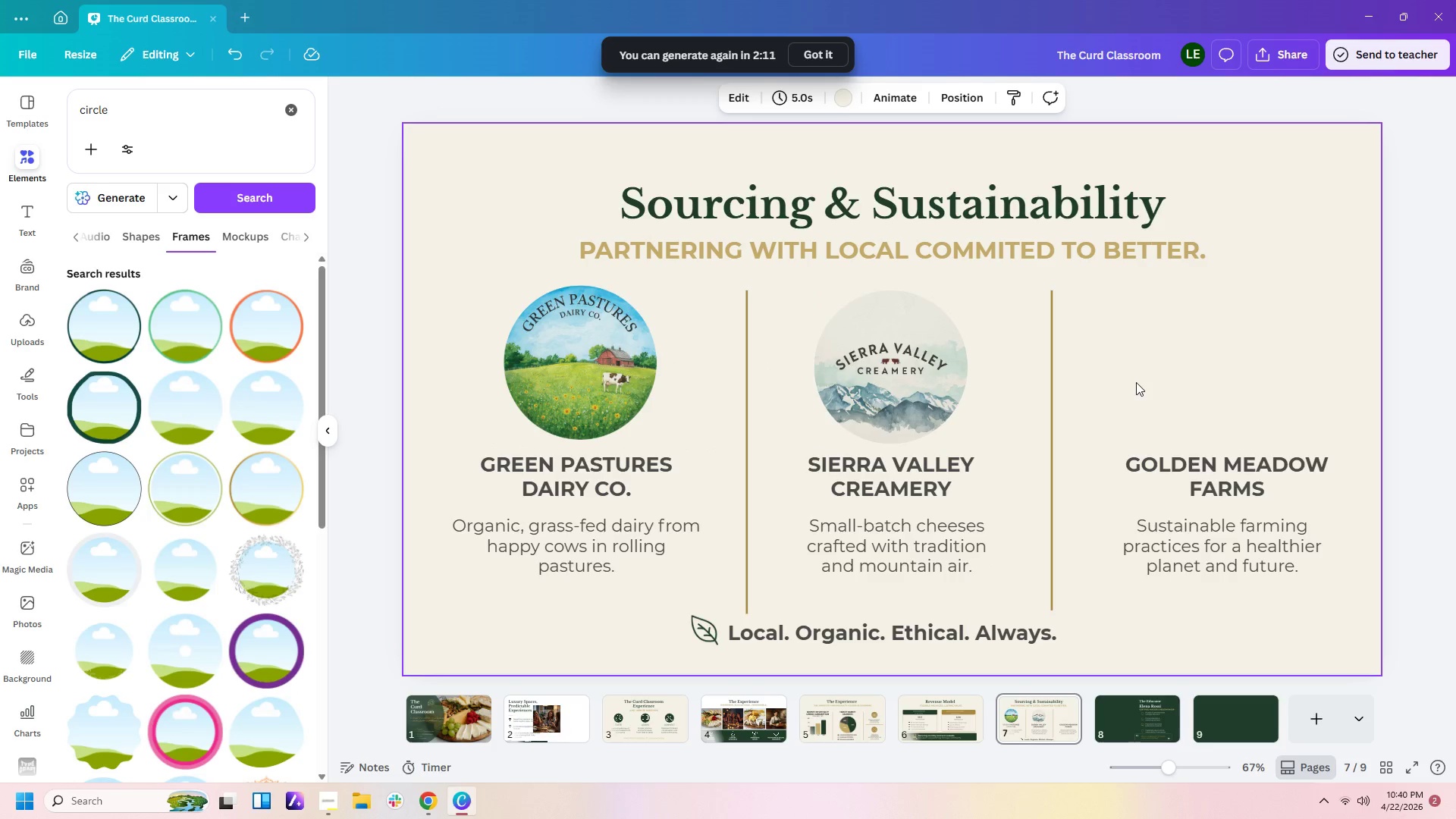 
left_click([1136, 382])
 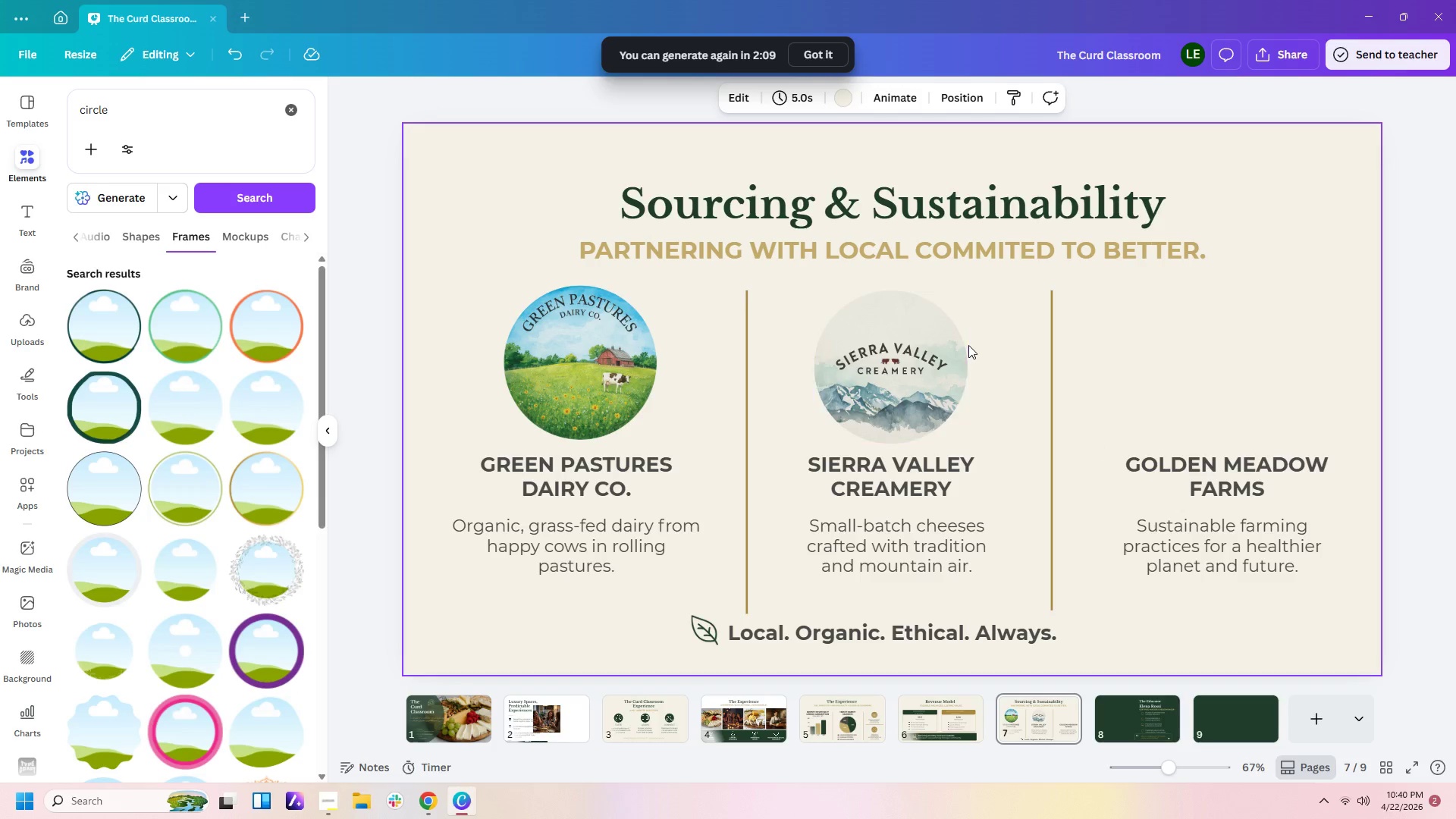 
left_click([930, 375])
 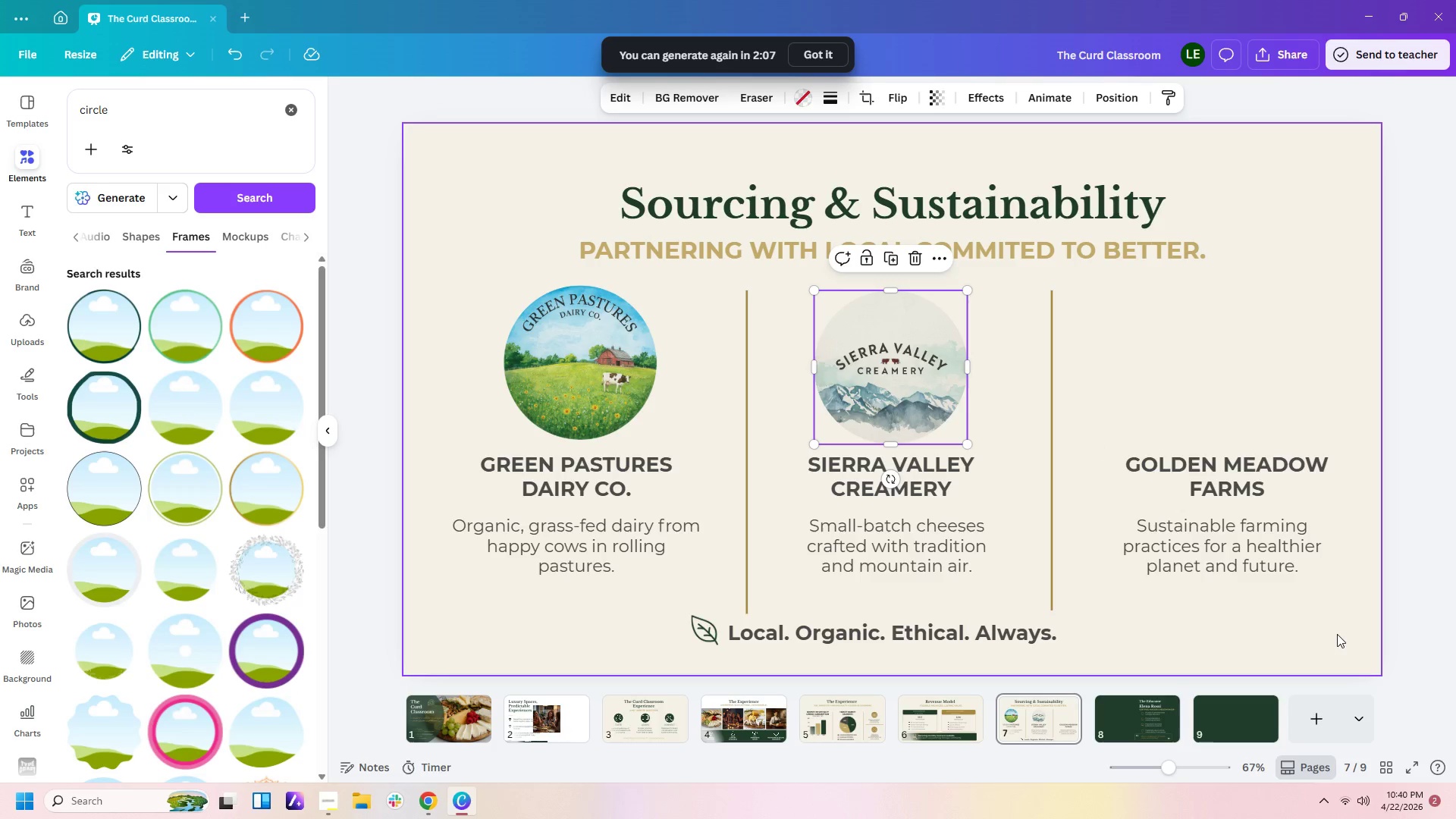 
left_click([1332, 642])
 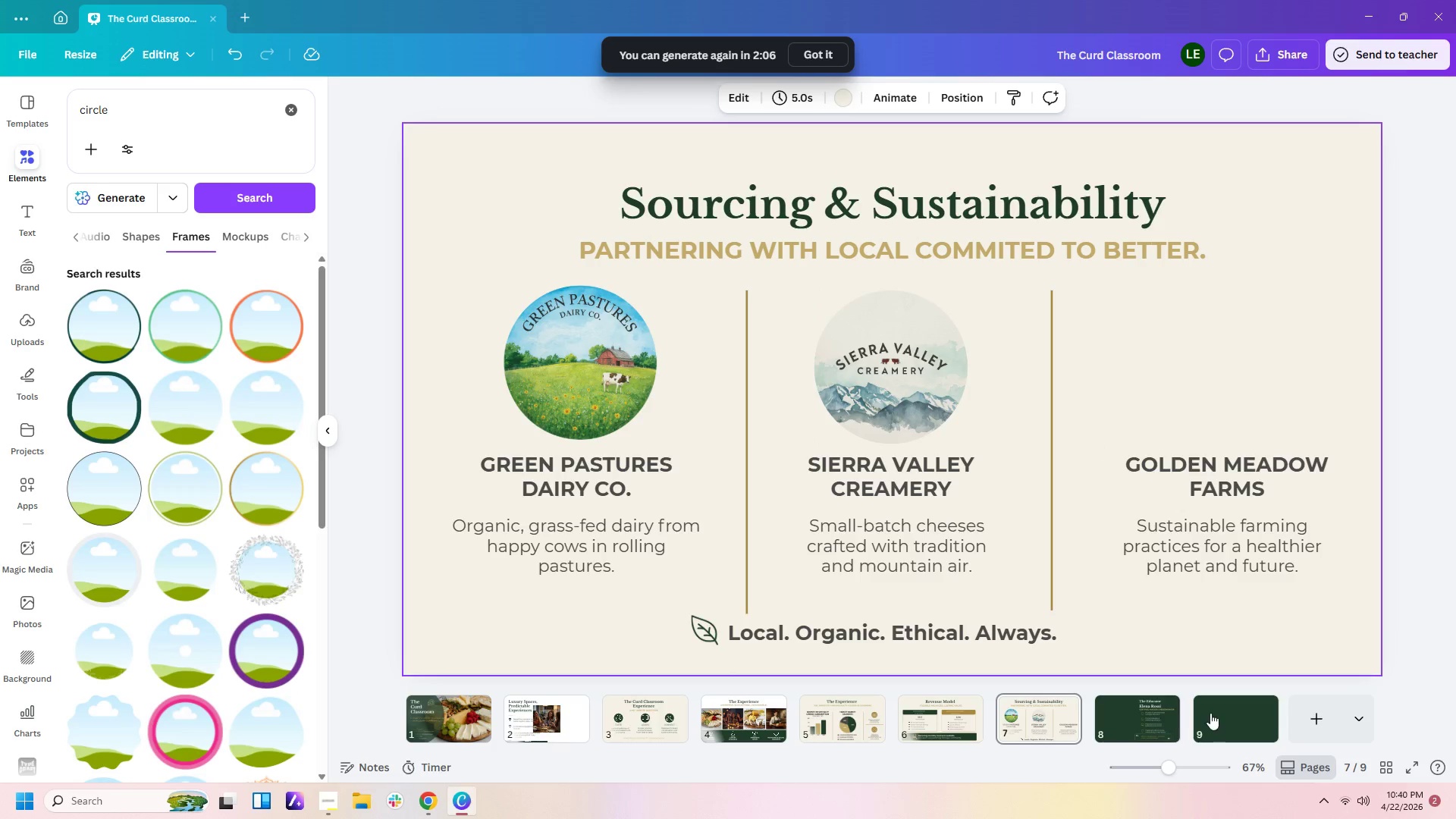 
left_click([1229, 706])
 